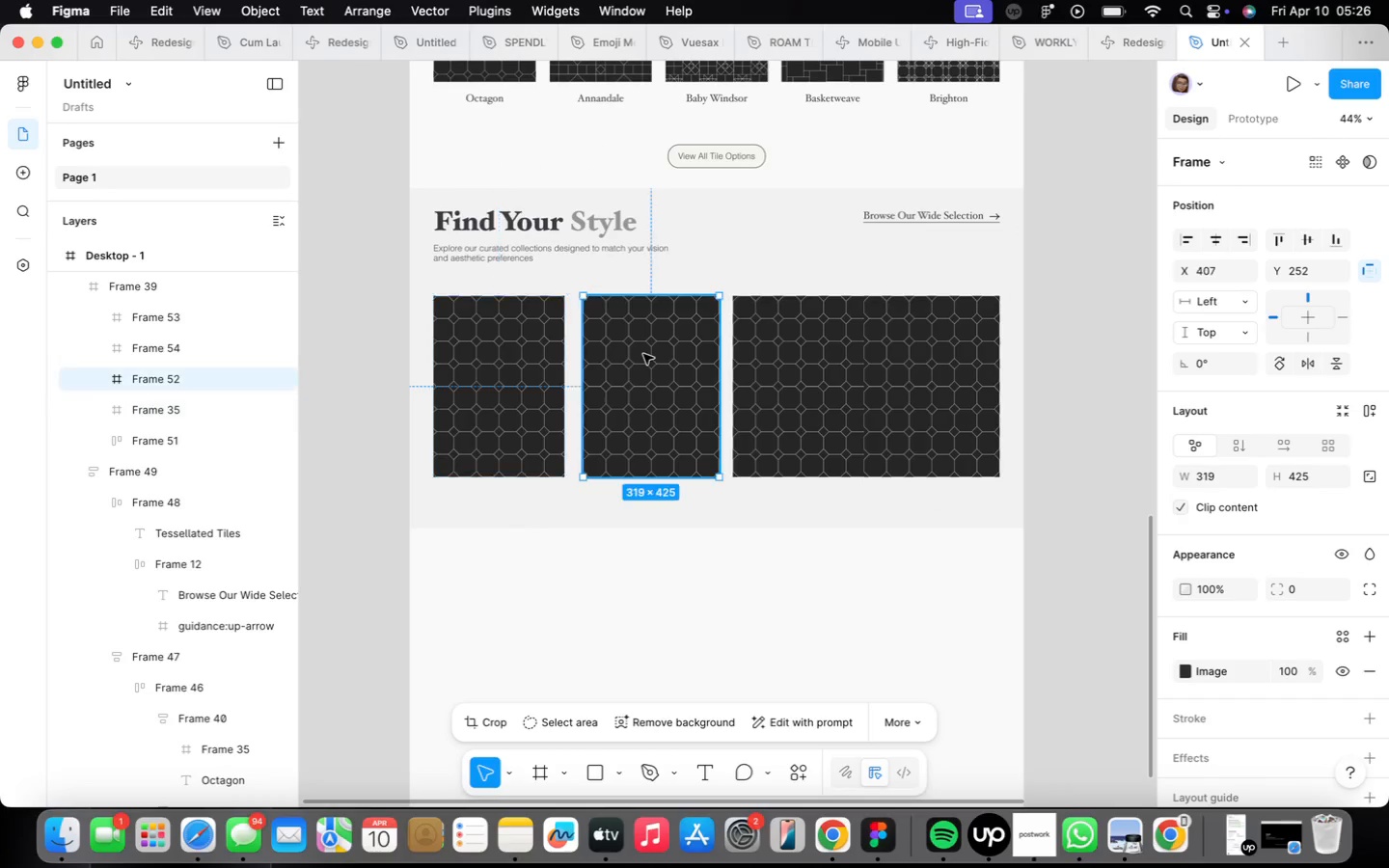 
right_click([643, 354])
 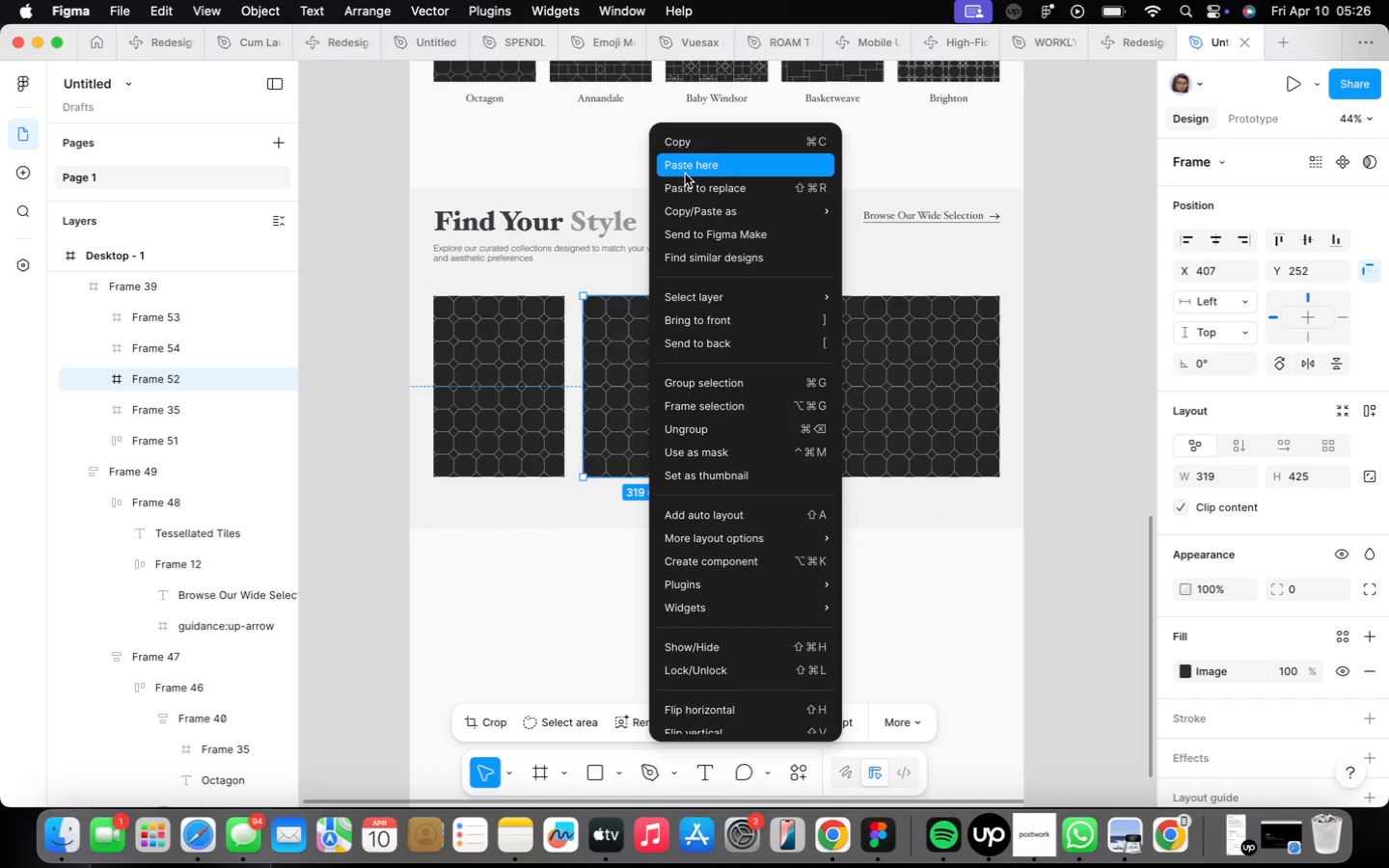 
left_click([690, 184])
 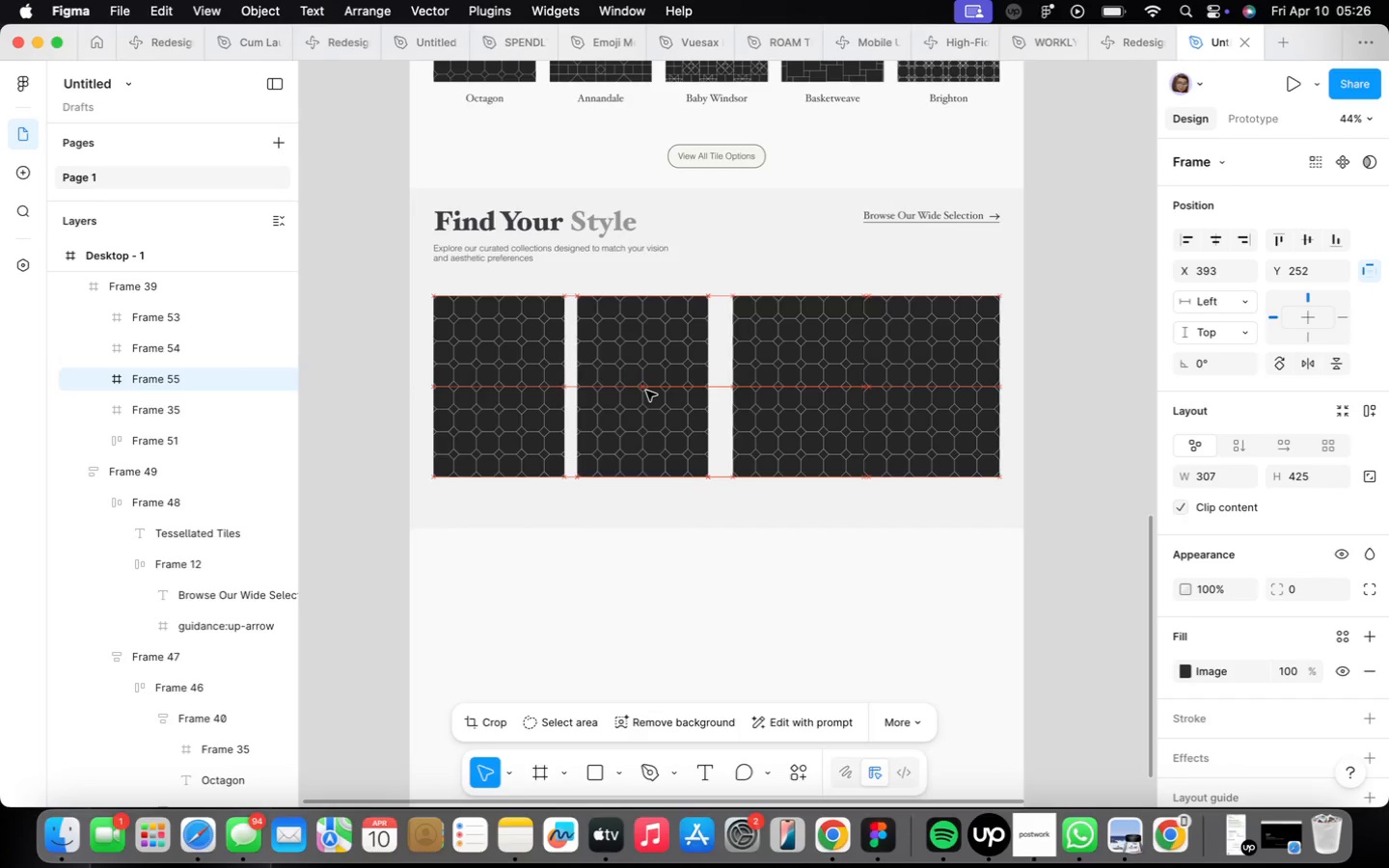 
hold_key(key=ArrowLeft, duration=0.84)
 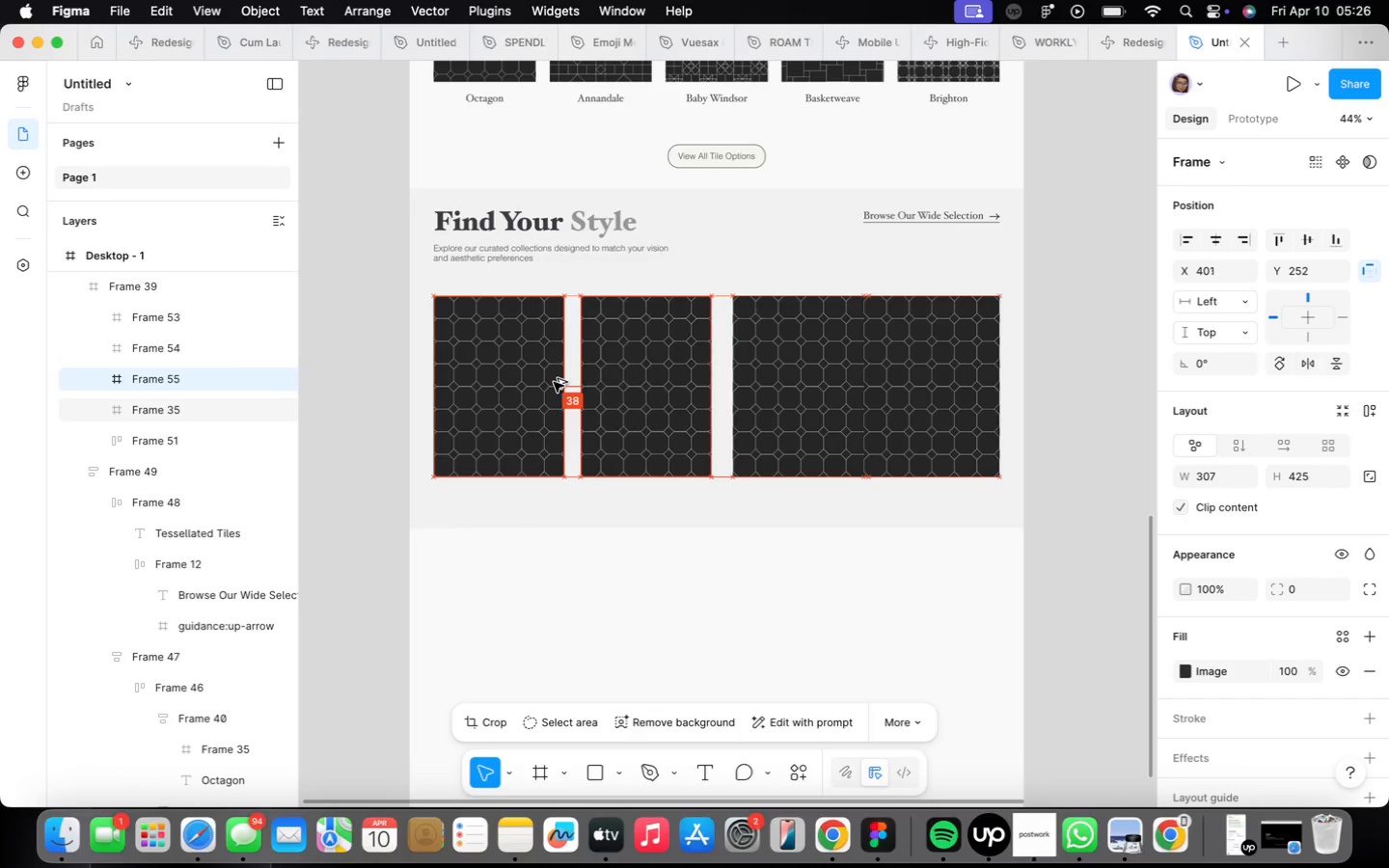 
key(Alt+ArrowLeft)
 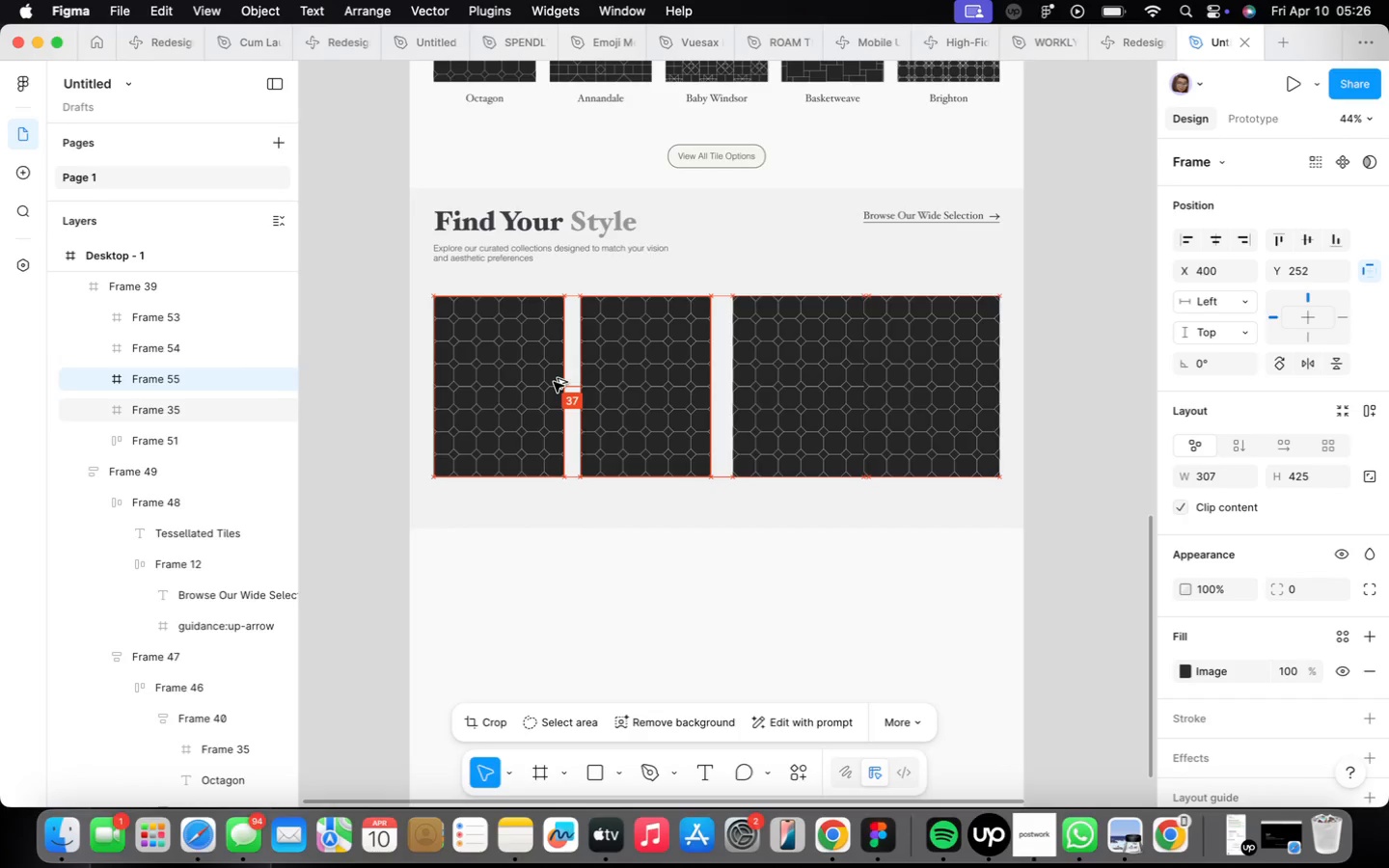 
key(Alt+ArrowLeft)
 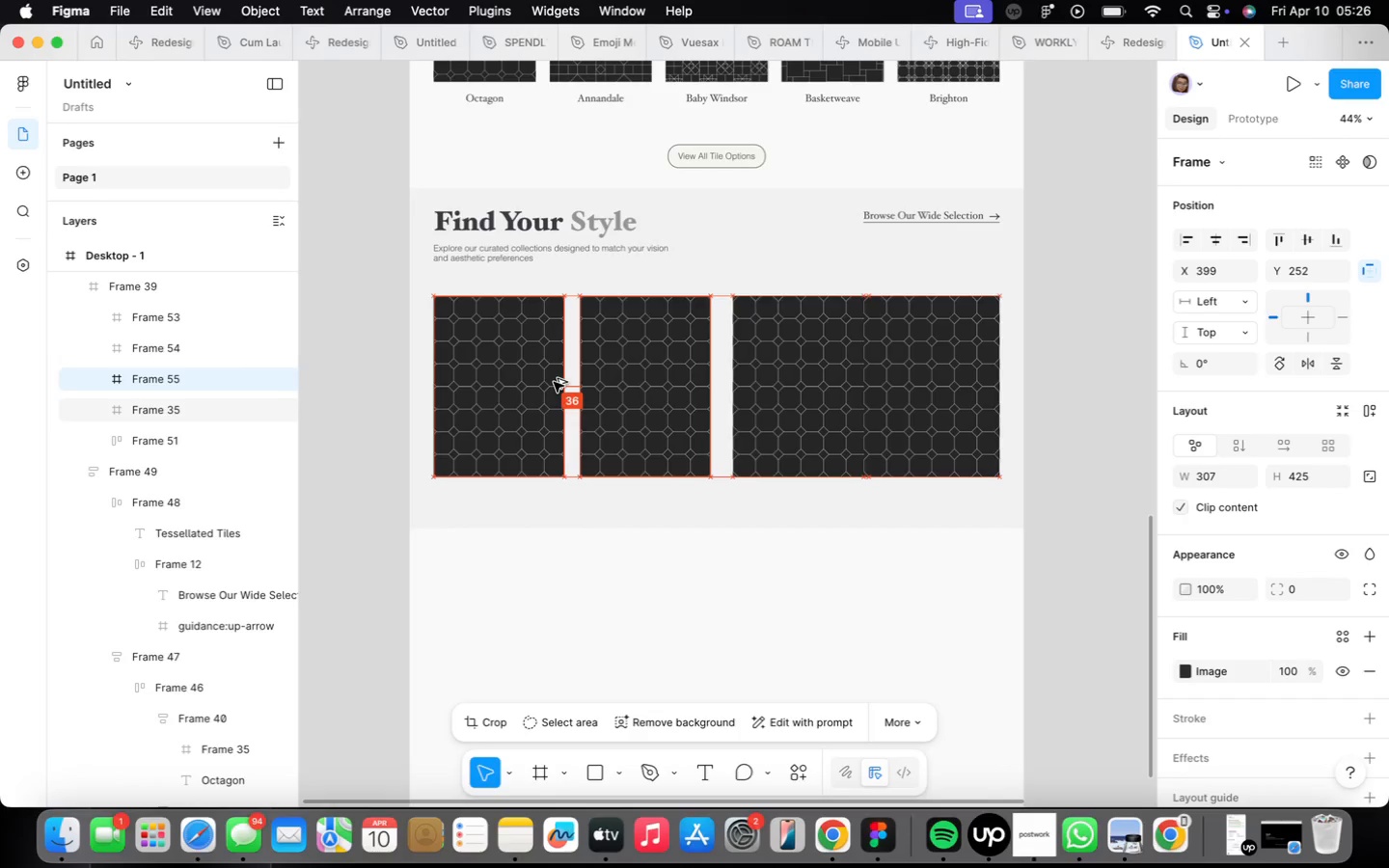 
key(Alt+ArrowLeft)
 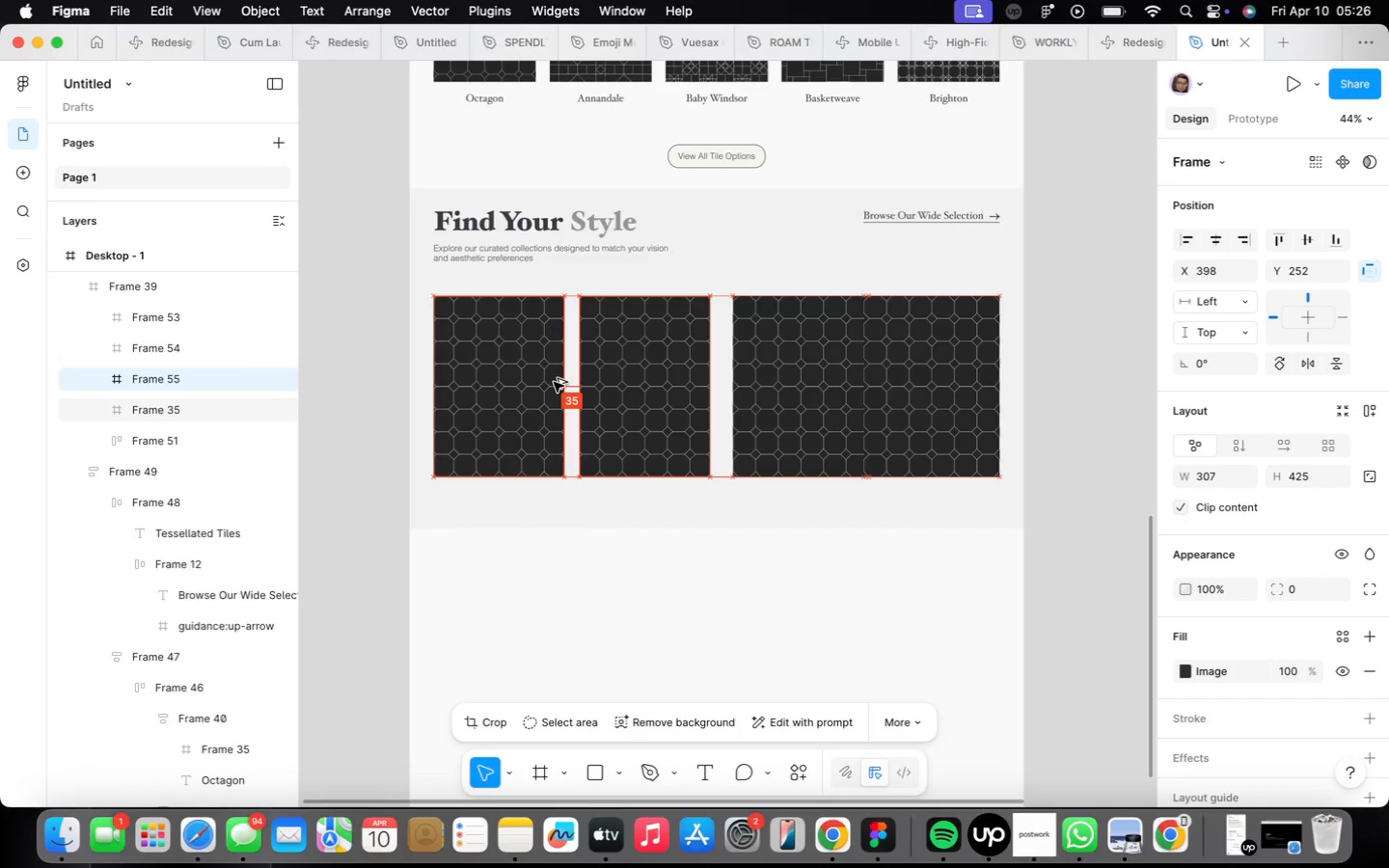 
key(Alt+ArrowLeft)
 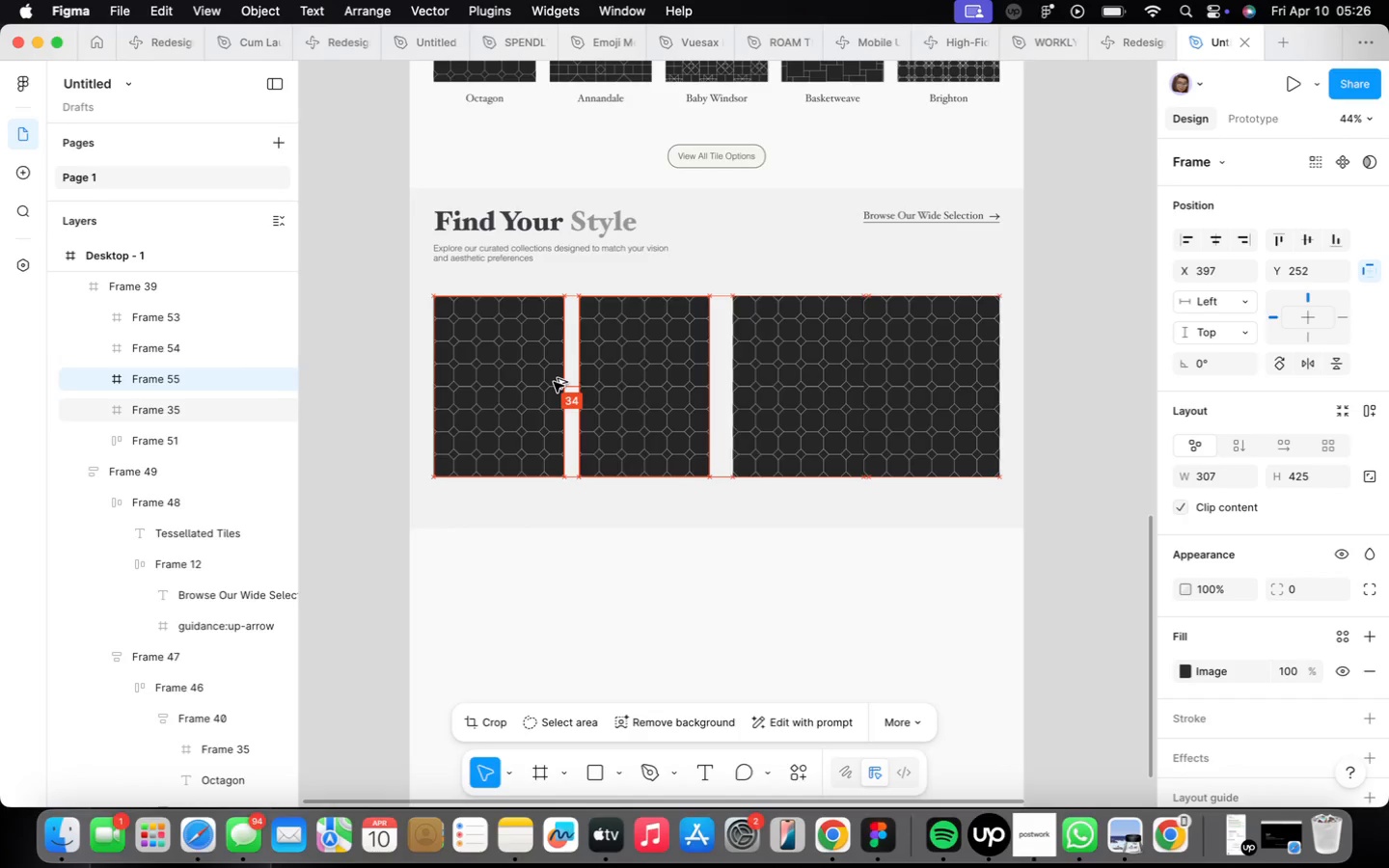 
key(Alt+ArrowLeft)
 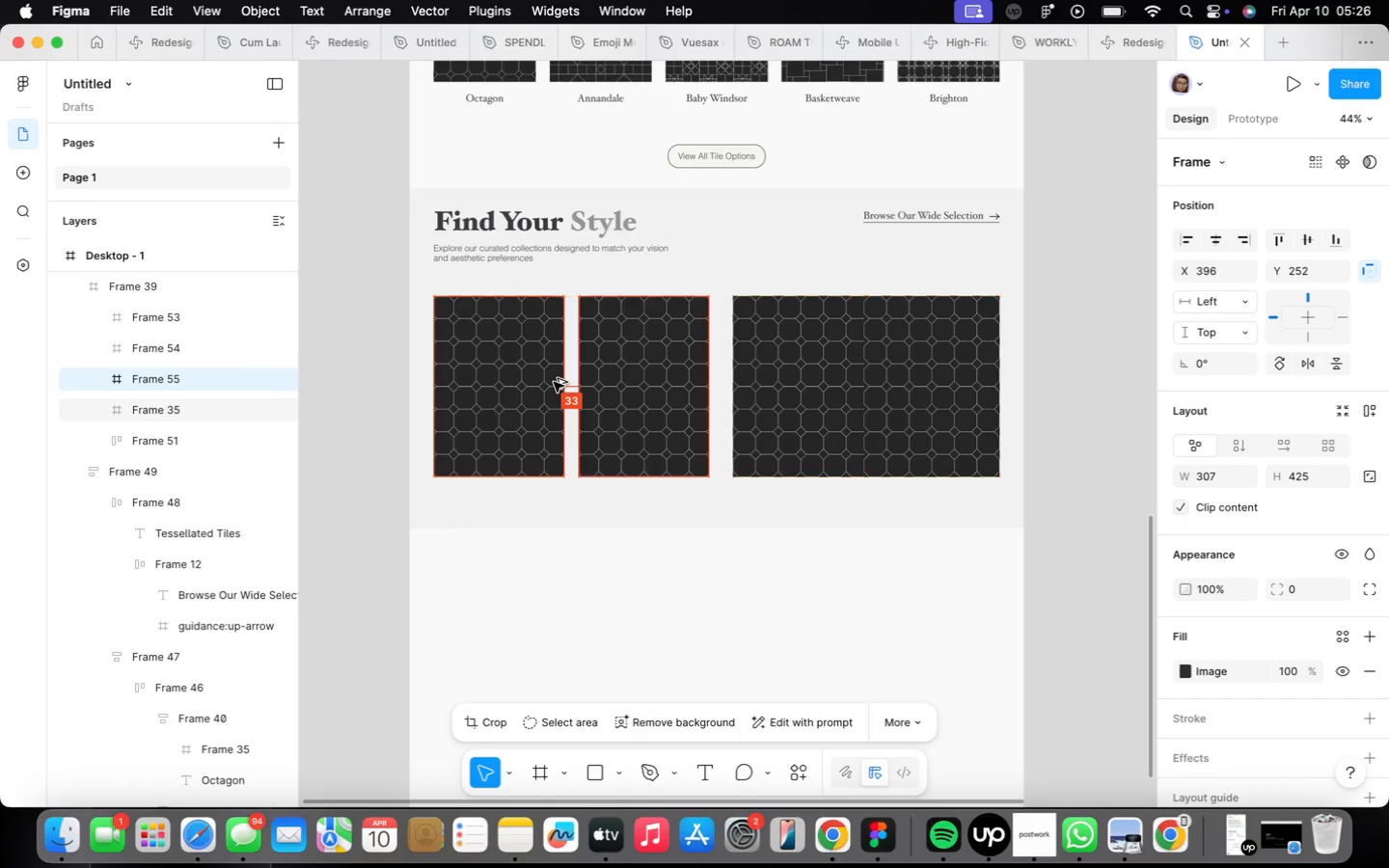 
key(Alt+ArrowLeft)
 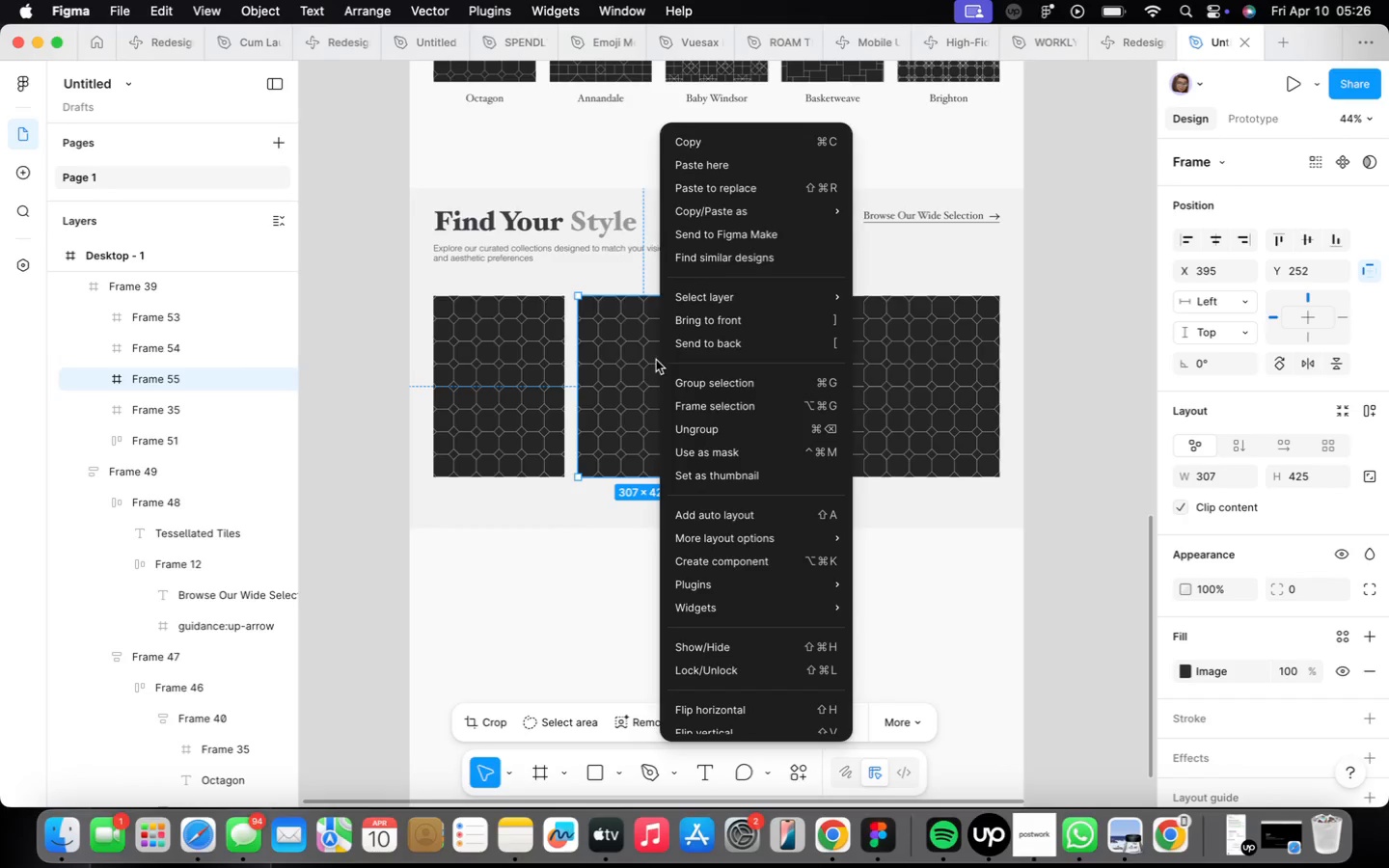 
left_click([703, 144])
 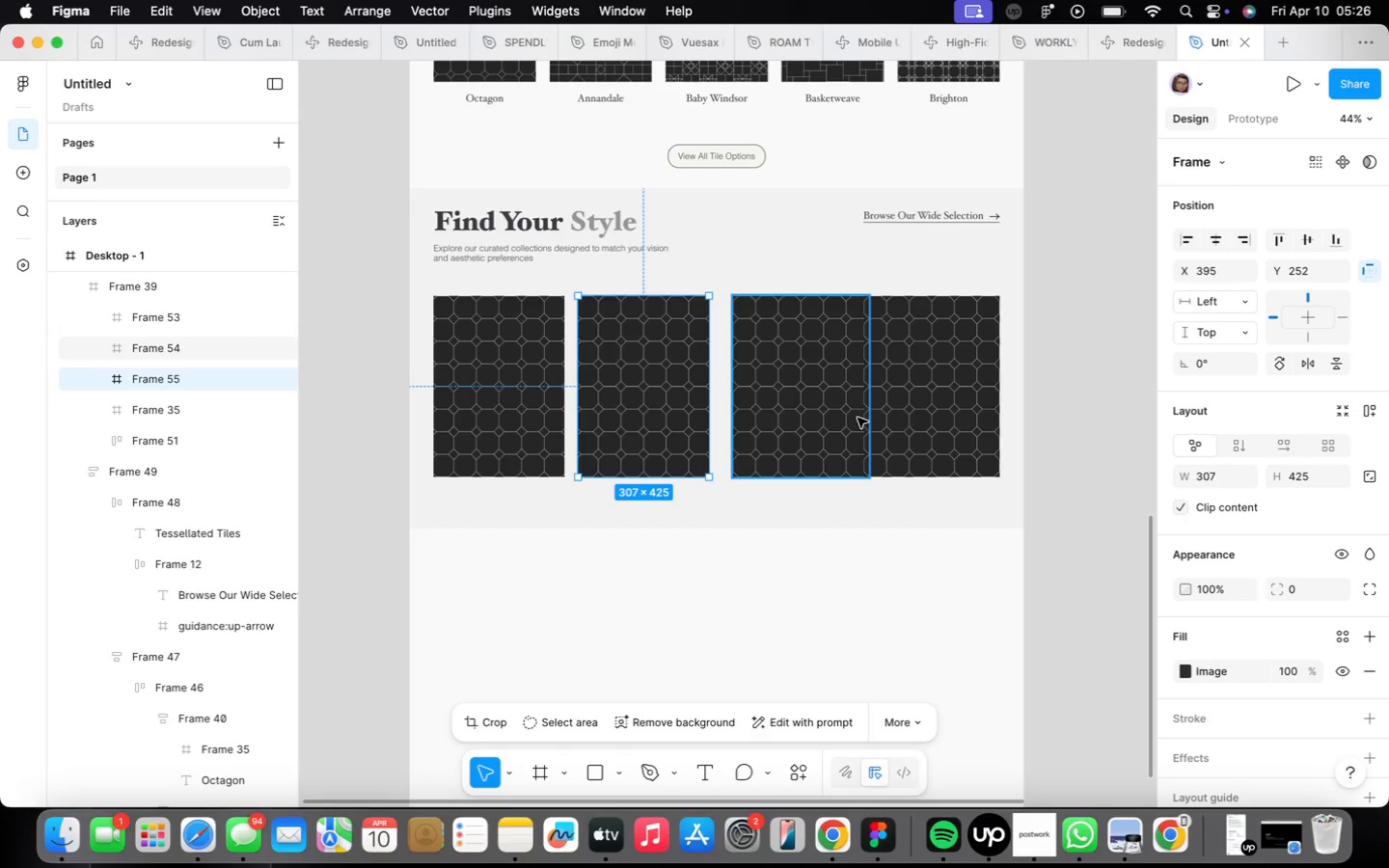 
left_click([843, 417])
 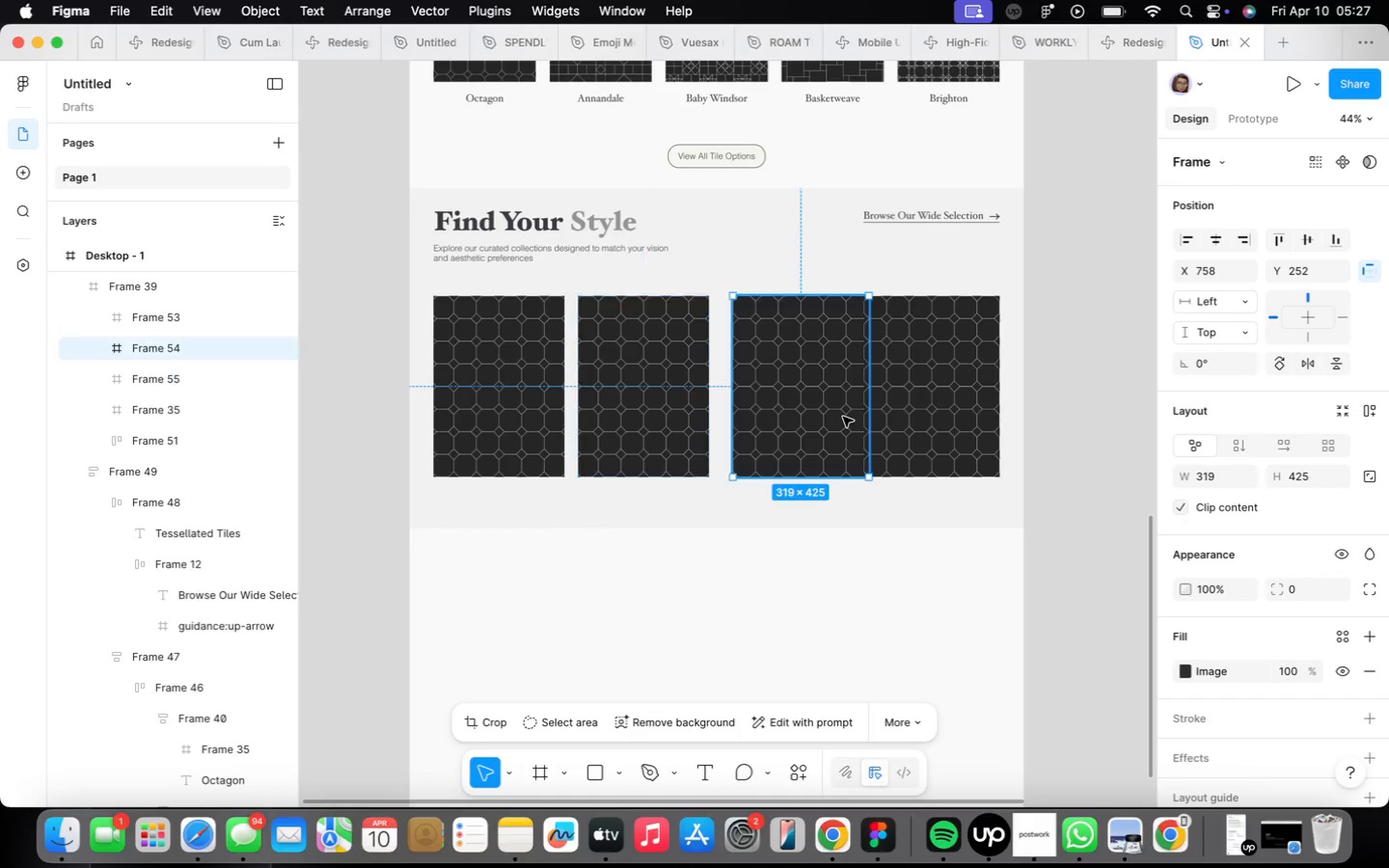 
right_click([843, 417])
 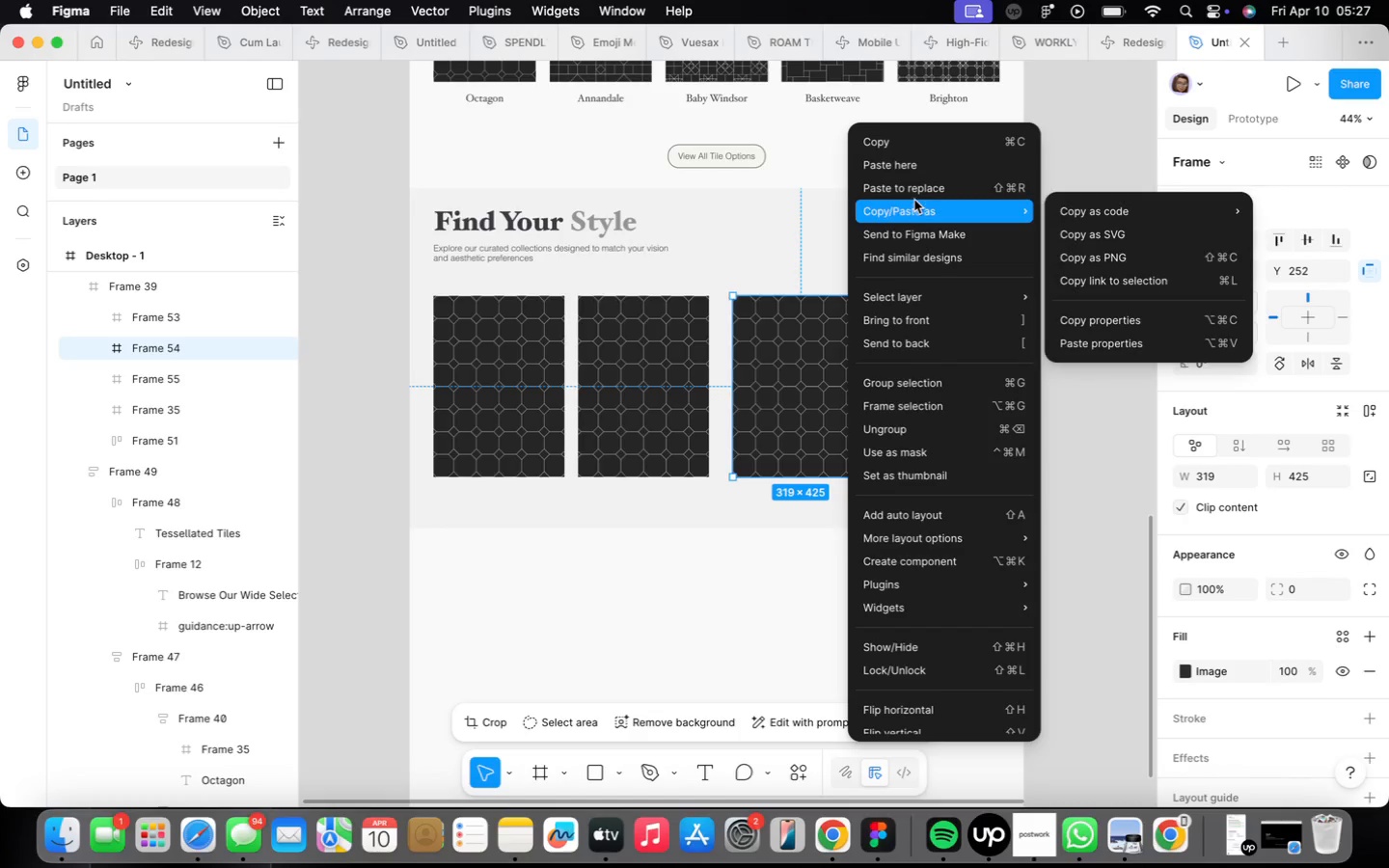 
left_click([914, 194])
 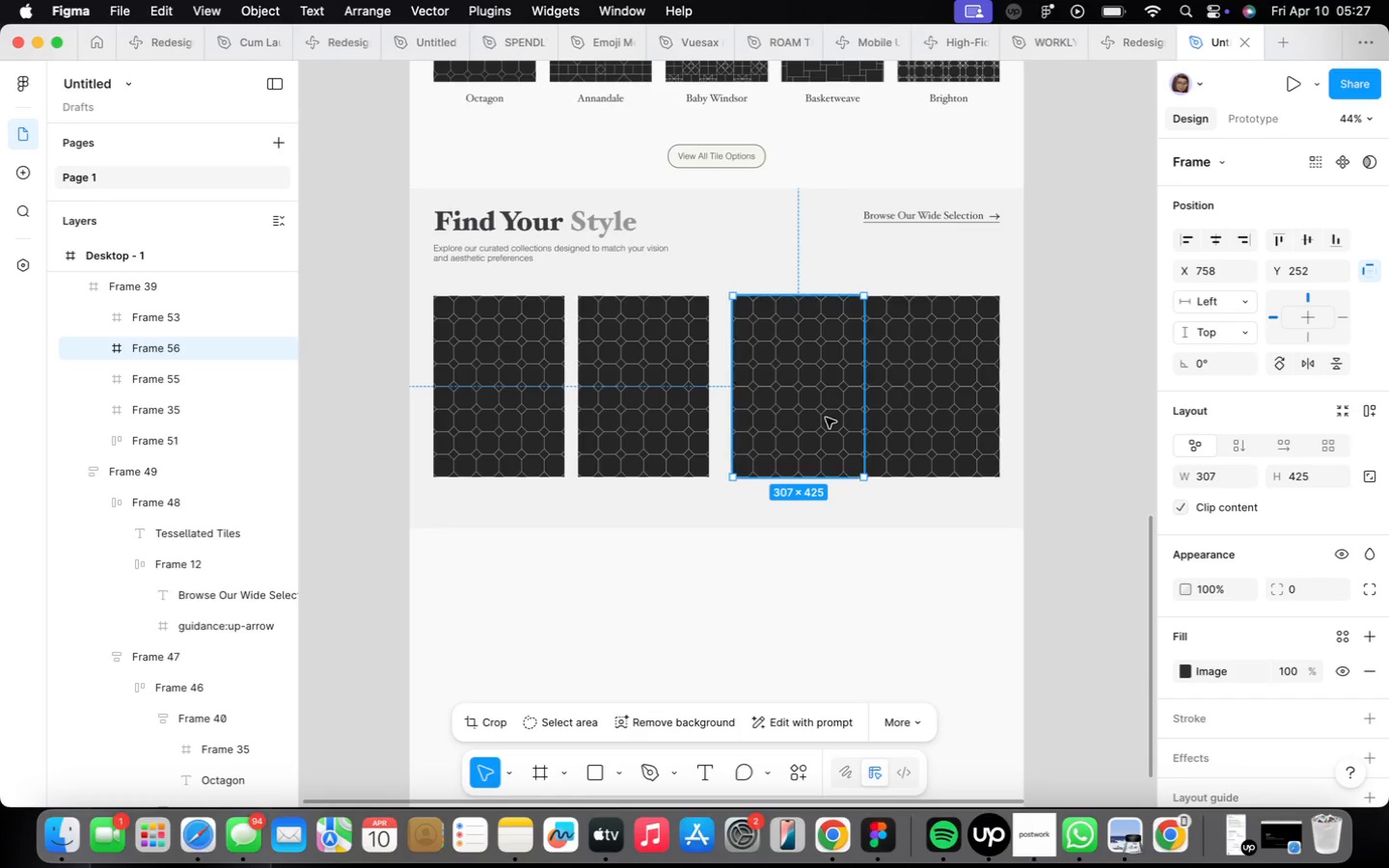 
left_click_drag(start_coordinate=[823, 415], to_coordinate=[814, 415])
 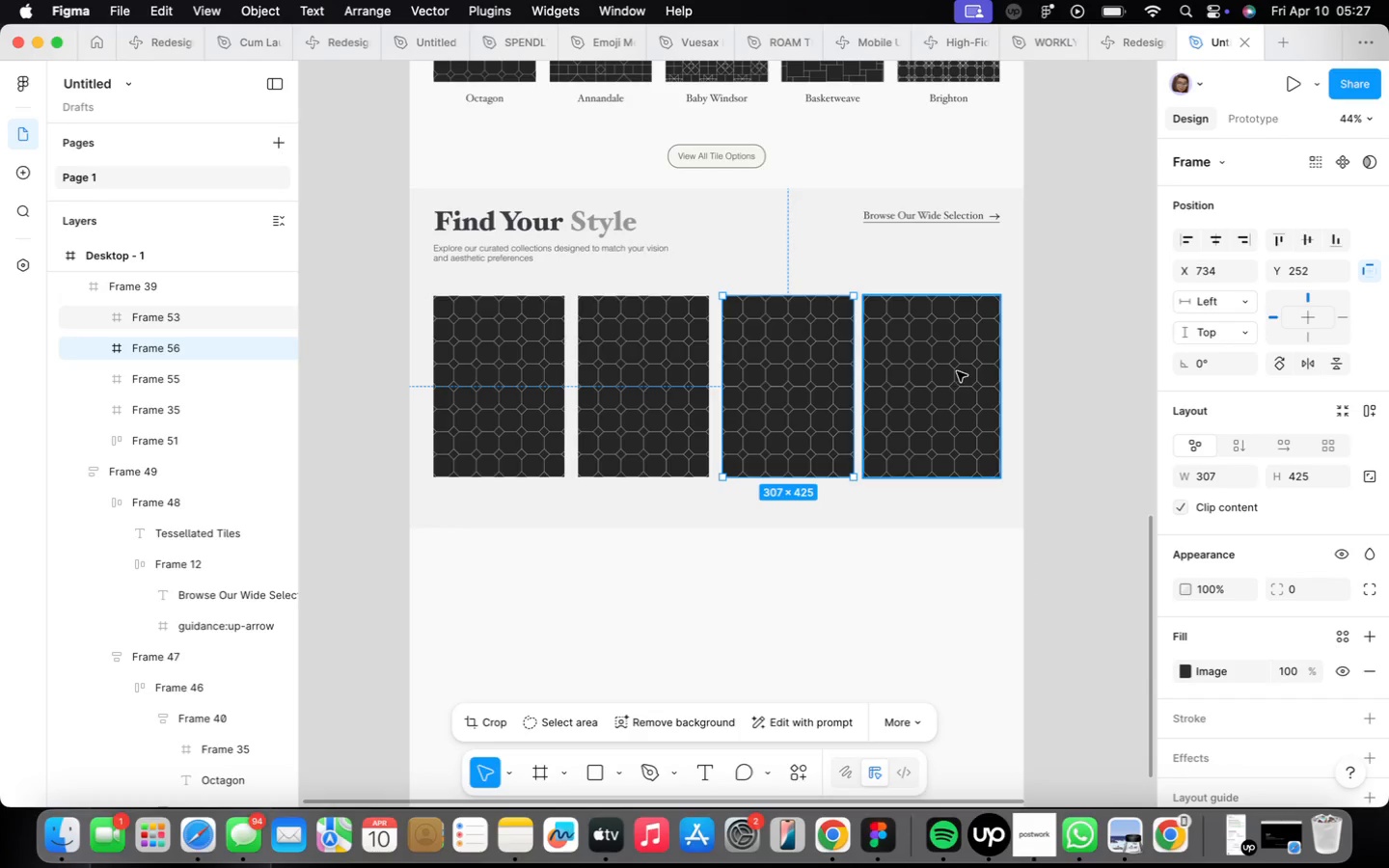 
left_click([957, 371])
 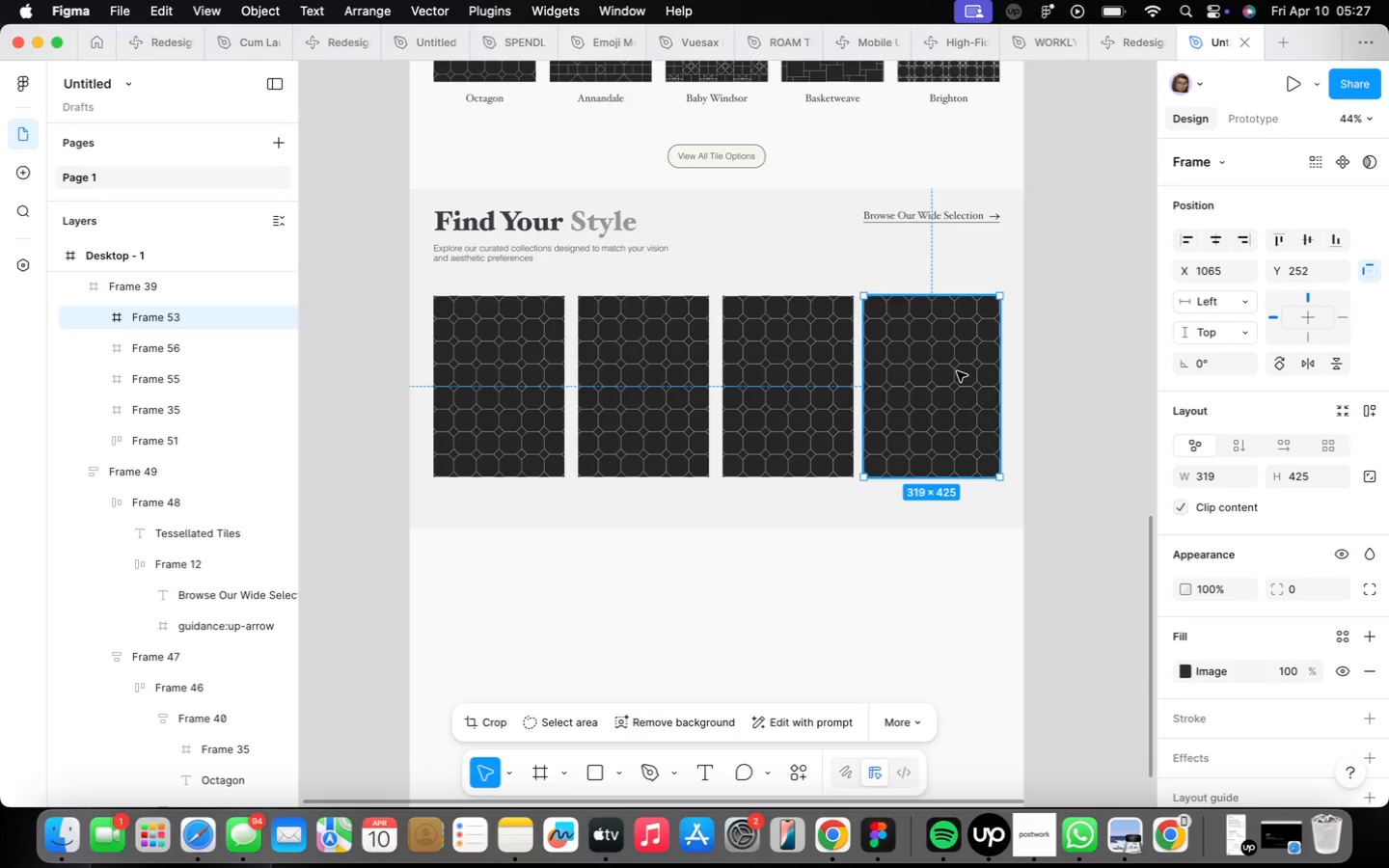 
right_click([957, 371])
 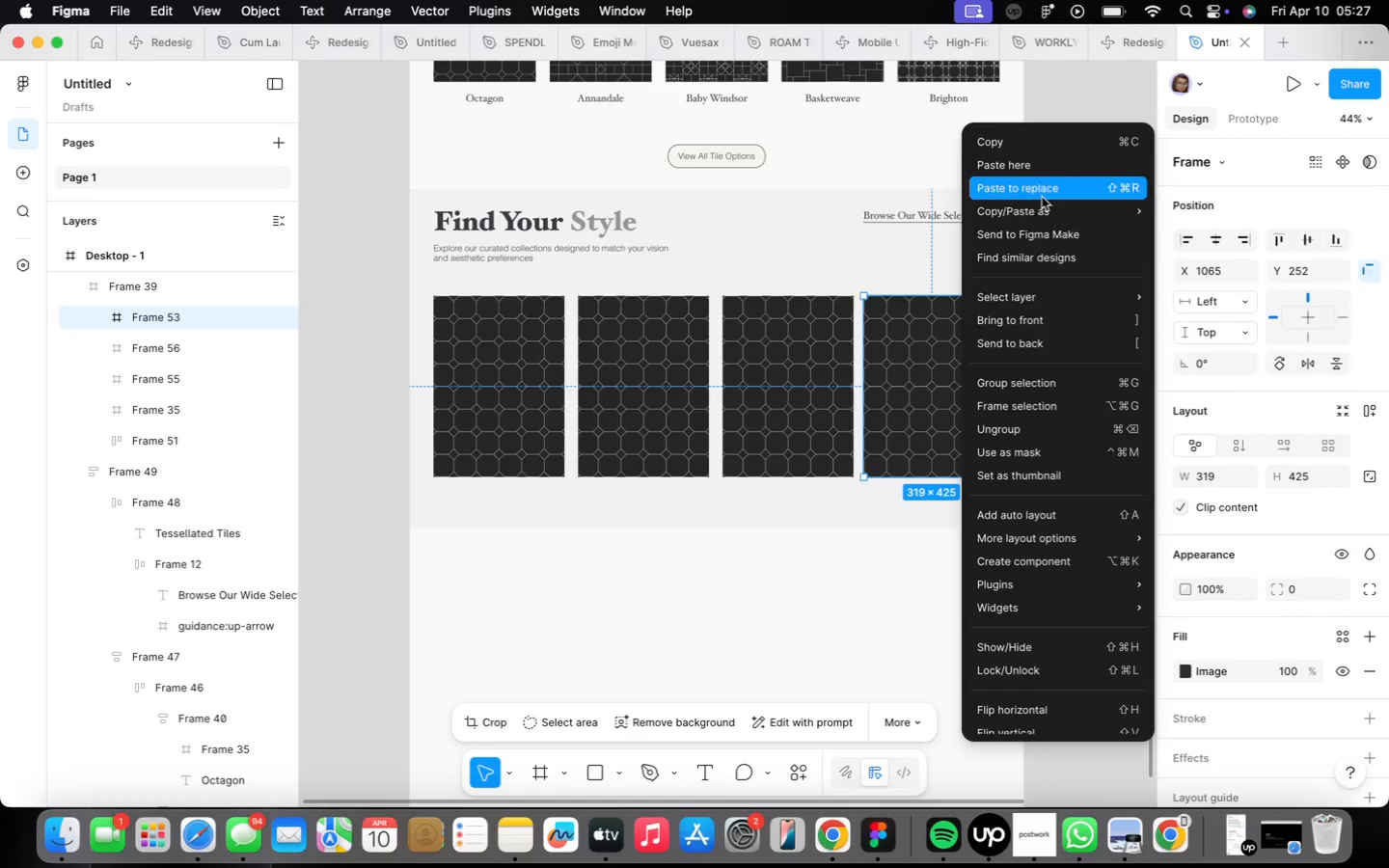 
left_click([1043, 191])
 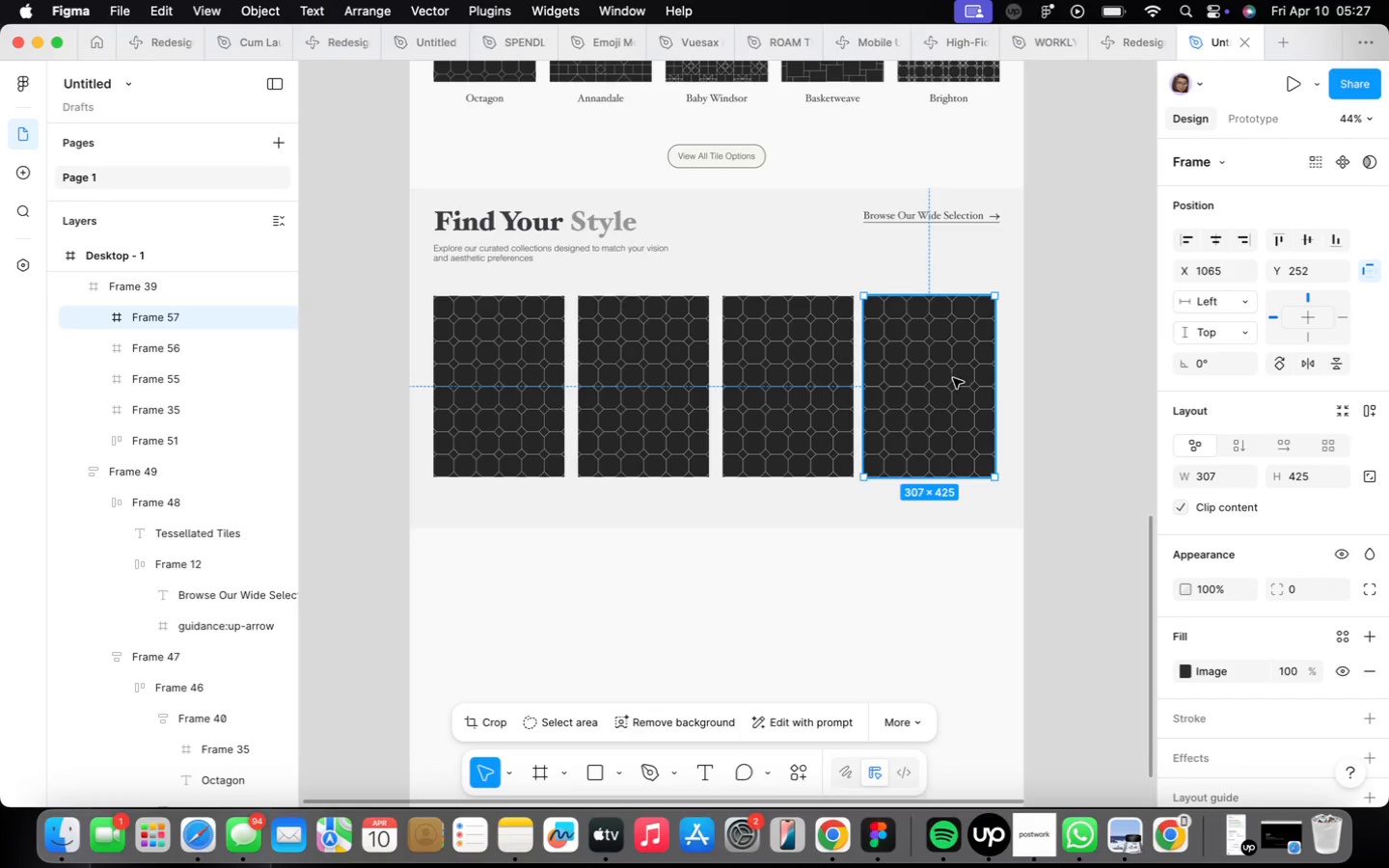 
hold_key(key=OptionLeft, duration=0.53)
 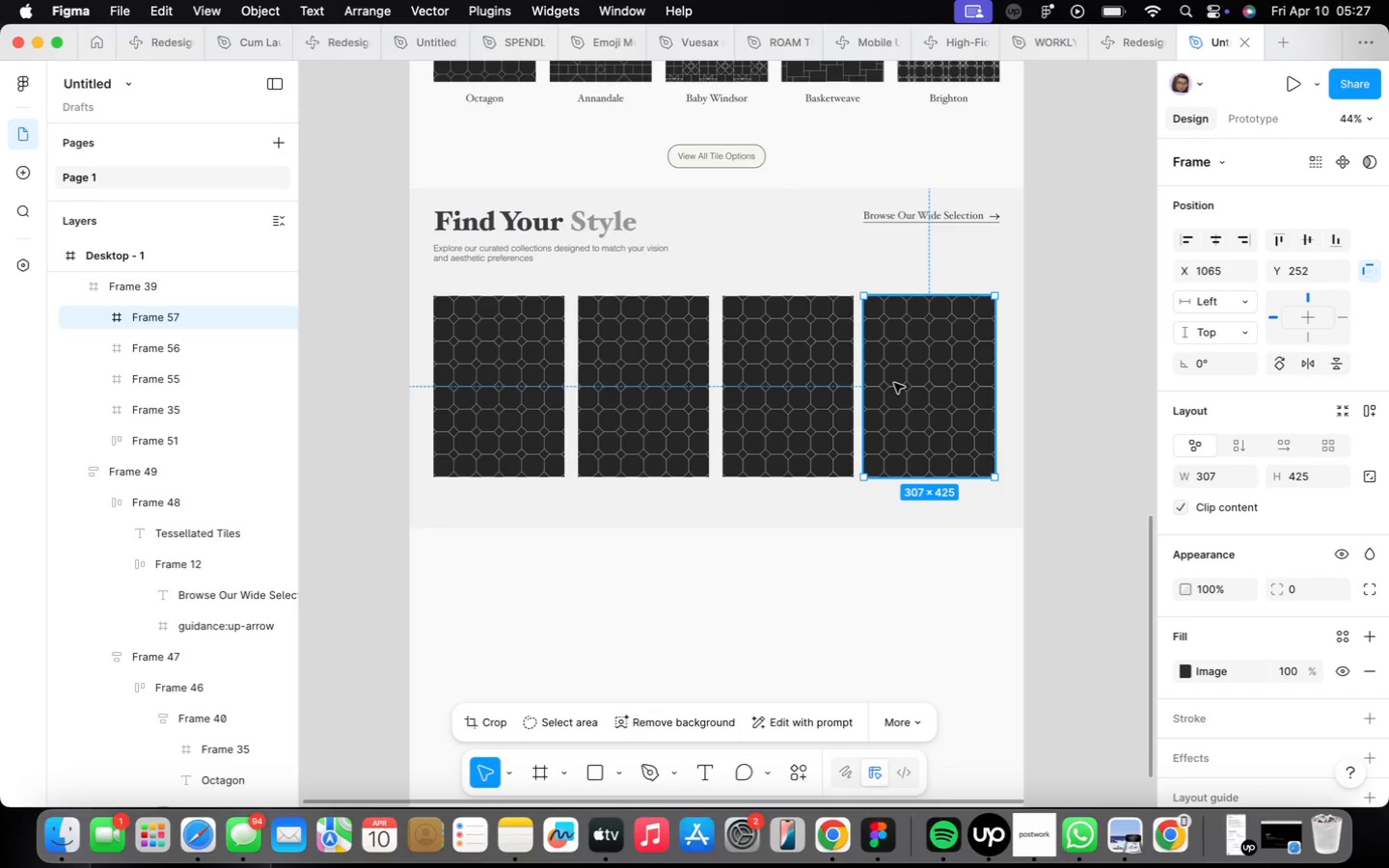 
key(ArrowRight)
 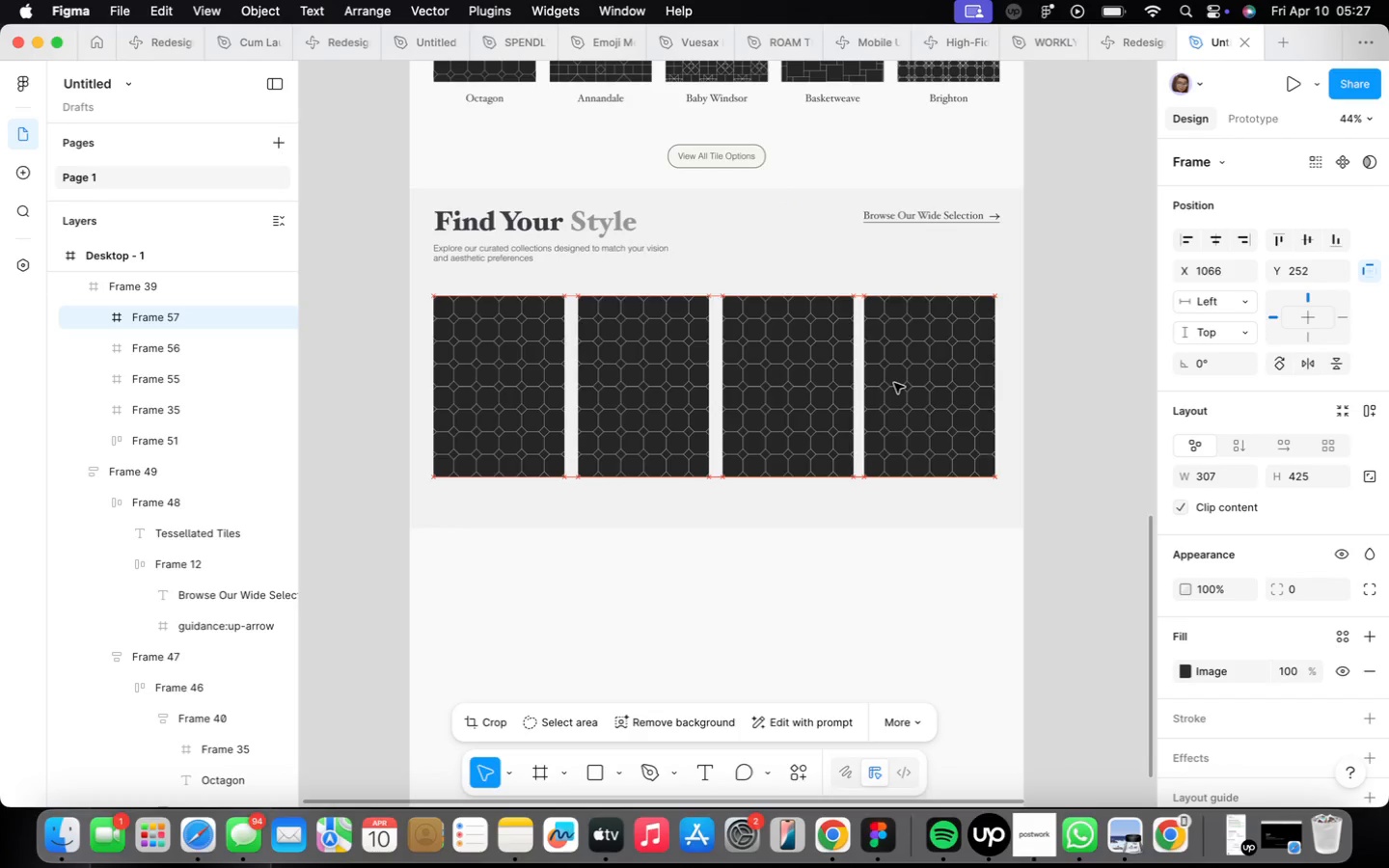 
key(ArrowRight)
 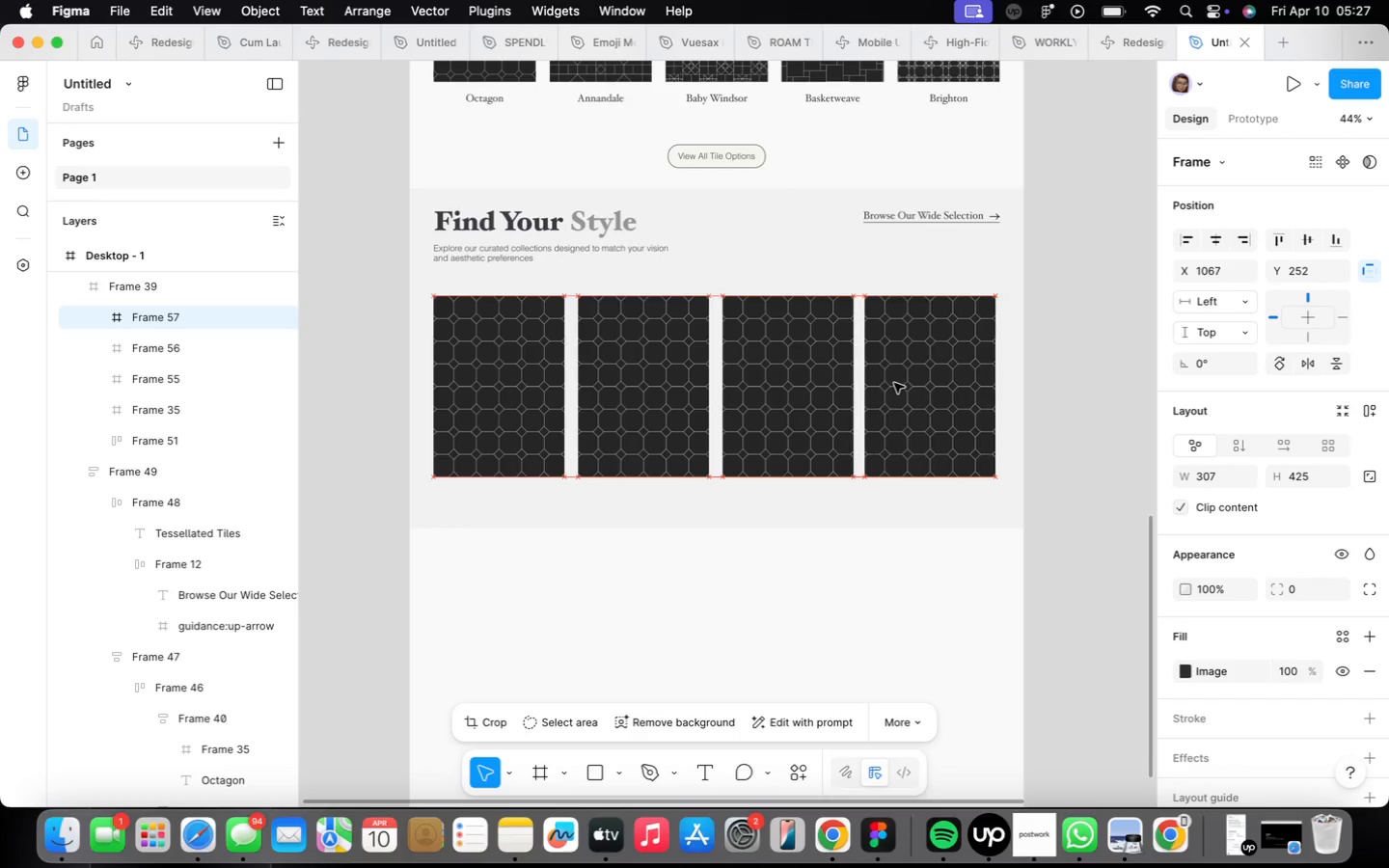 
key(ArrowRight)
 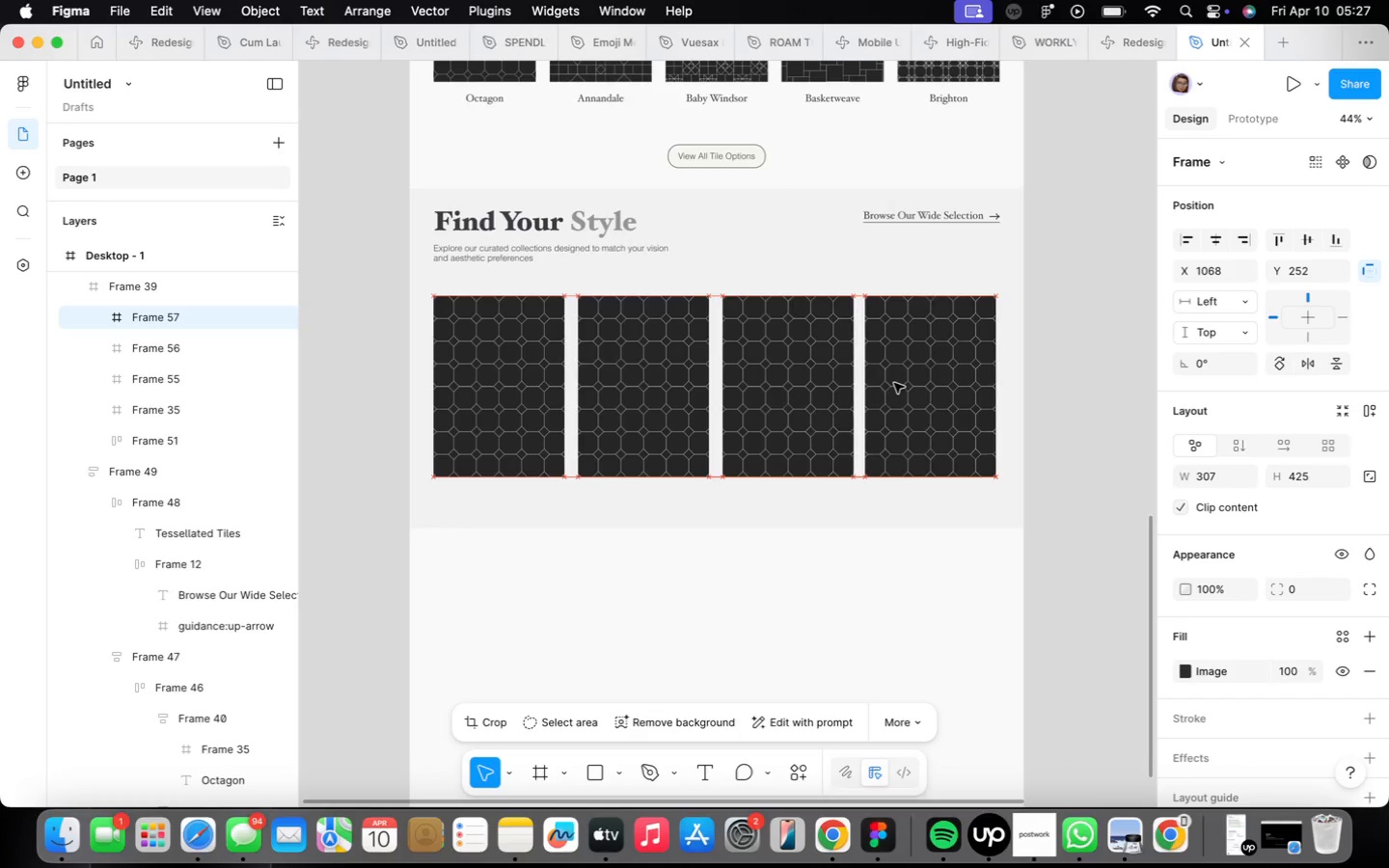 
key(ArrowRight)
 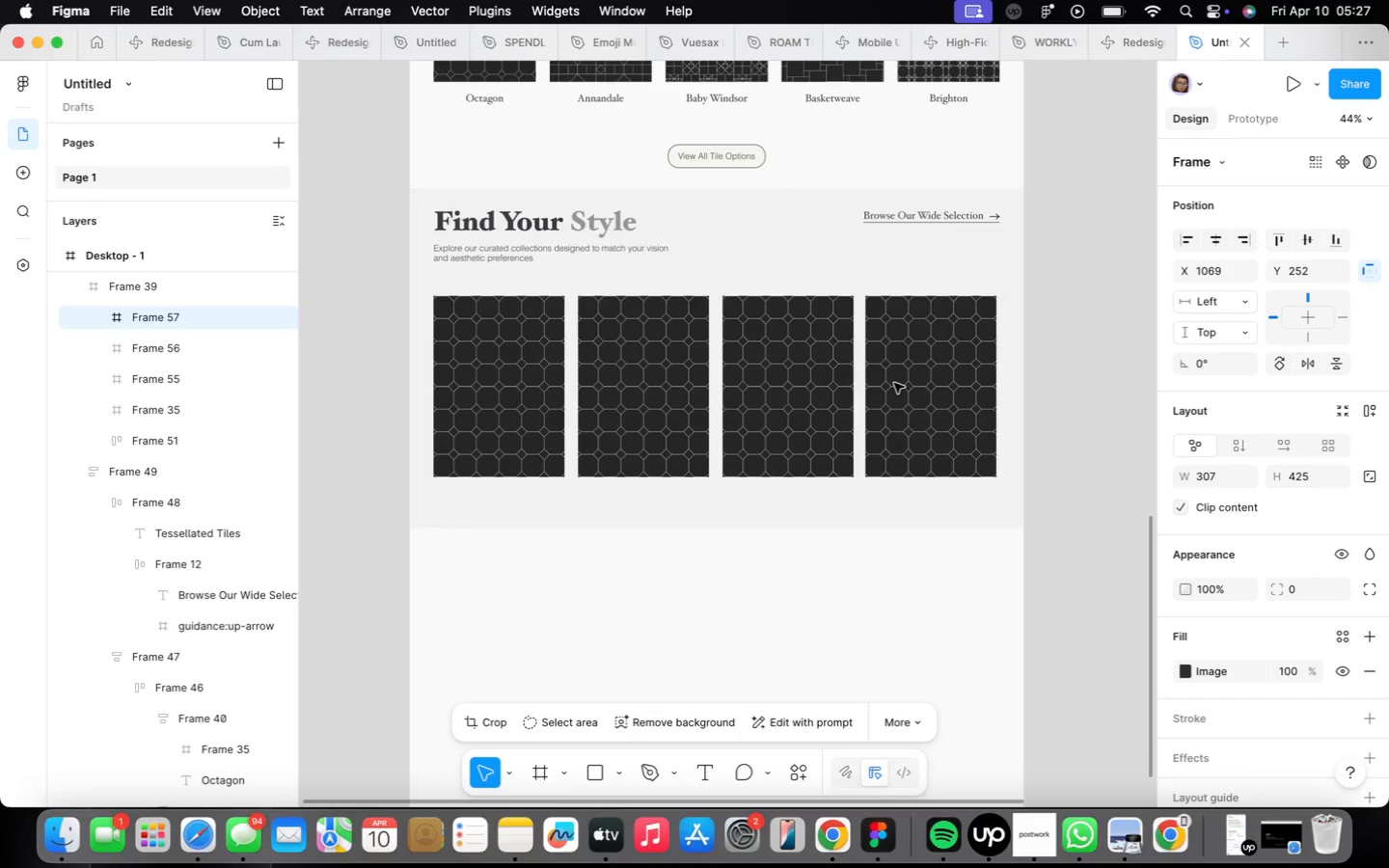 
hold_key(key=OptionLeft, duration=0.96)
 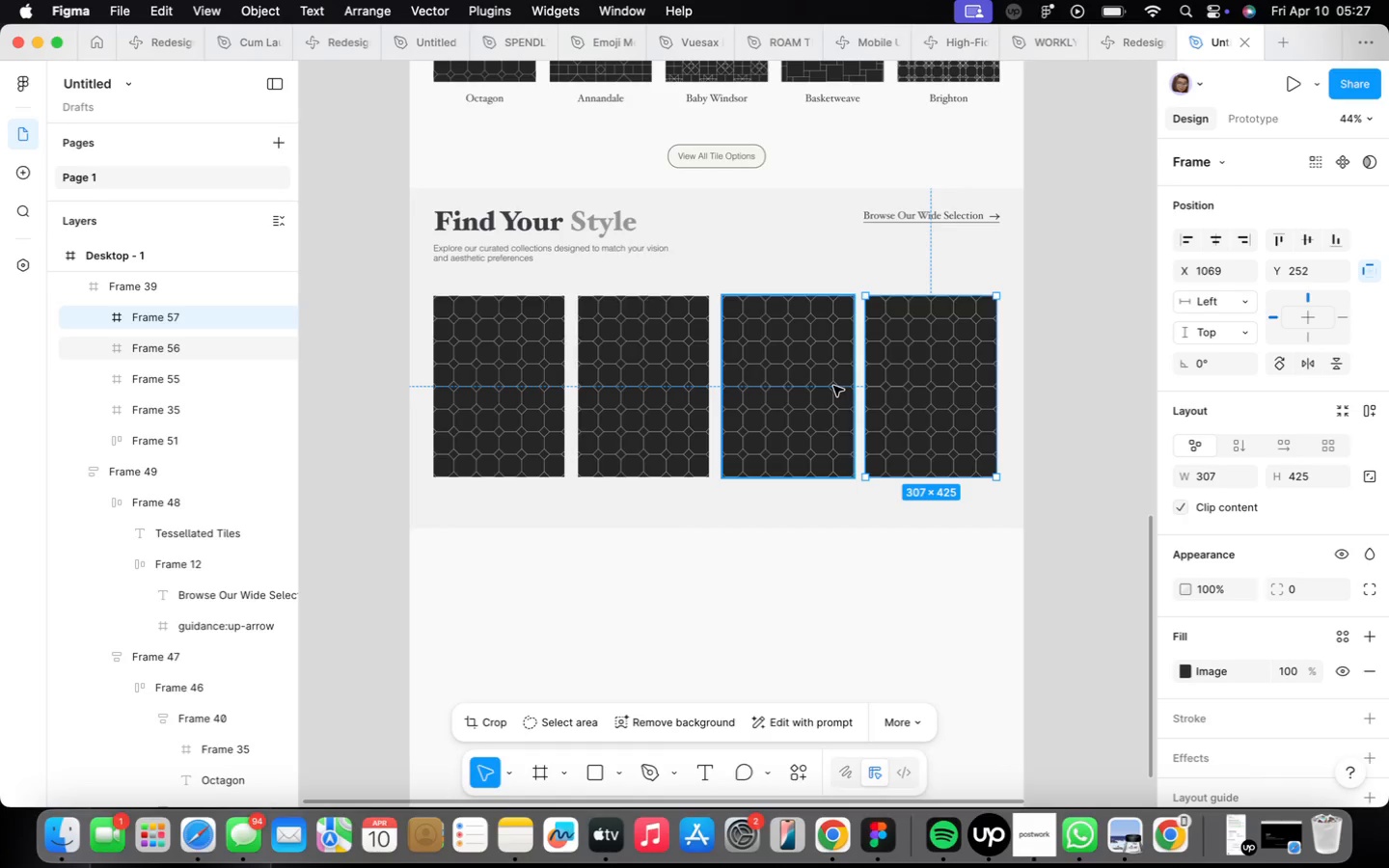 
key(ArrowRight)
 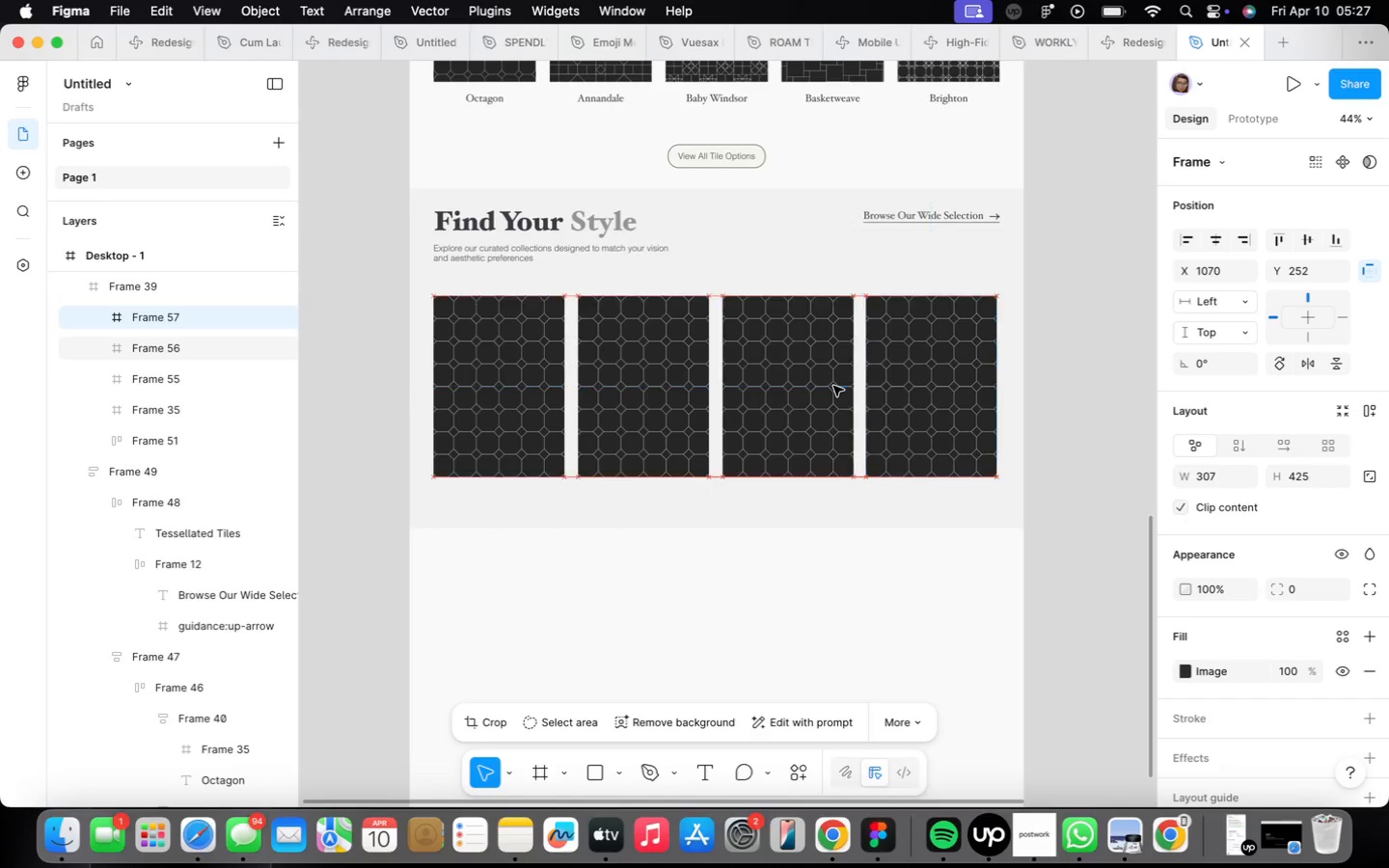 
key(ArrowRight)
 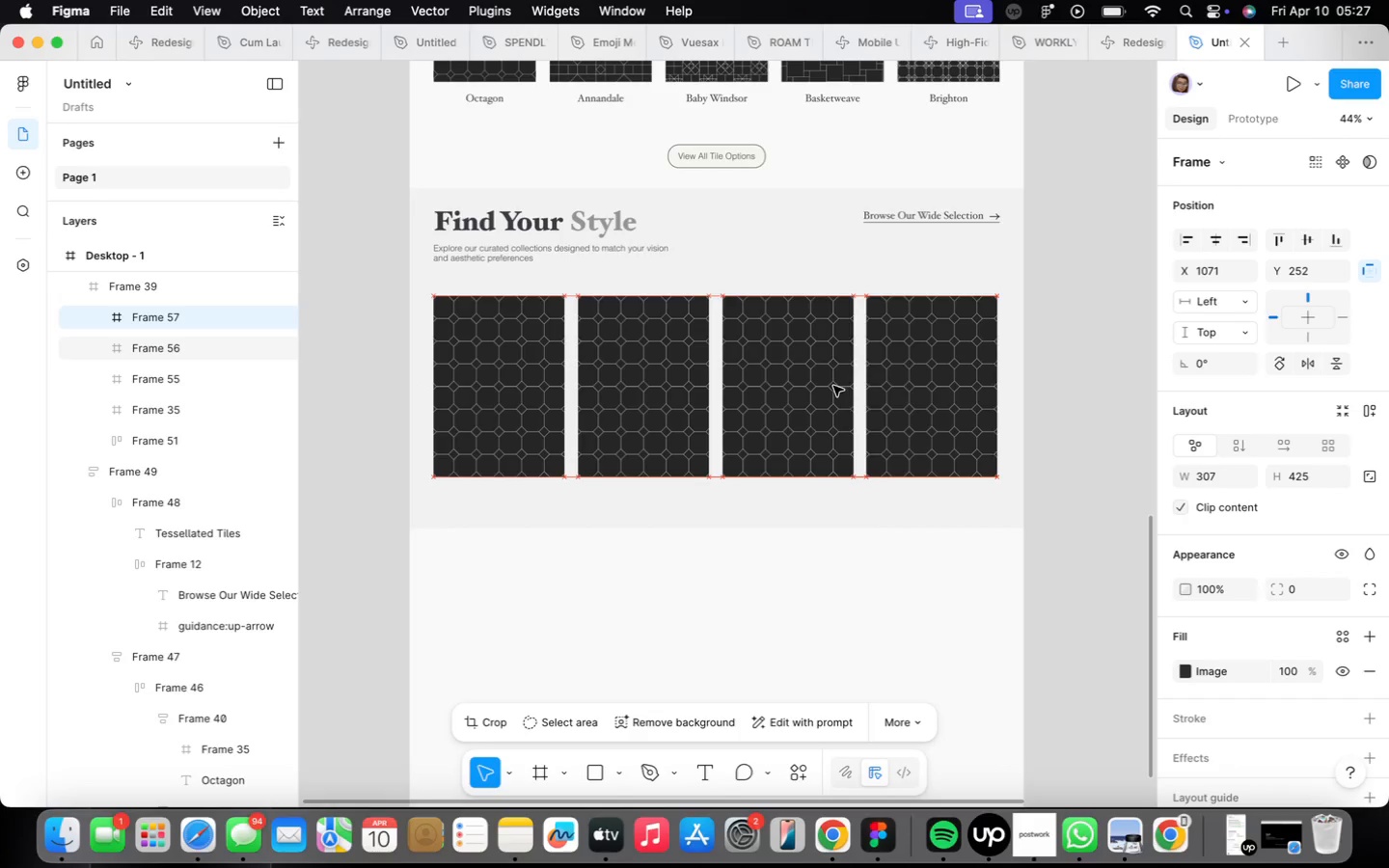 
key(ArrowRight)
 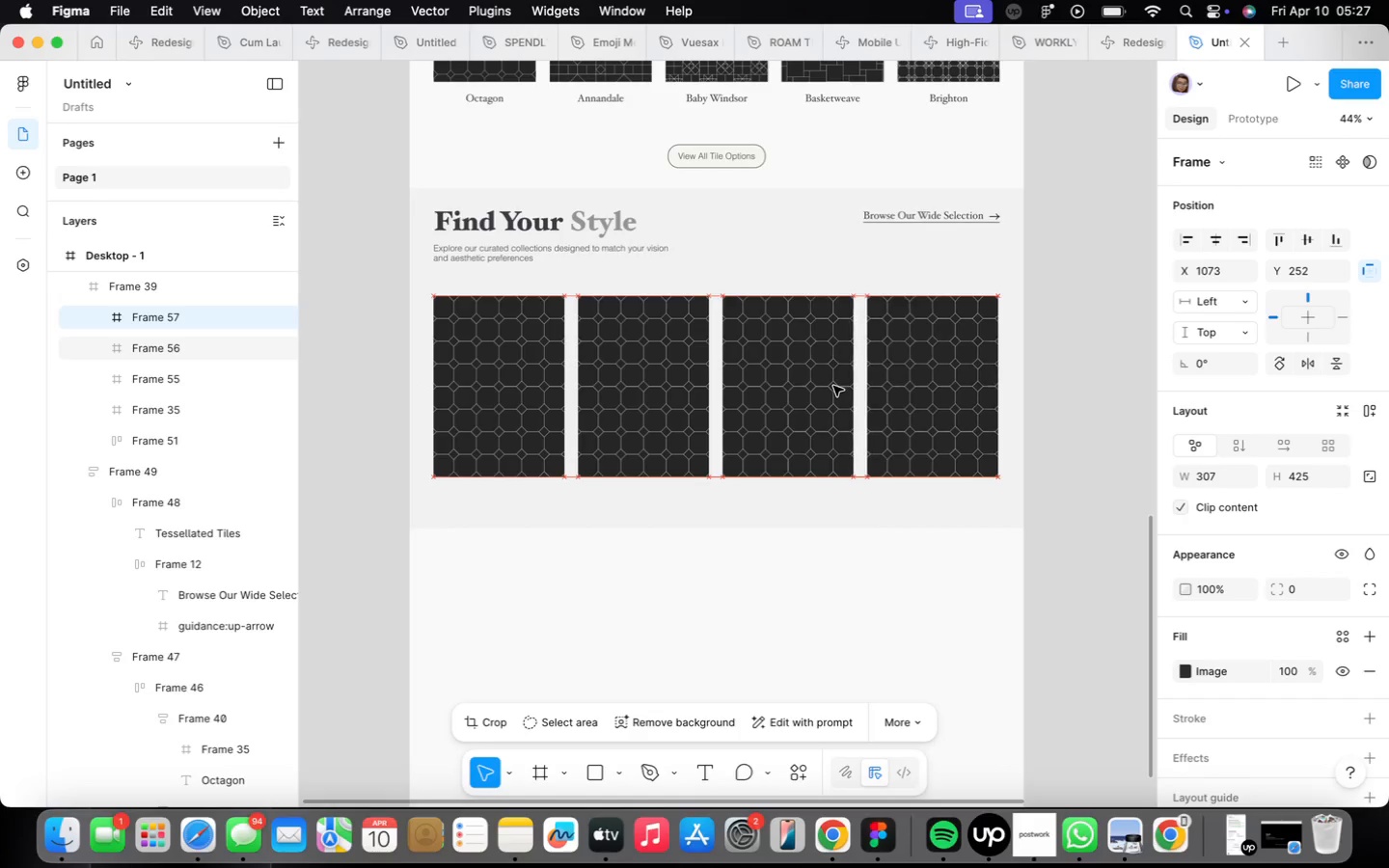 
key(ArrowRight)
 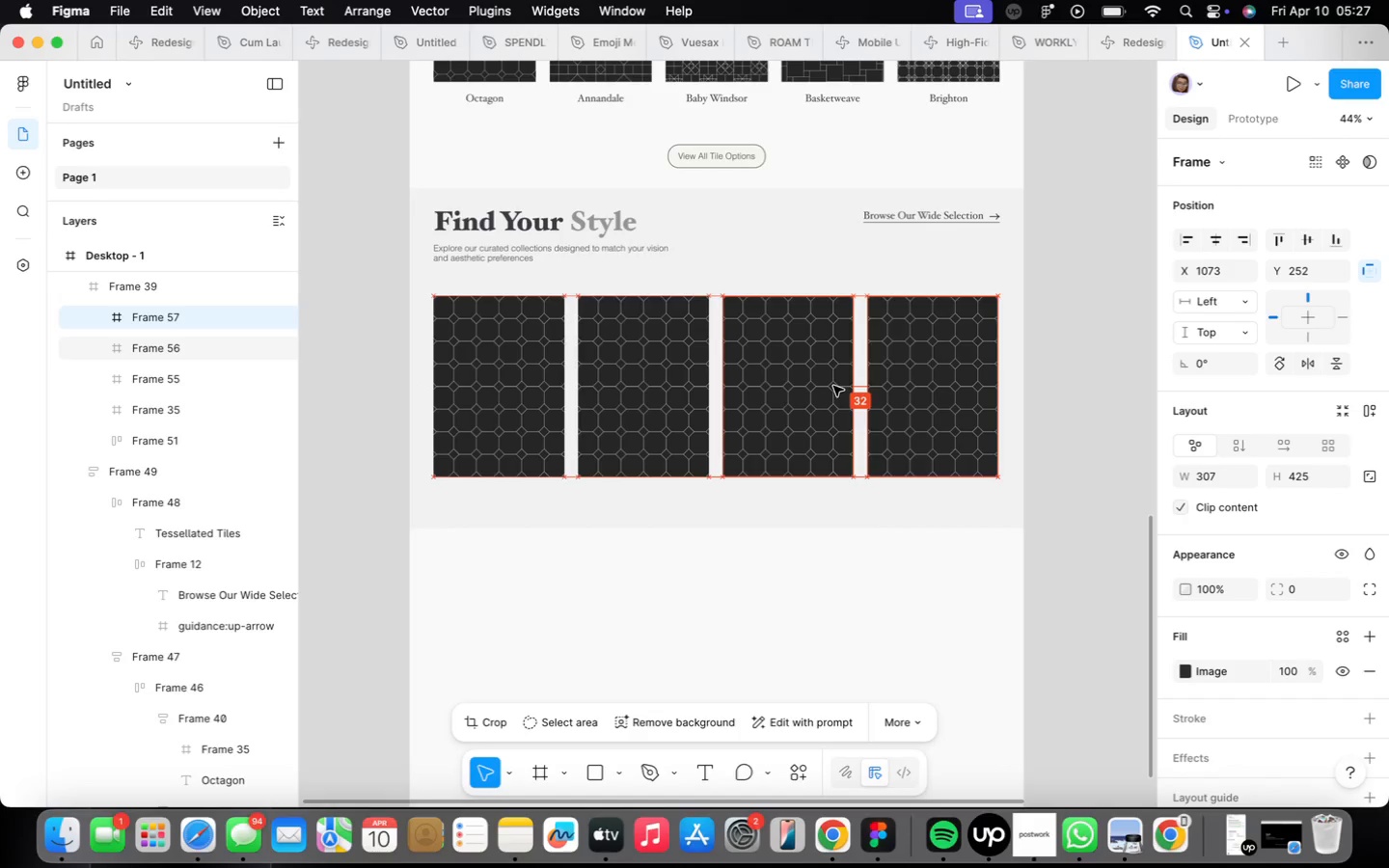 
hold_key(key=OptionLeft, duration=0.48)
 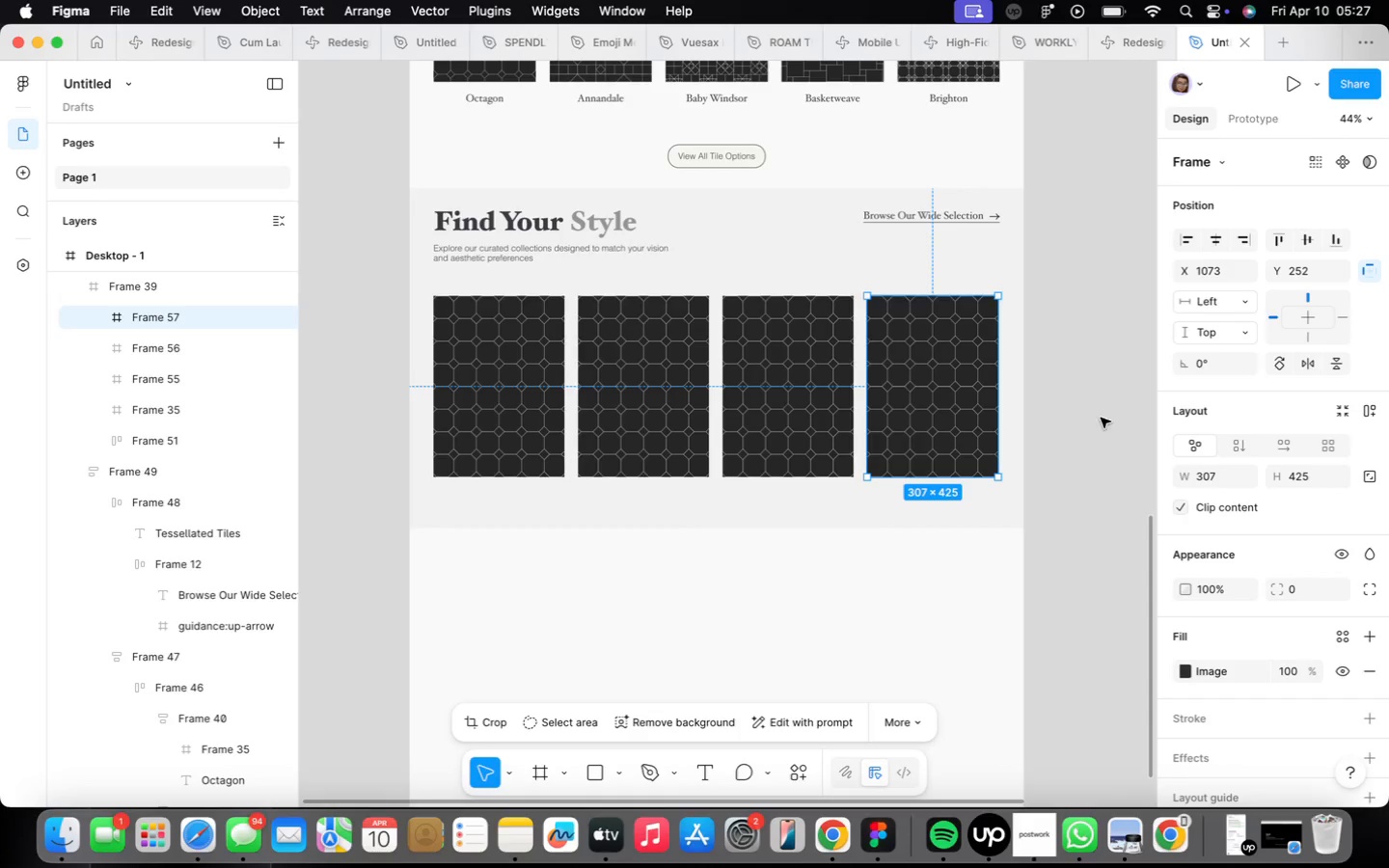 
hold_key(key=OptionLeft, duration=1.46)
 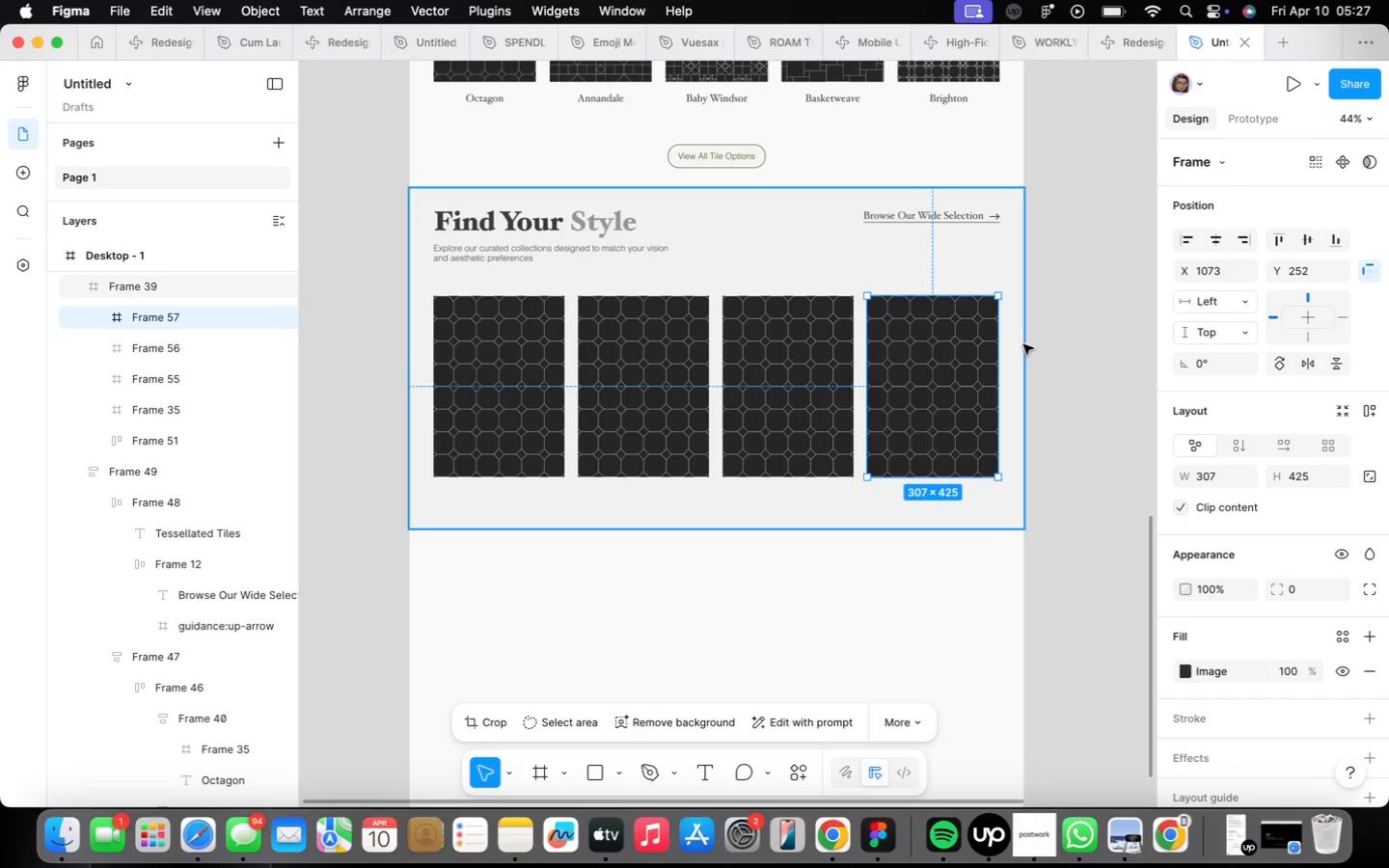 
hold_key(key=OptionLeft, duration=1.38)
 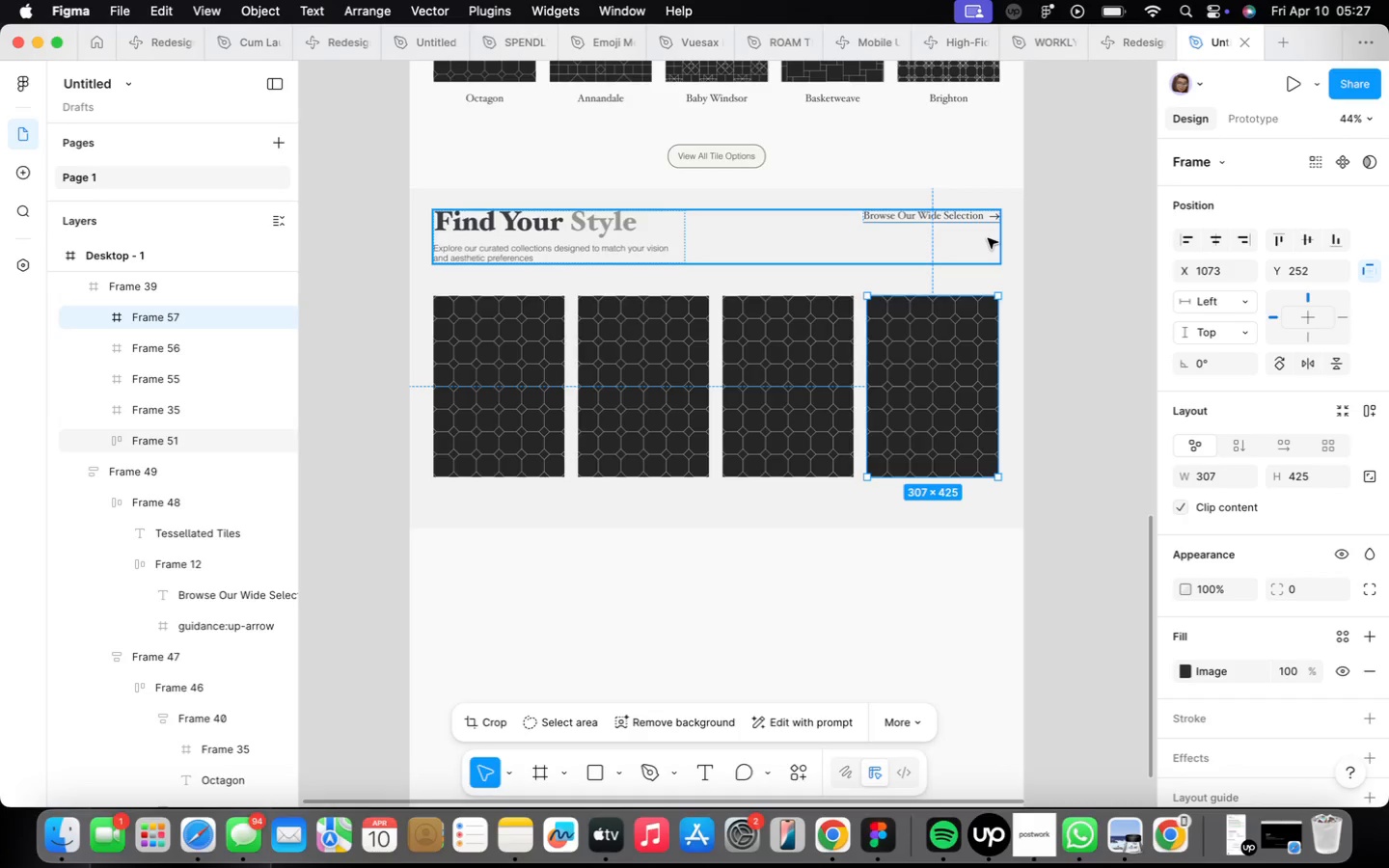 
left_click([989, 238])
 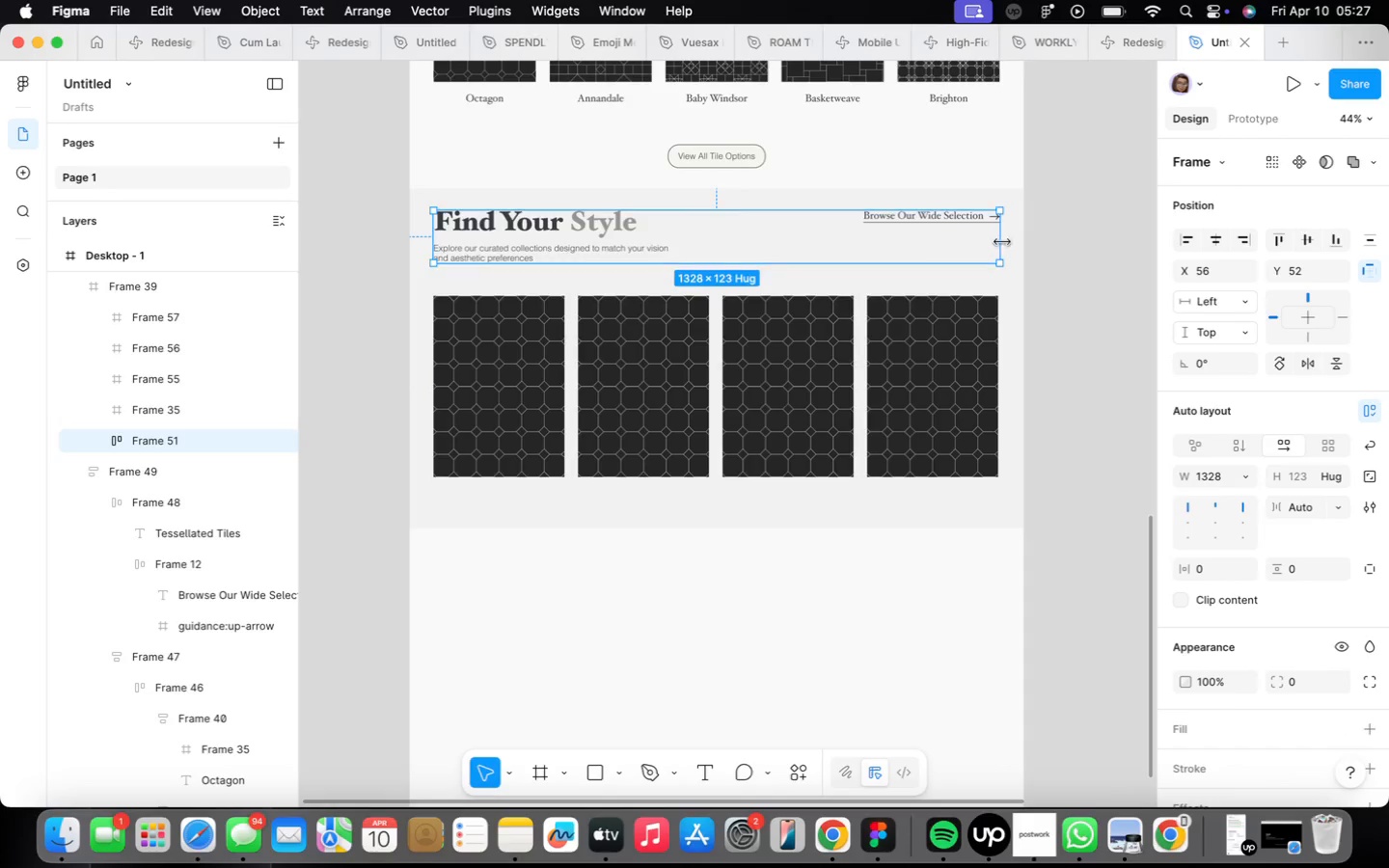 
hold_key(key=OptionLeft, duration=0.38)
 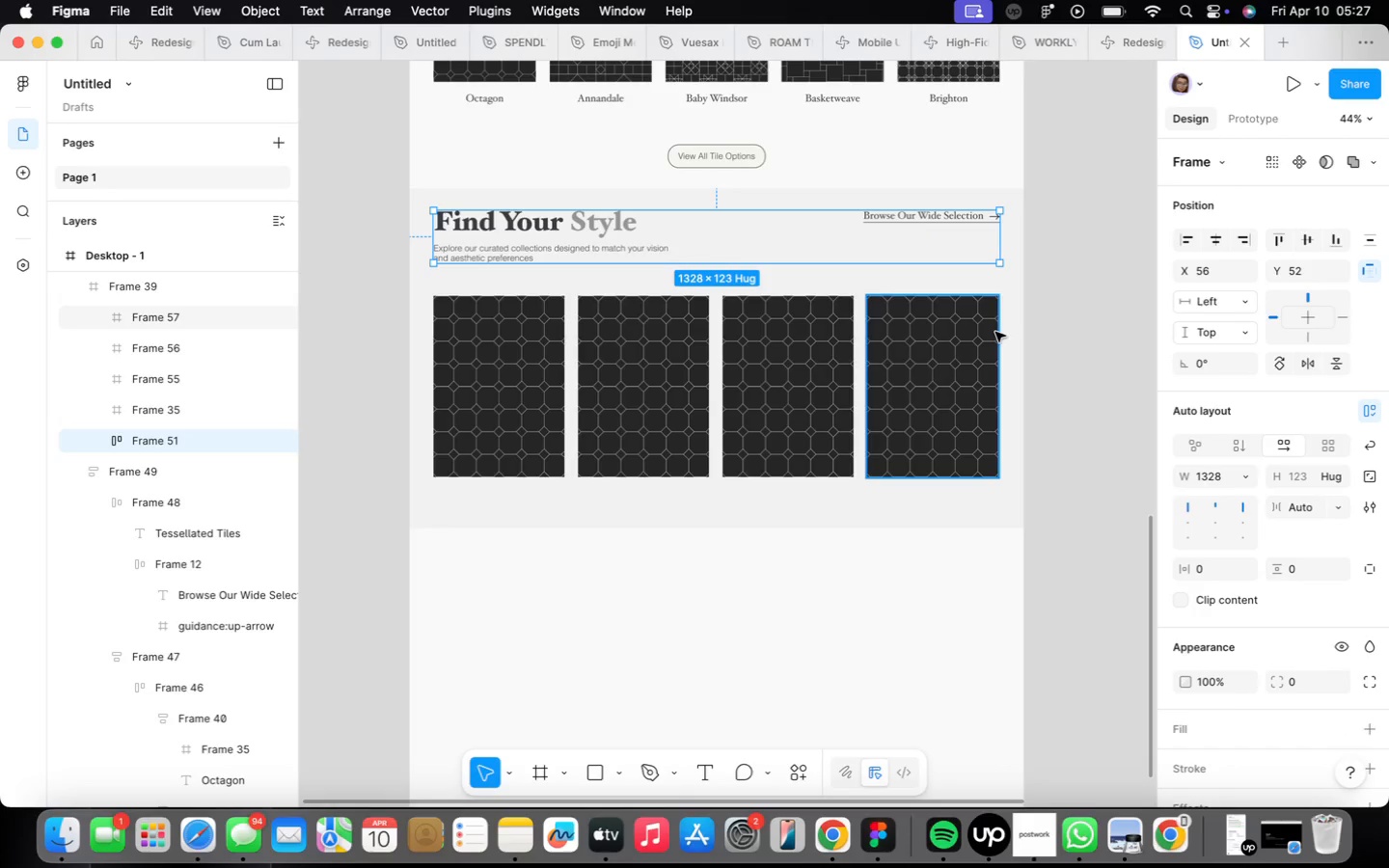 
left_click([994, 332])
 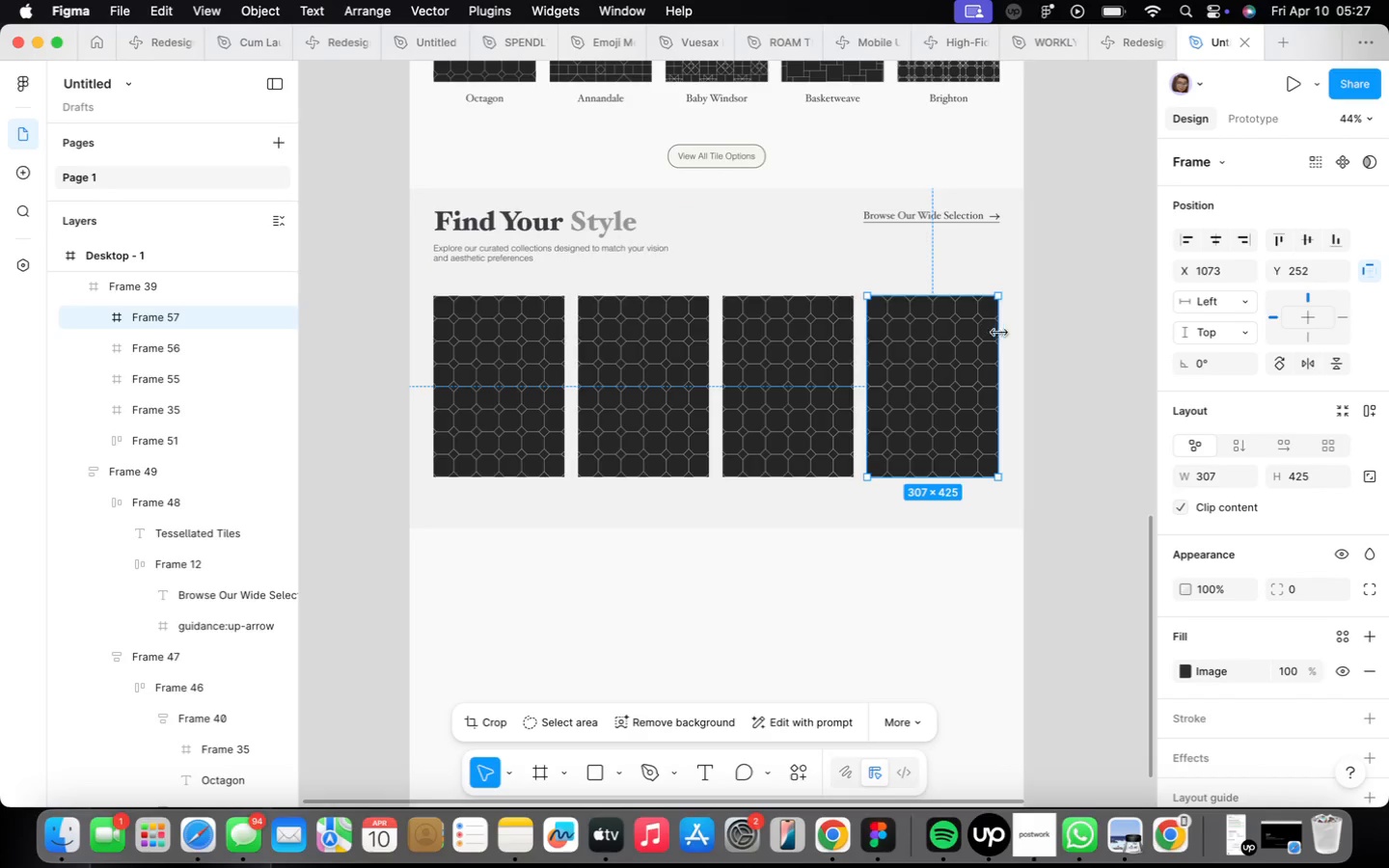 
key(Alt+ArrowLeft)
 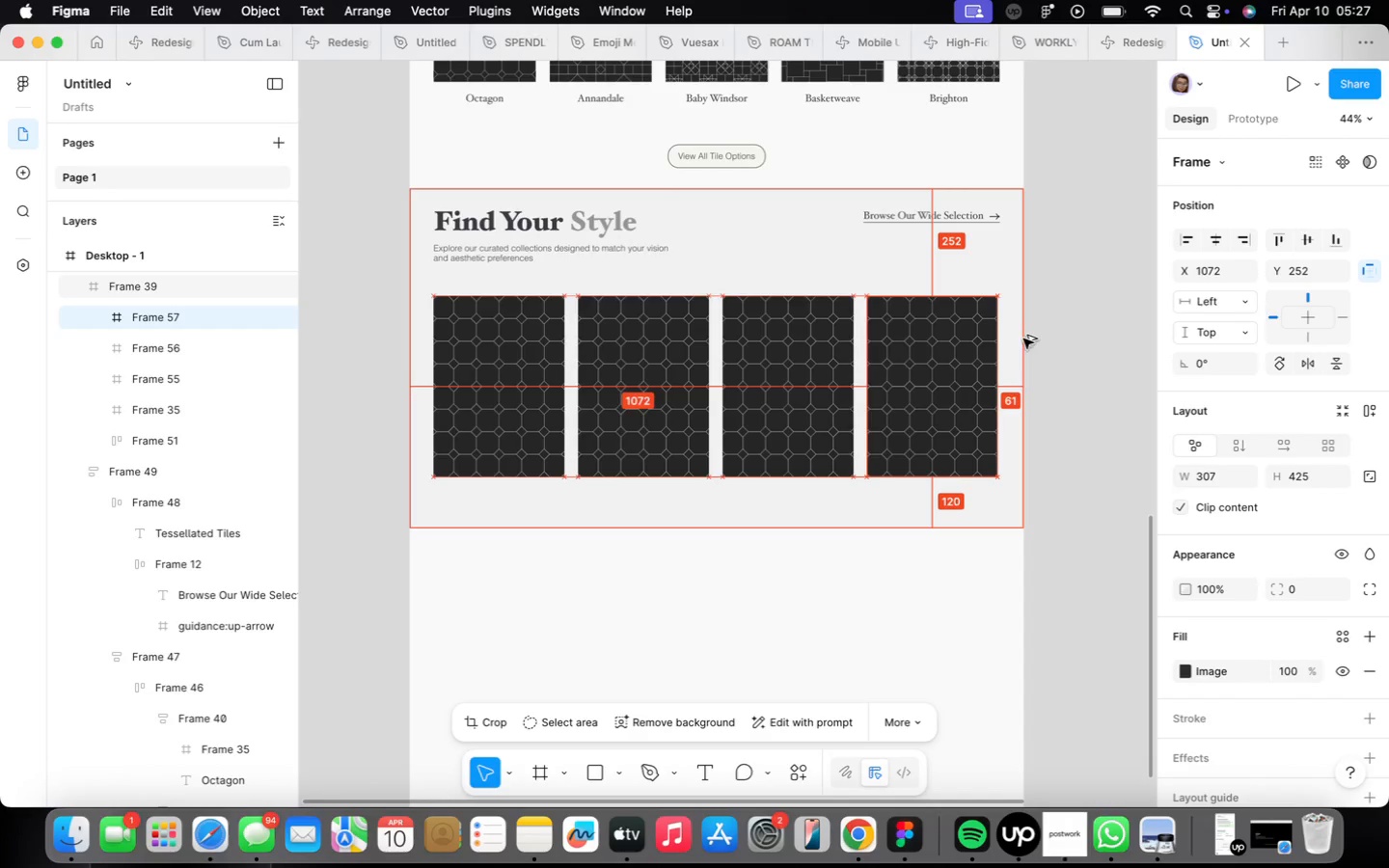 
key(Alt+ArrowLeft)
 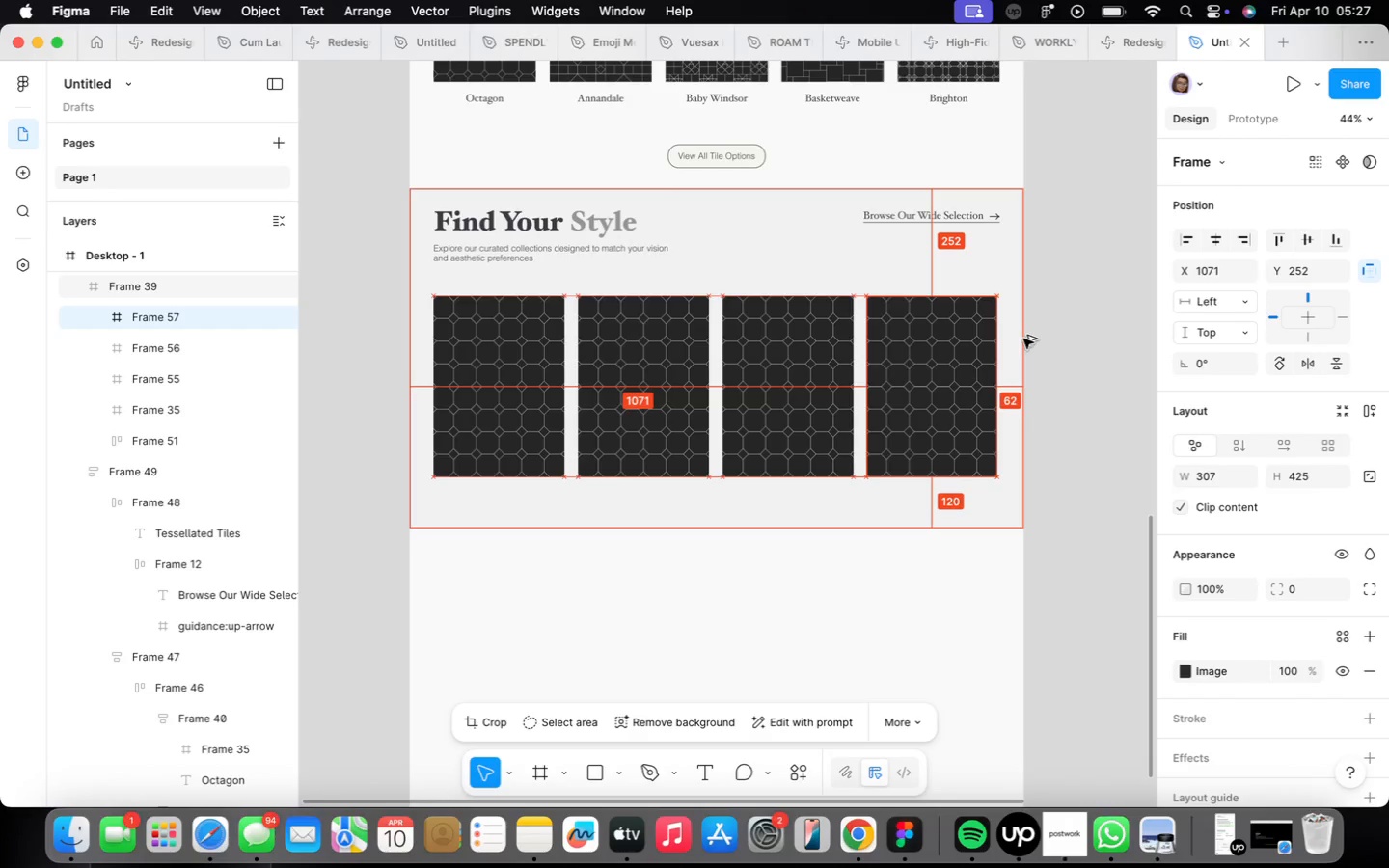 
key(Alt+ArrowLeft)
 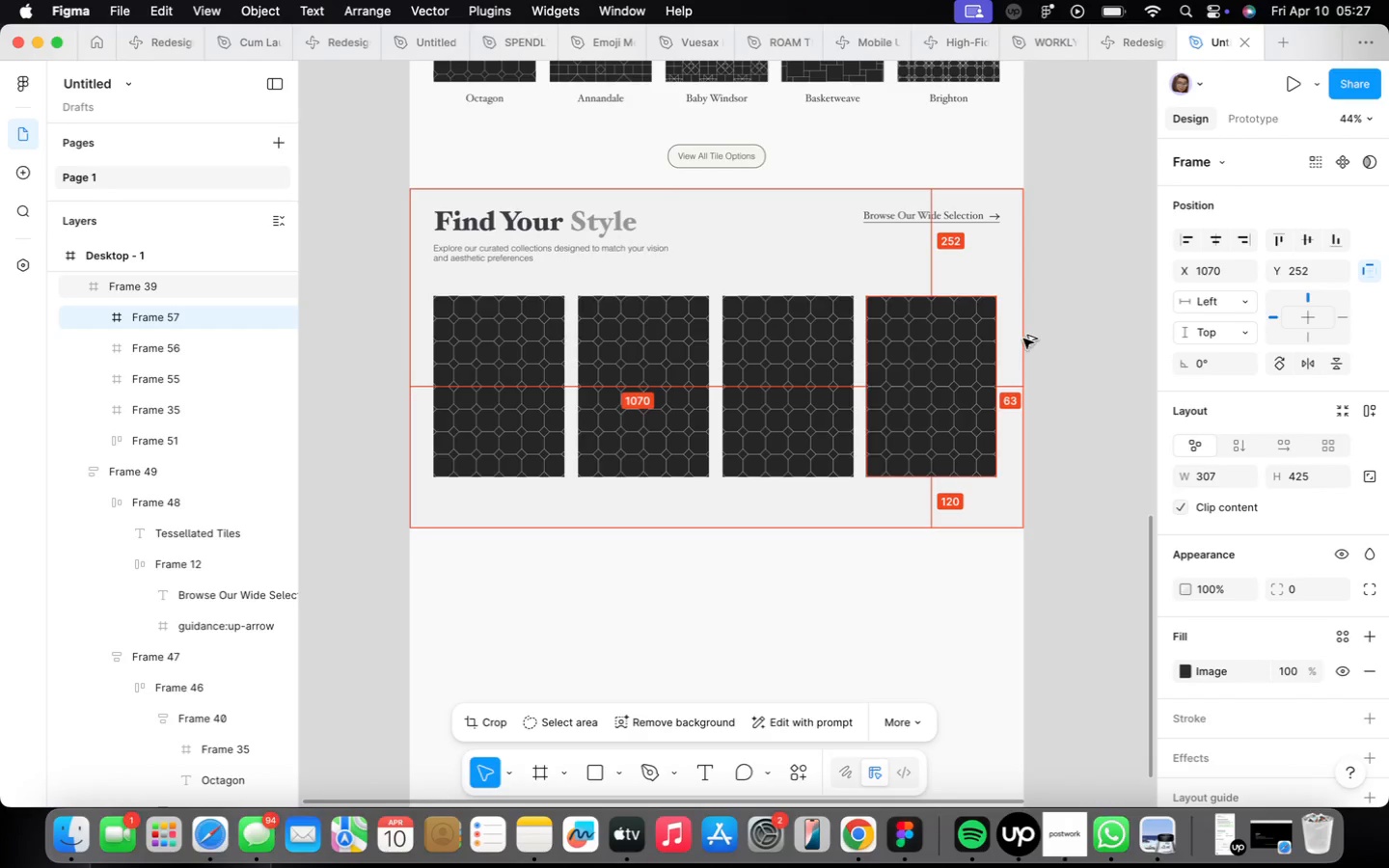 
key(Alt+ArrowRight)
 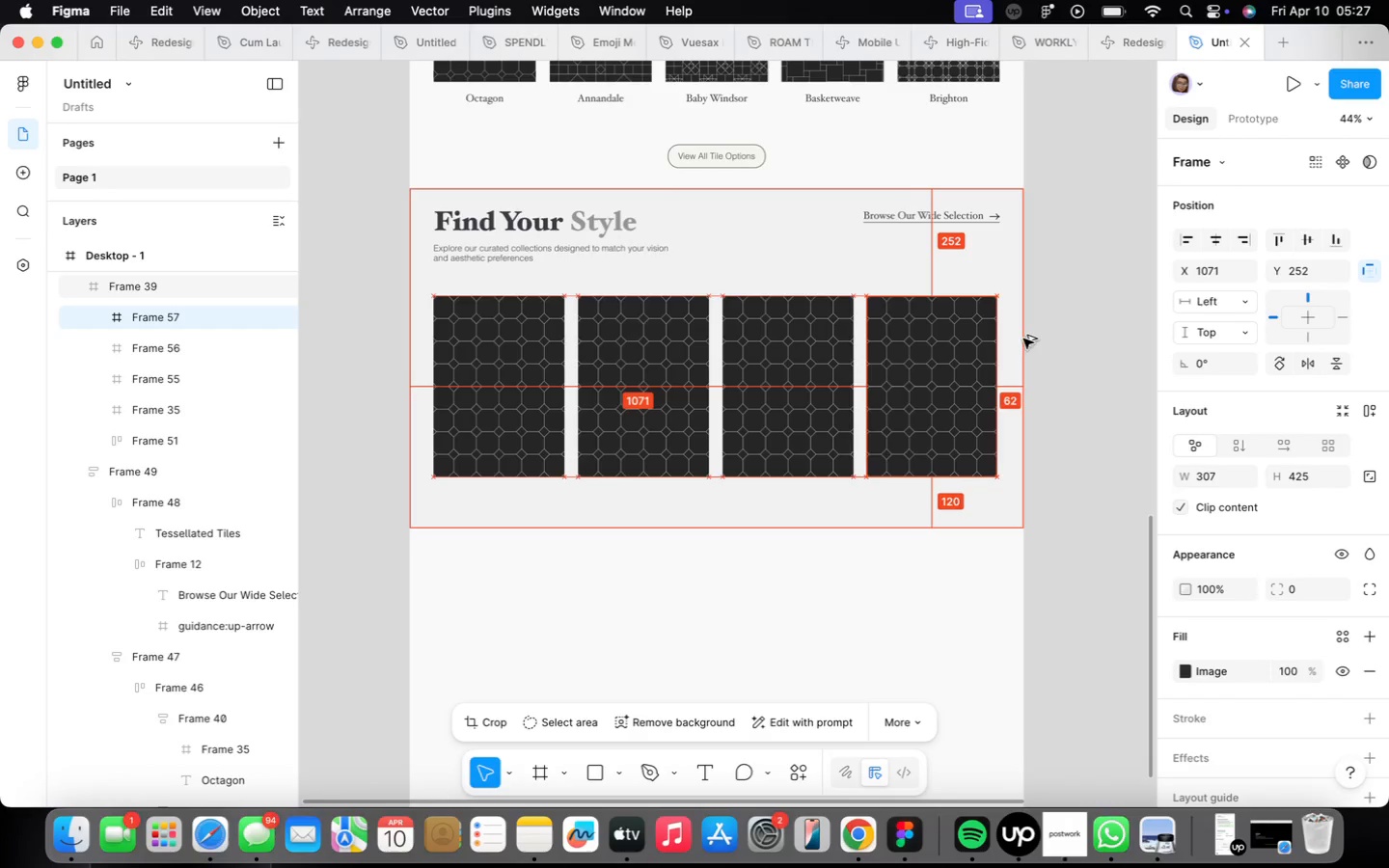 
key(Alt+ArrowRight)
 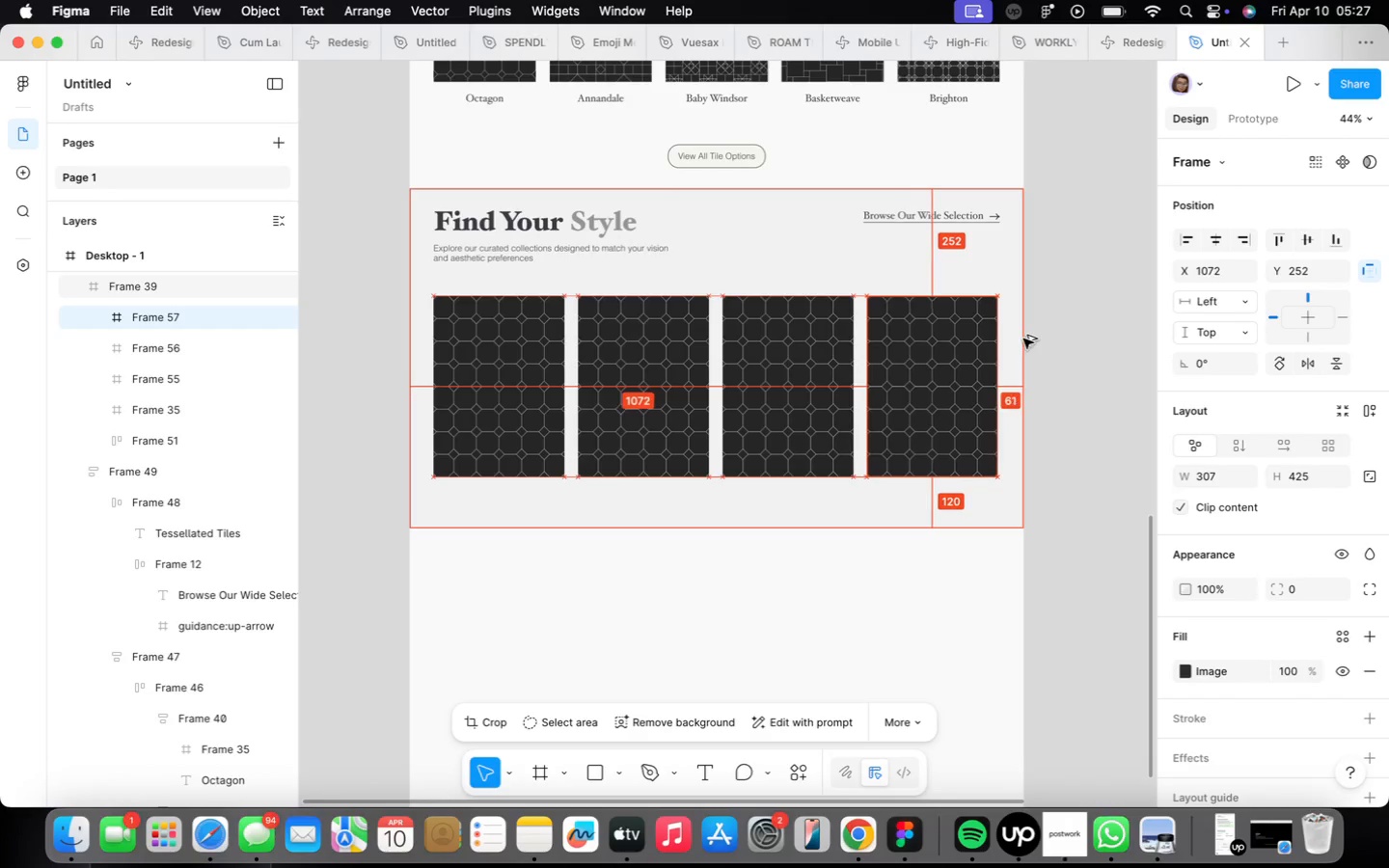 
key(Alt+ArrowRight)
 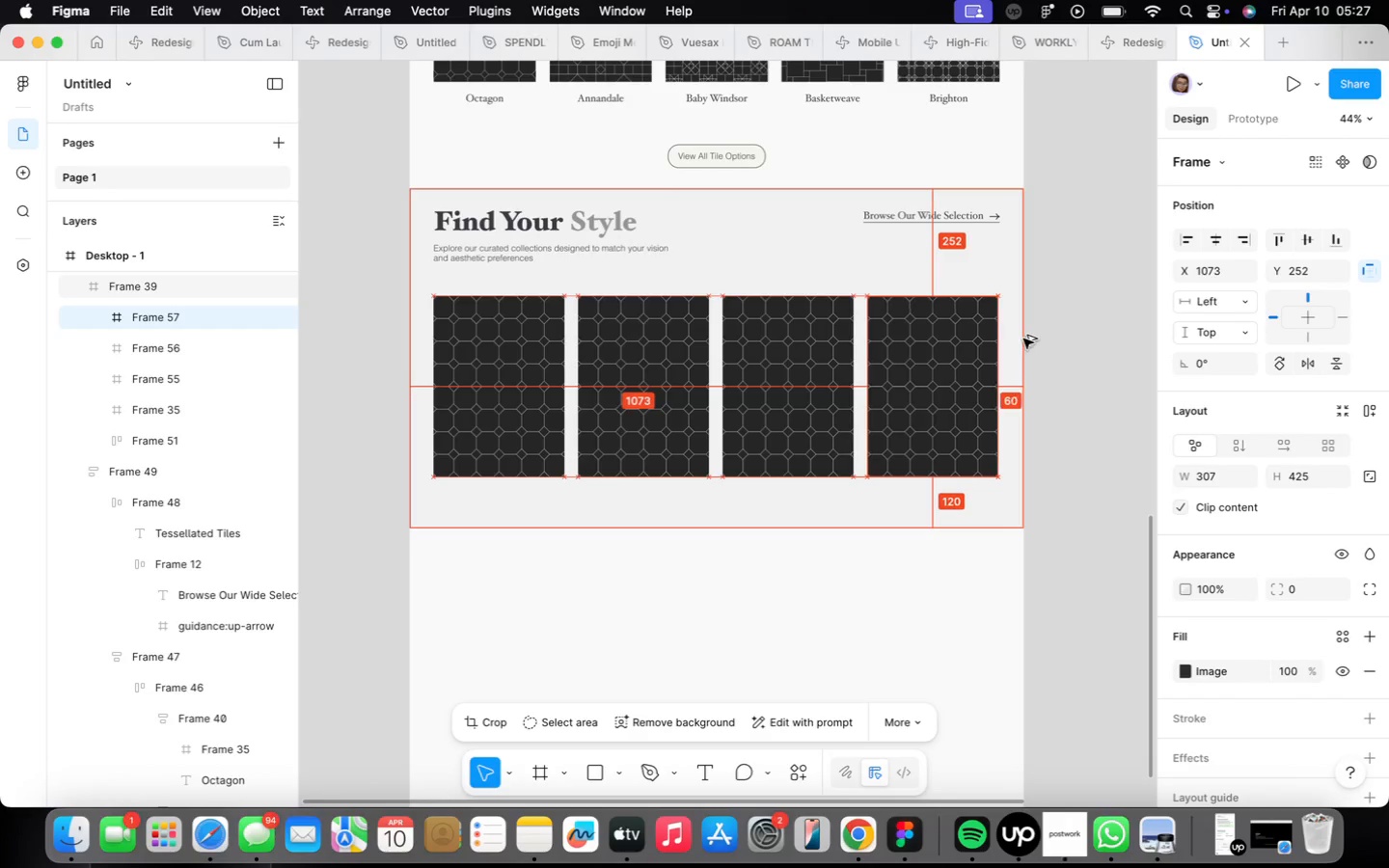 
key(Alt+ArrowRight)
 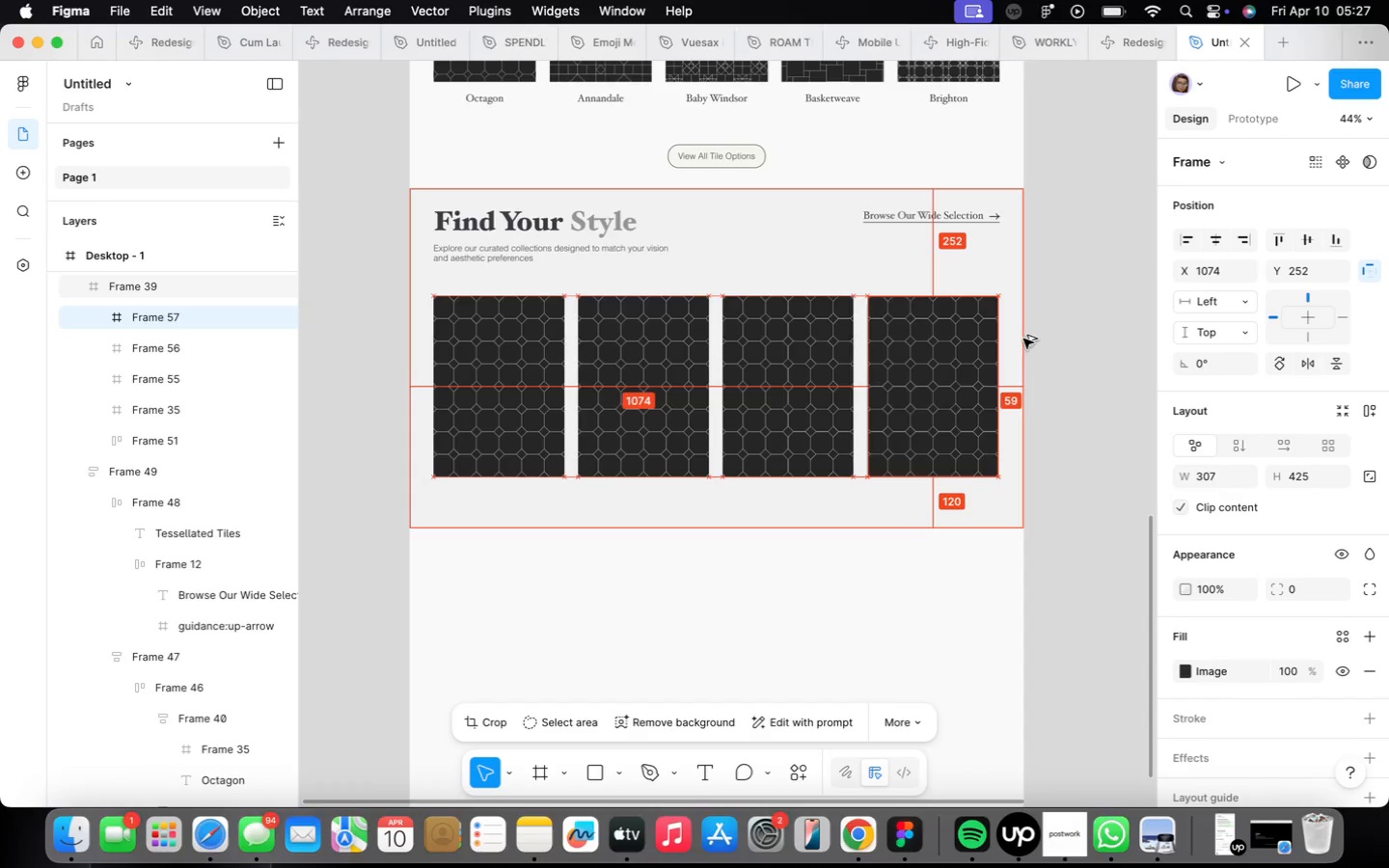 
key(Alt+ArrowRight)
 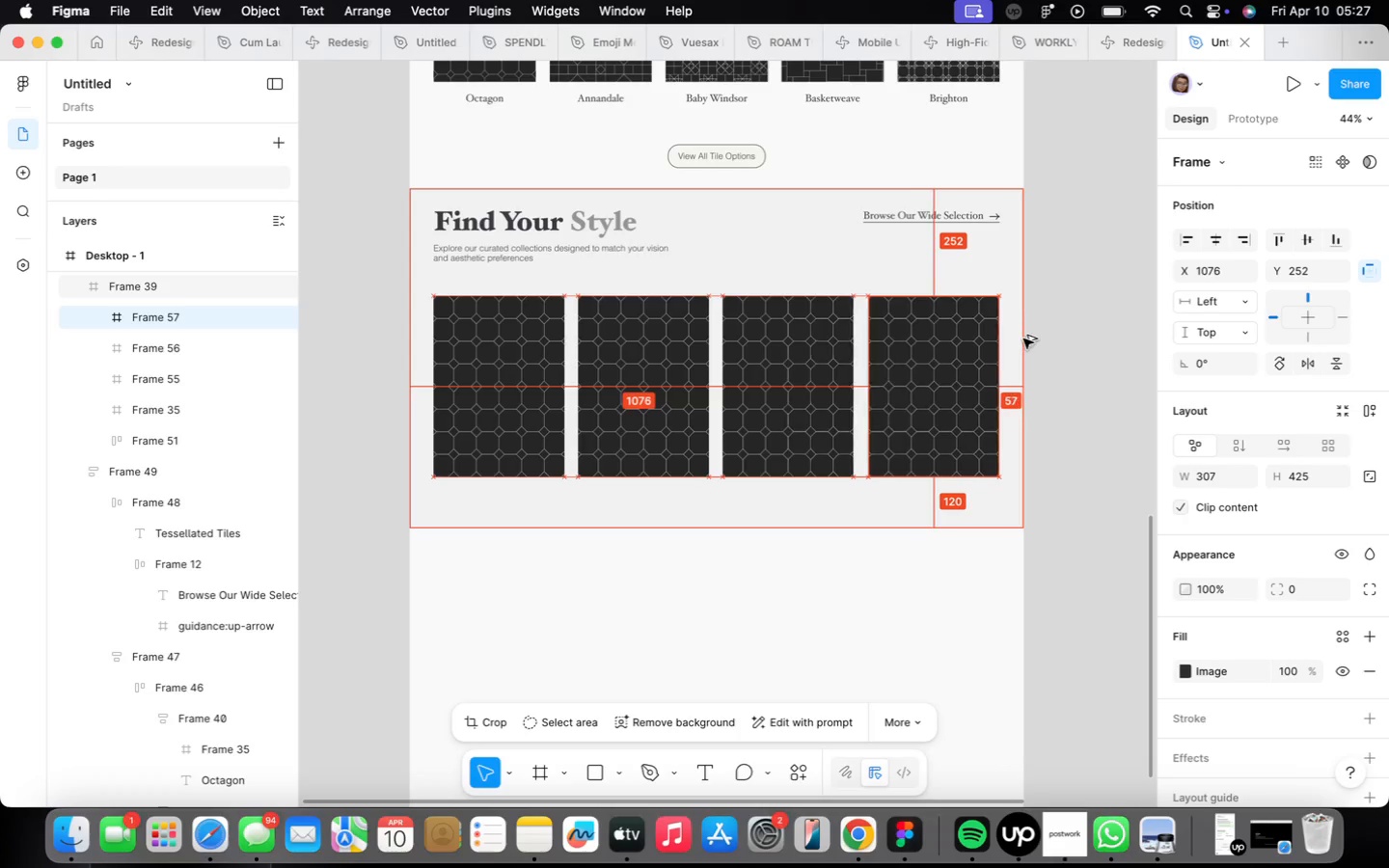 
key(Alt+ArrowRight)
 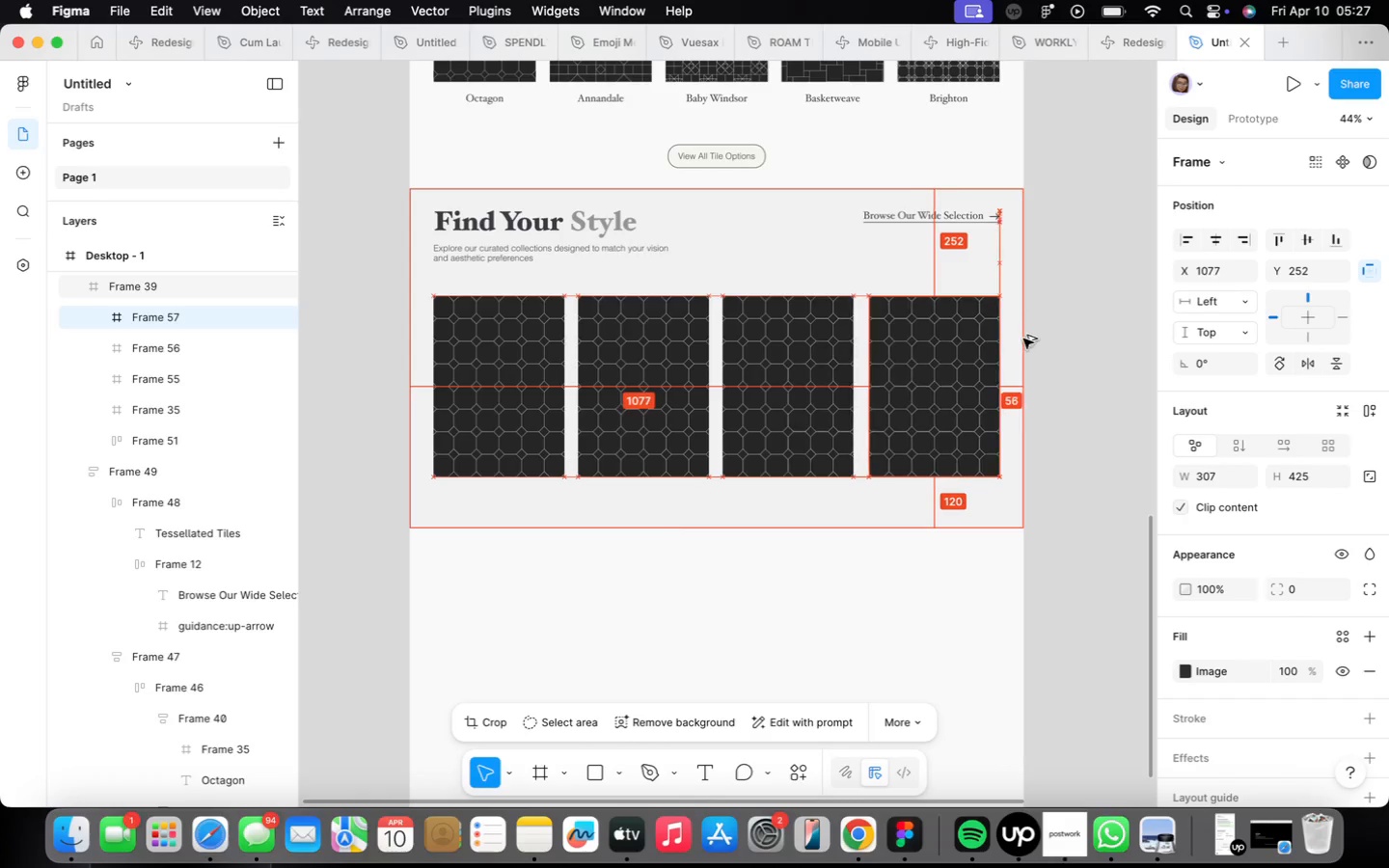 
key(Alt+ArrowRight)
 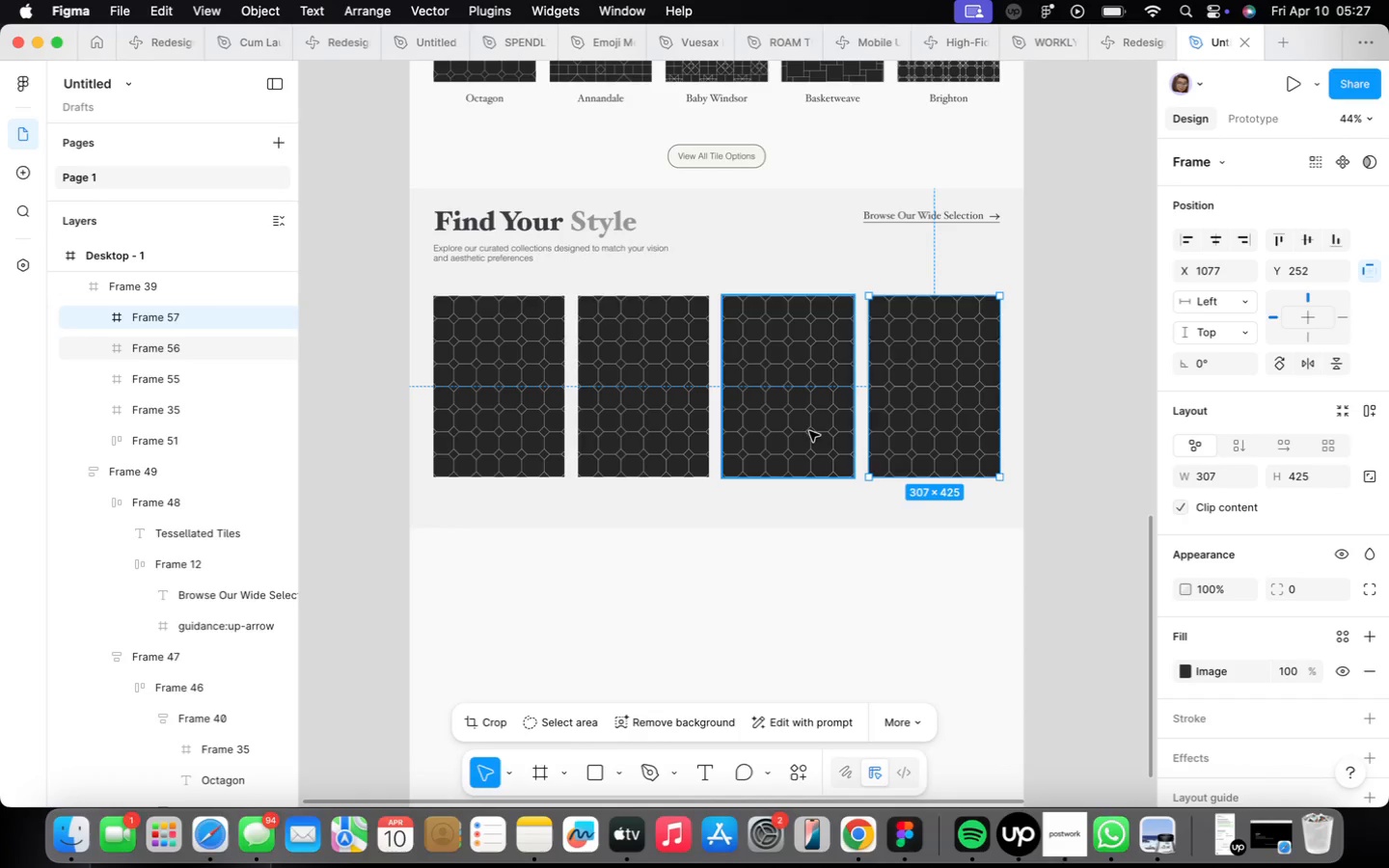 
left_click([811, 412])
 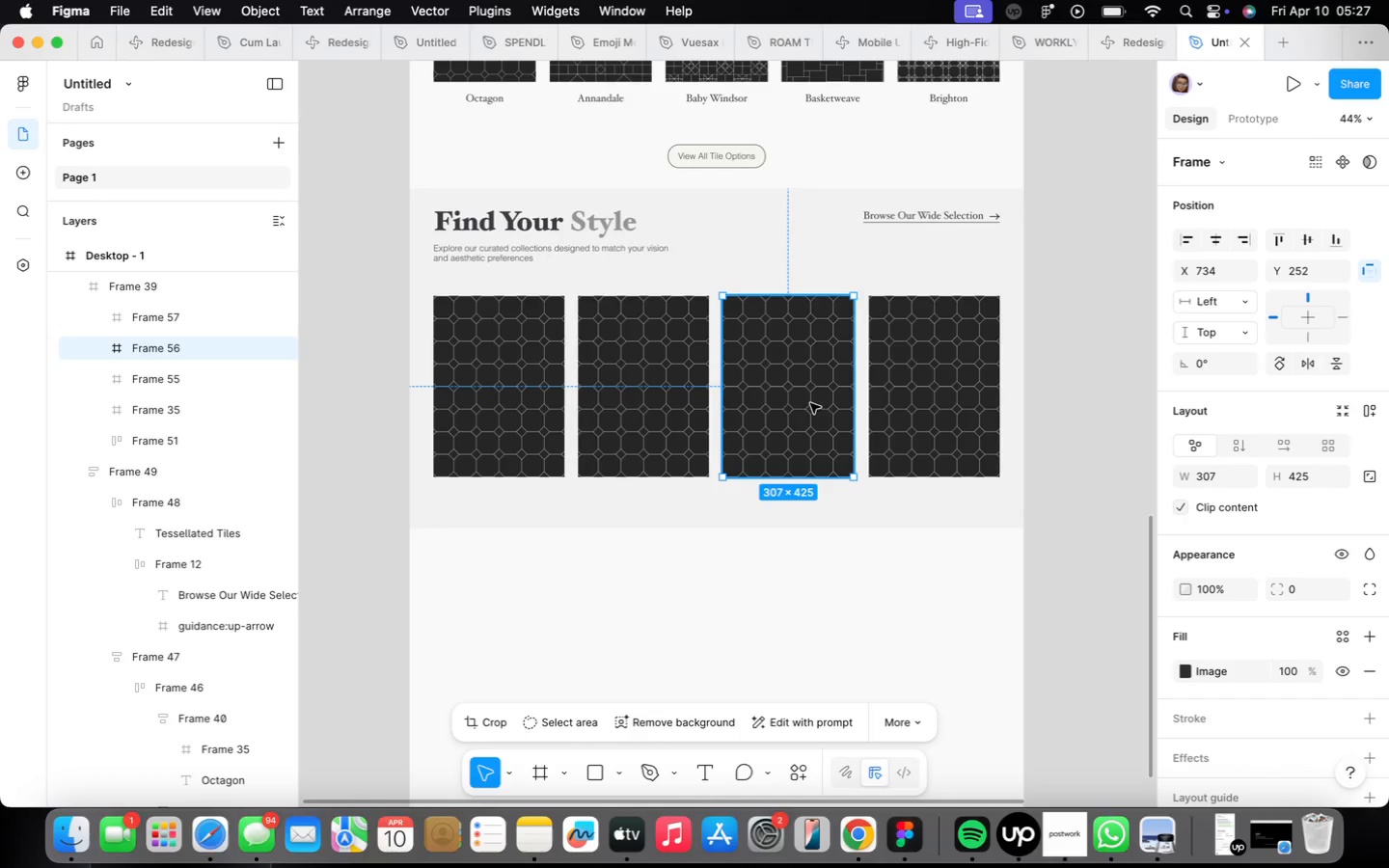 
key(Alt+ArrowRight)
 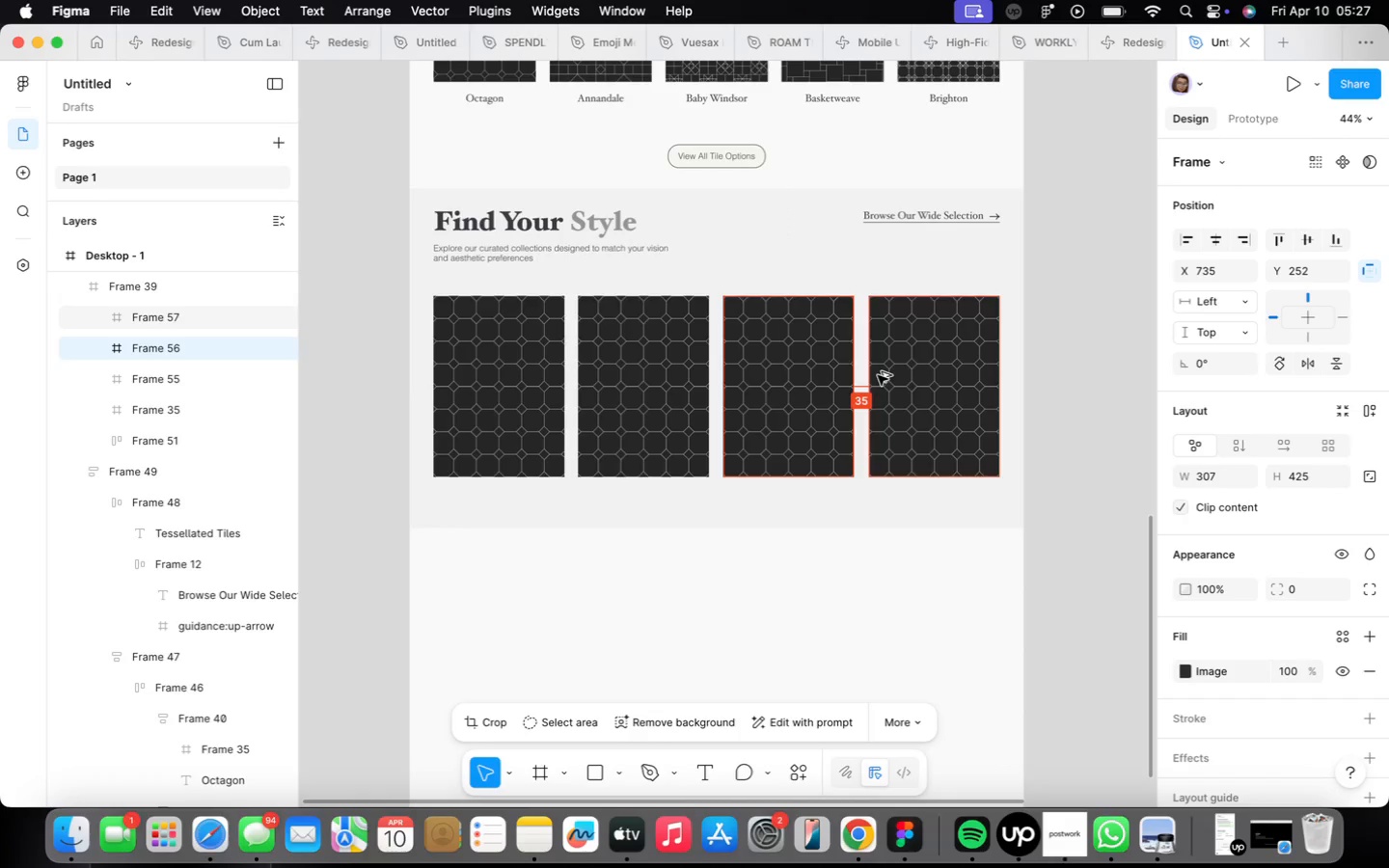 
key(Alt+ArrowRight)
 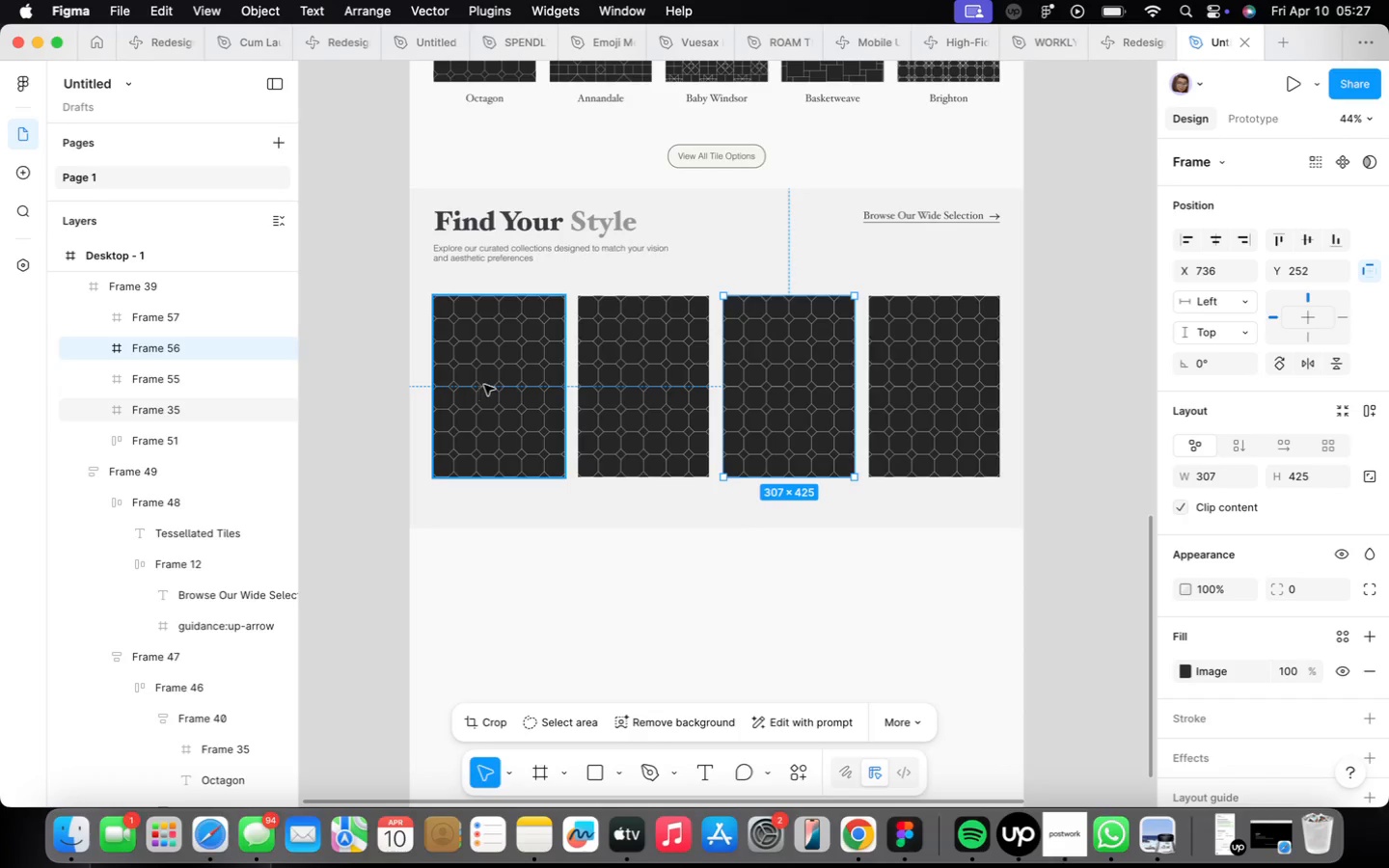 
left_click([631, 334])
 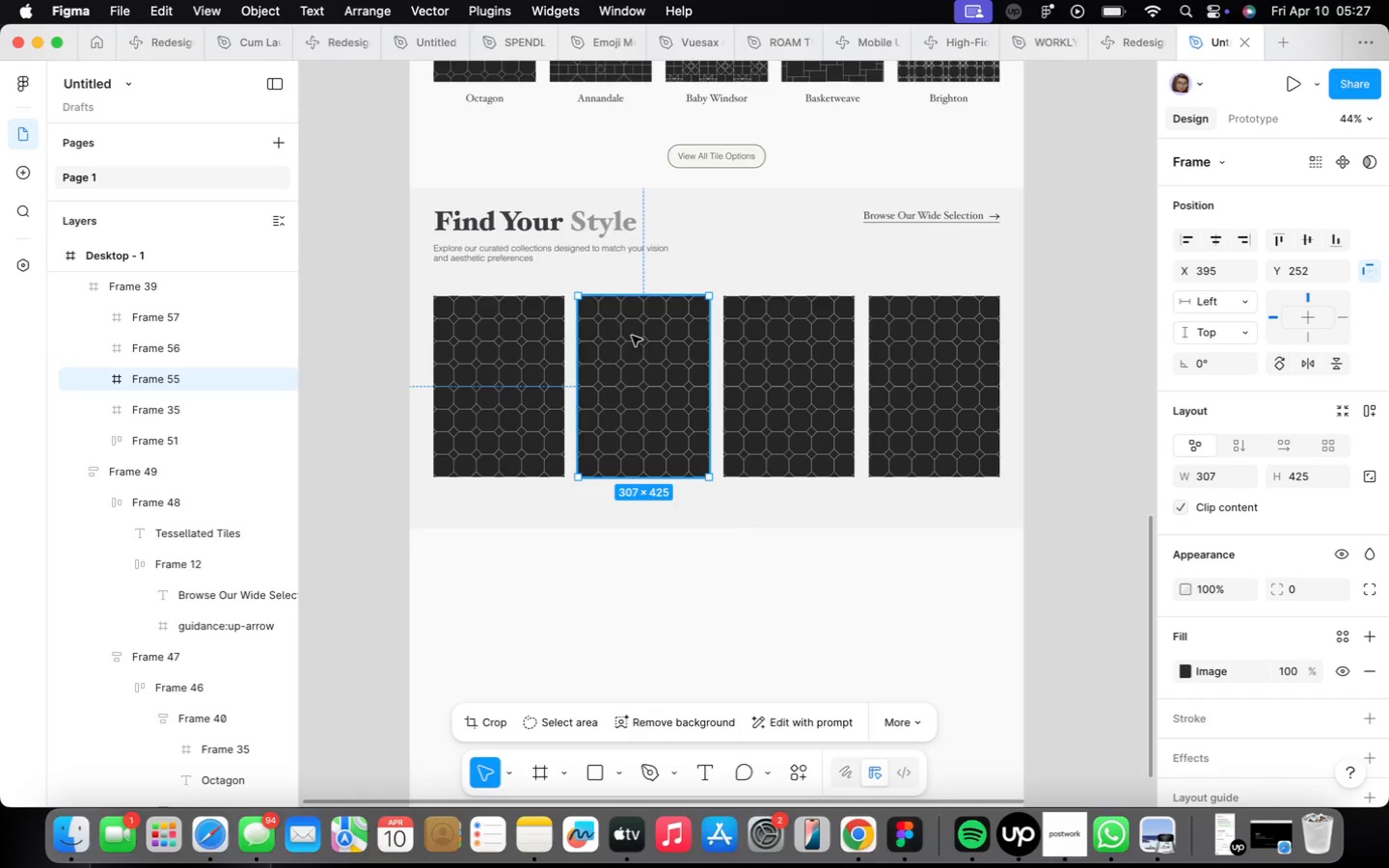 
hold_key(key=OptionLeft, duration=0.8)
 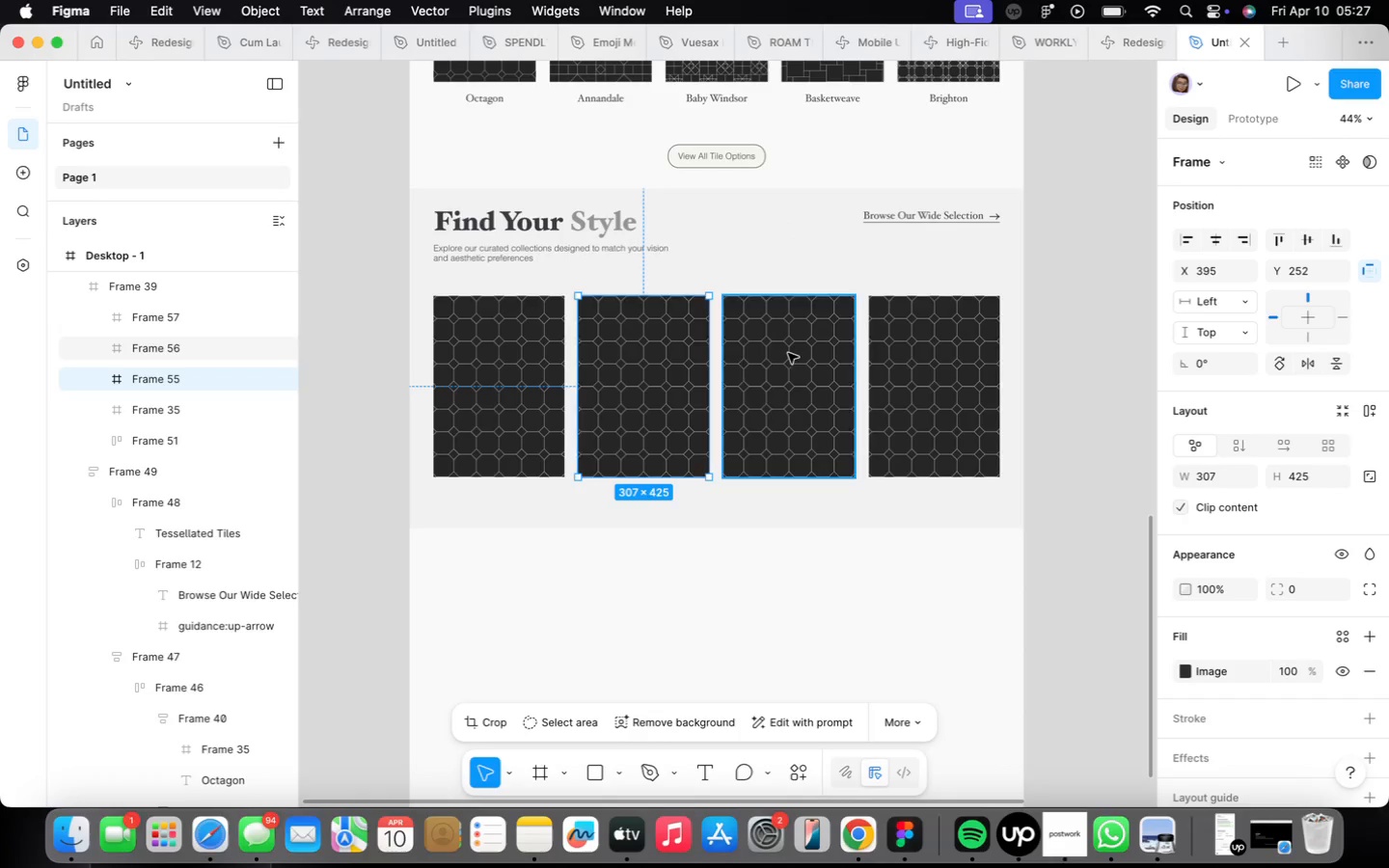 
hold_key(key=OptionLeft, duration=0.74)
 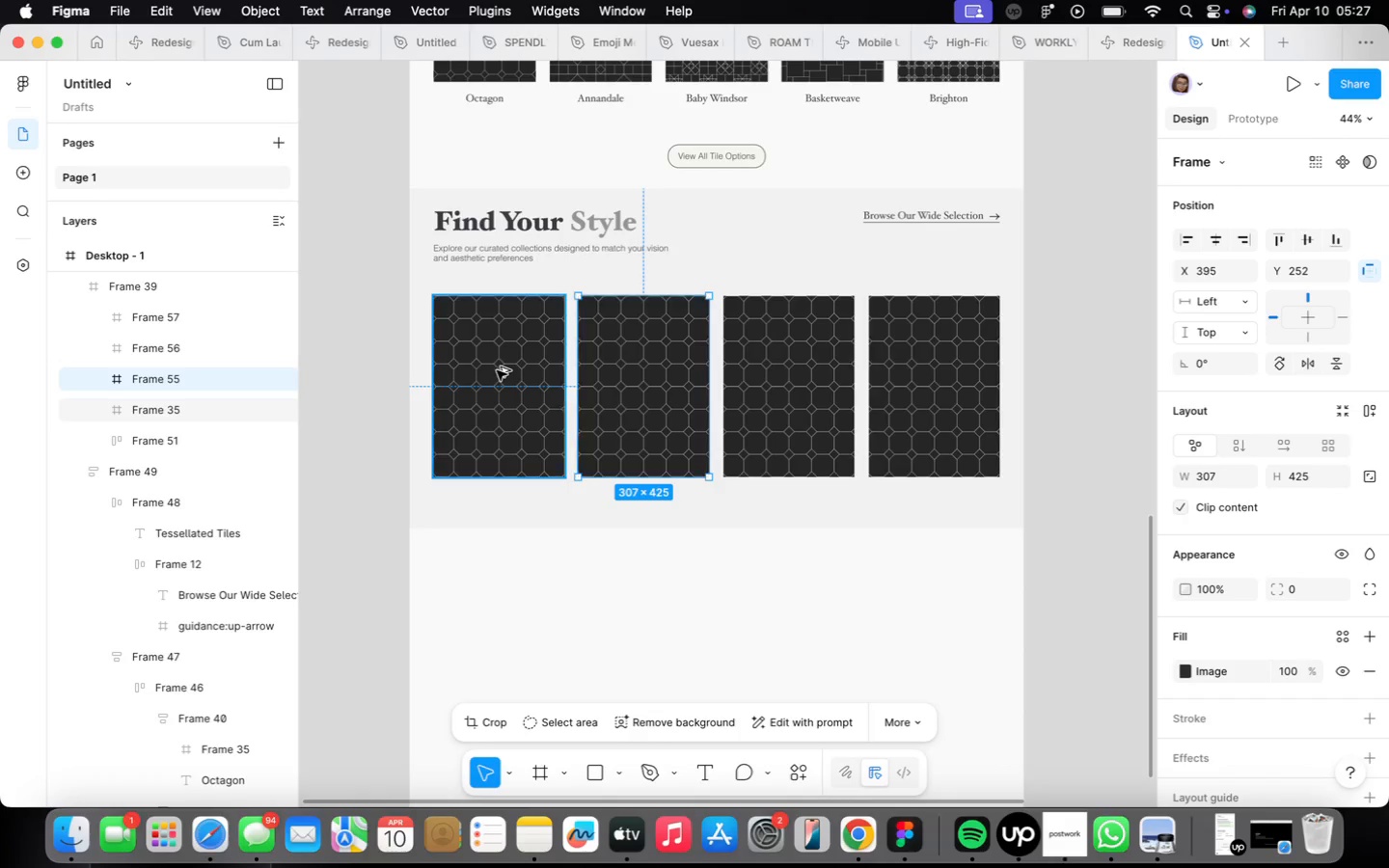 
key(Alt+OptionLeft)
 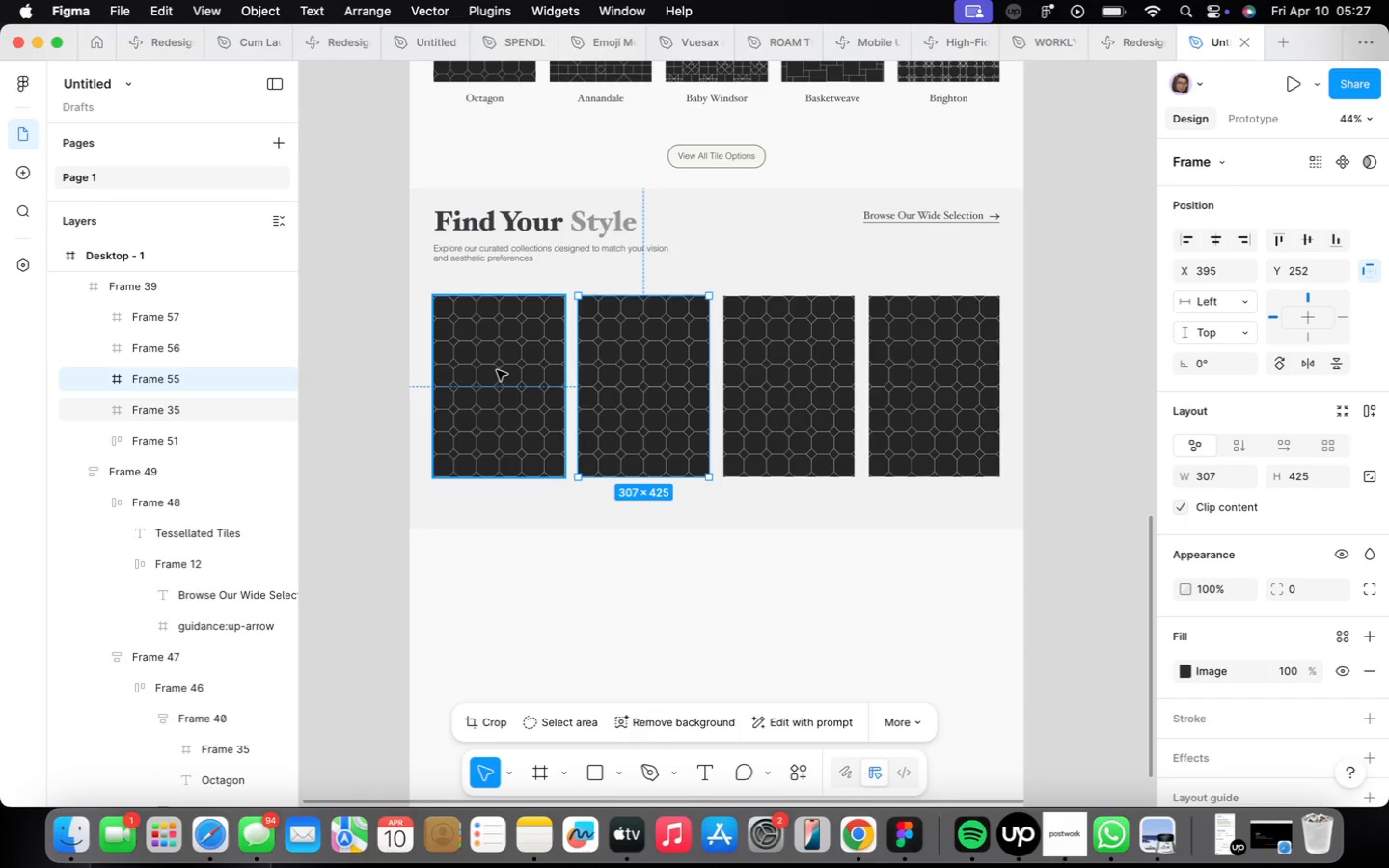 
key(Alt+OptionLeft)
 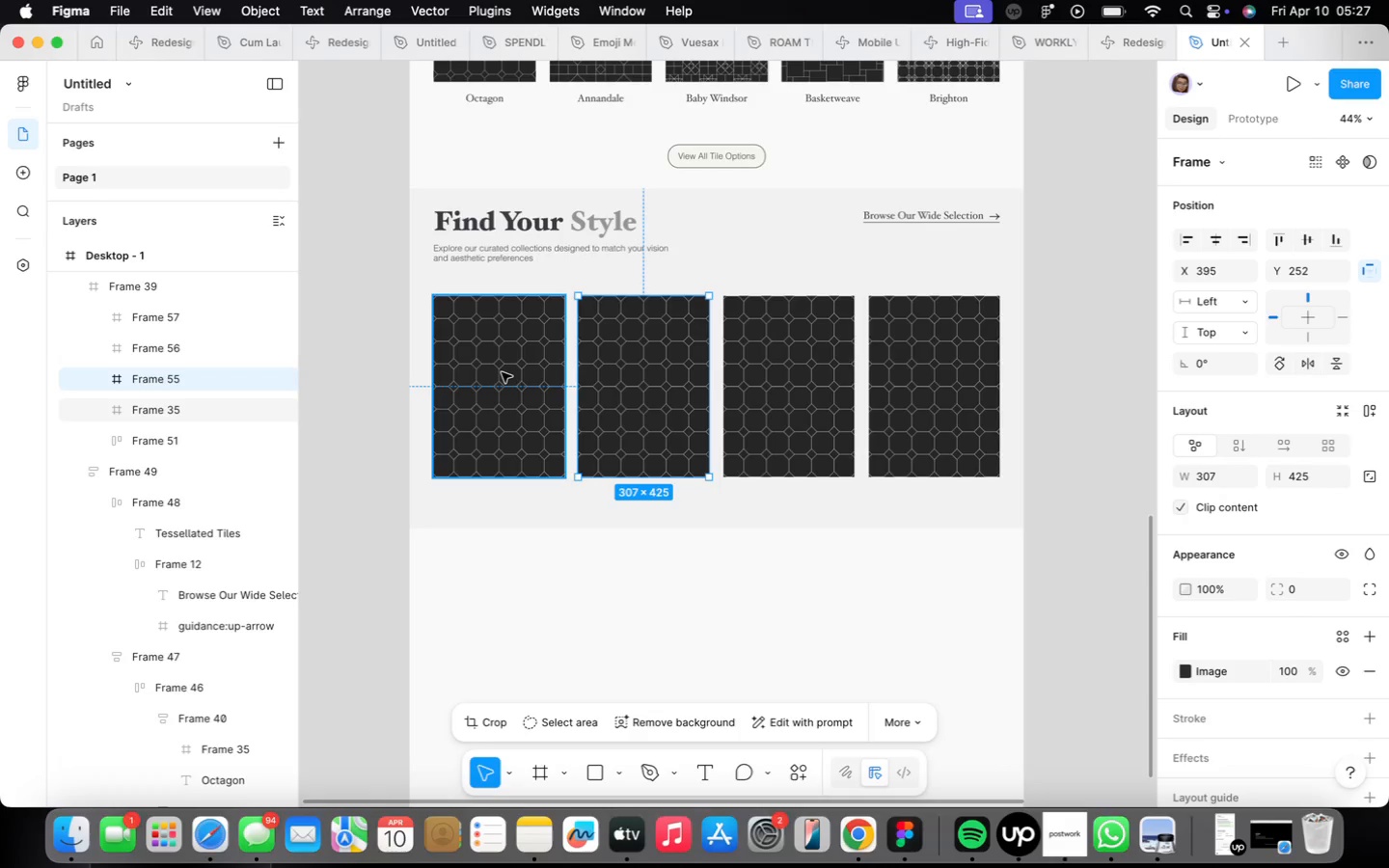 
left_click([501, 372])
 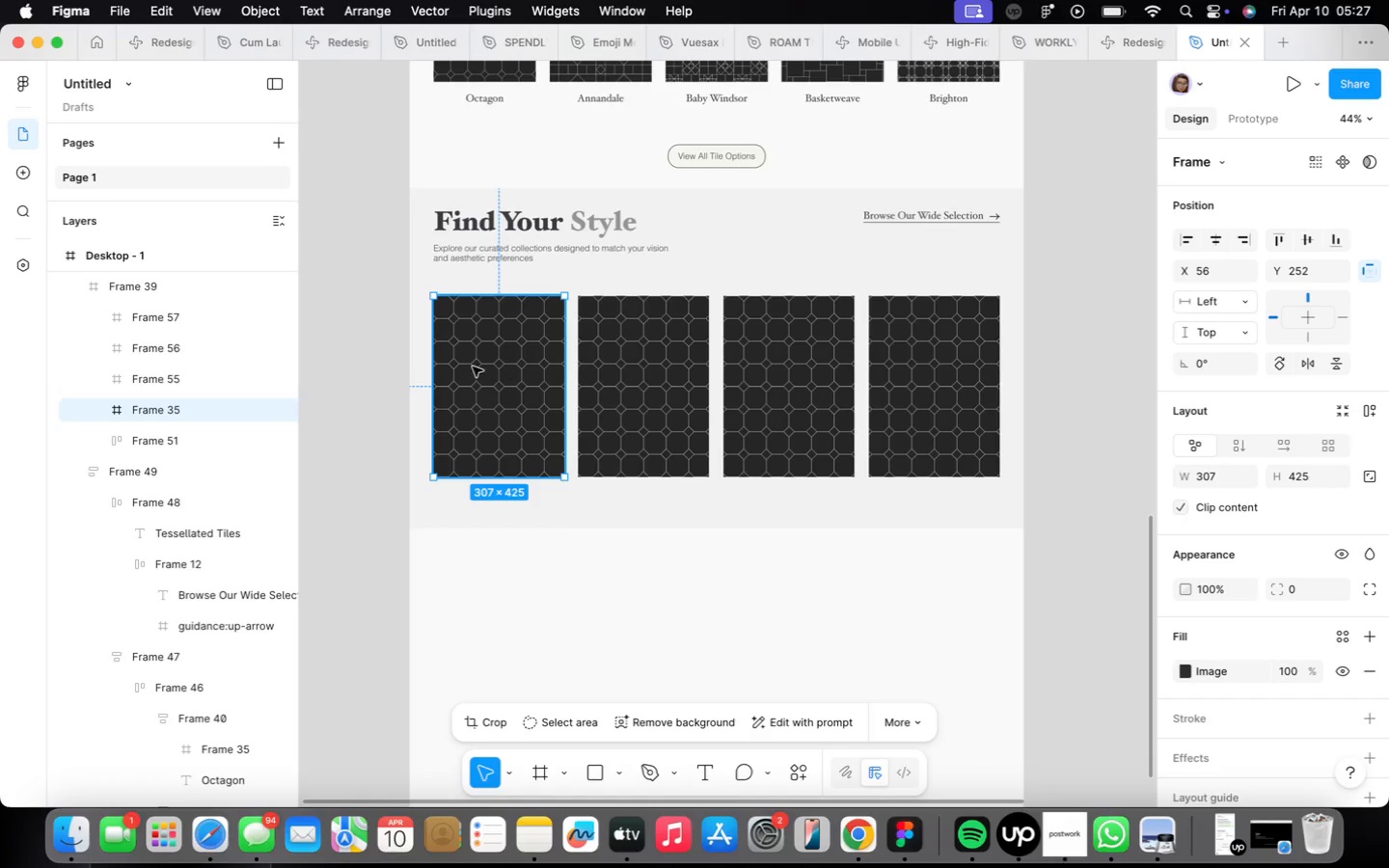 
hold_key(key=OptionLeft, duration=0.74)
 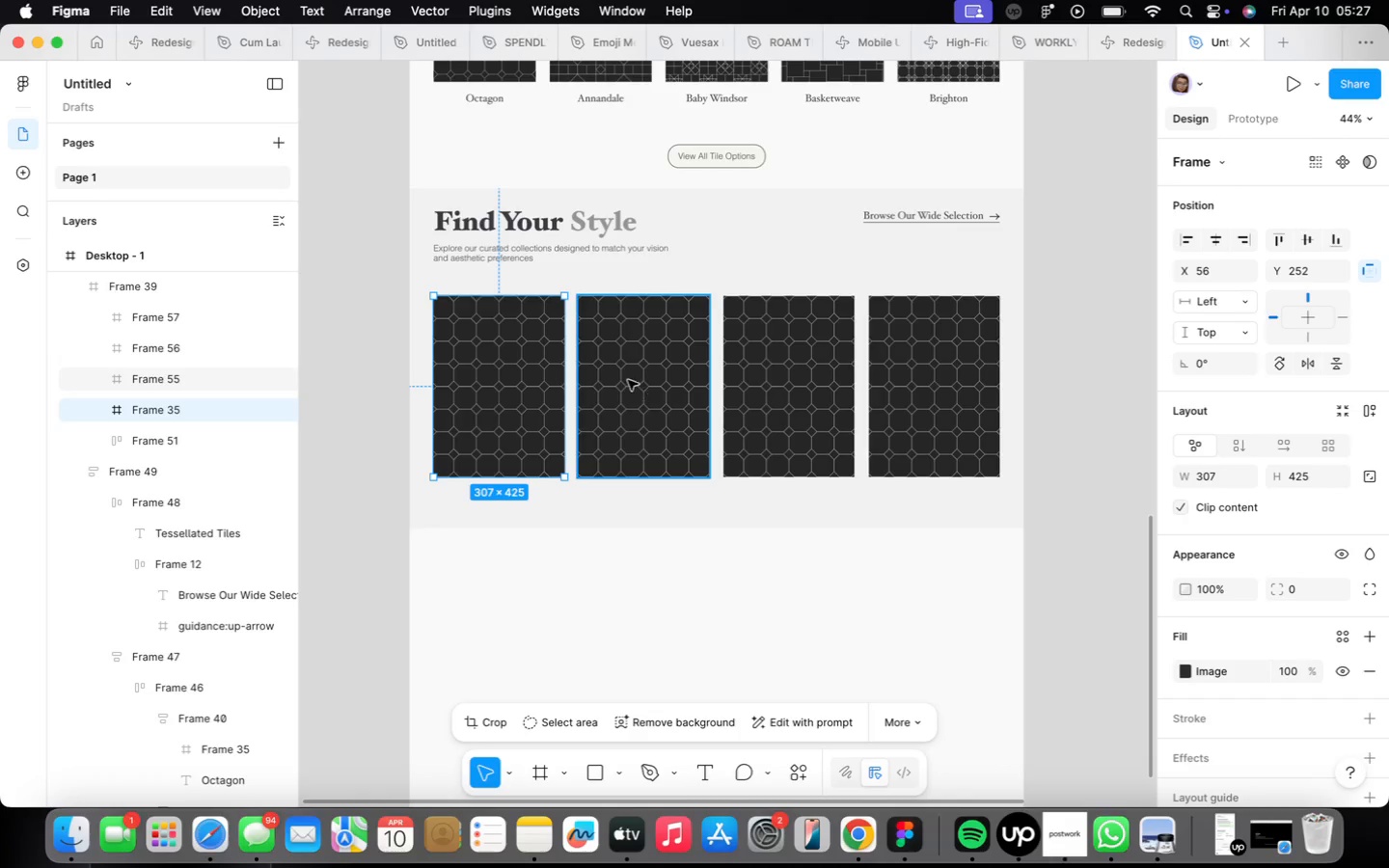 
key(Alt+OptionLeft)
 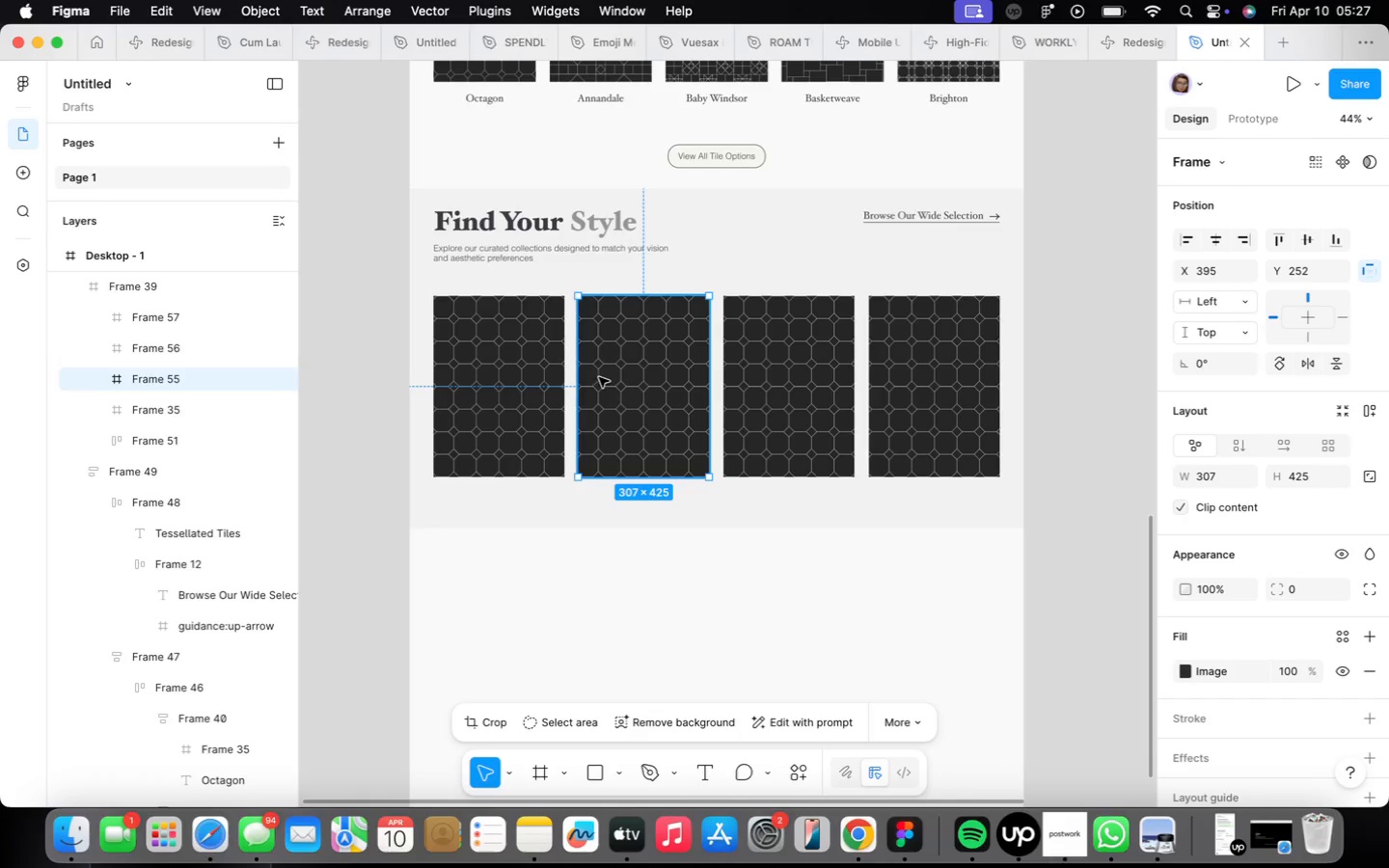 
key(Alt+ArrowRight)
 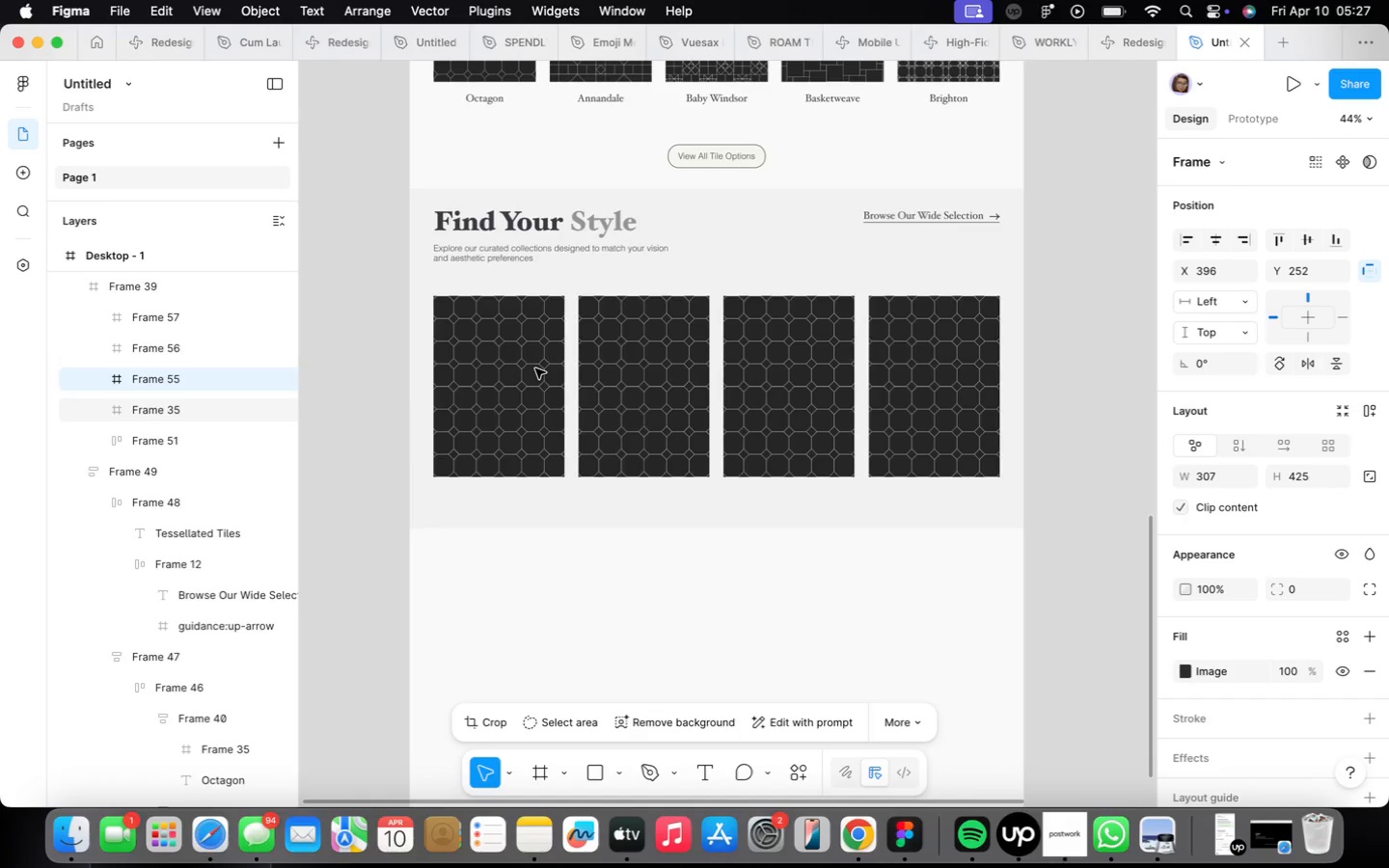 
hold_key(key=OptionLeft, duration=0.55)
 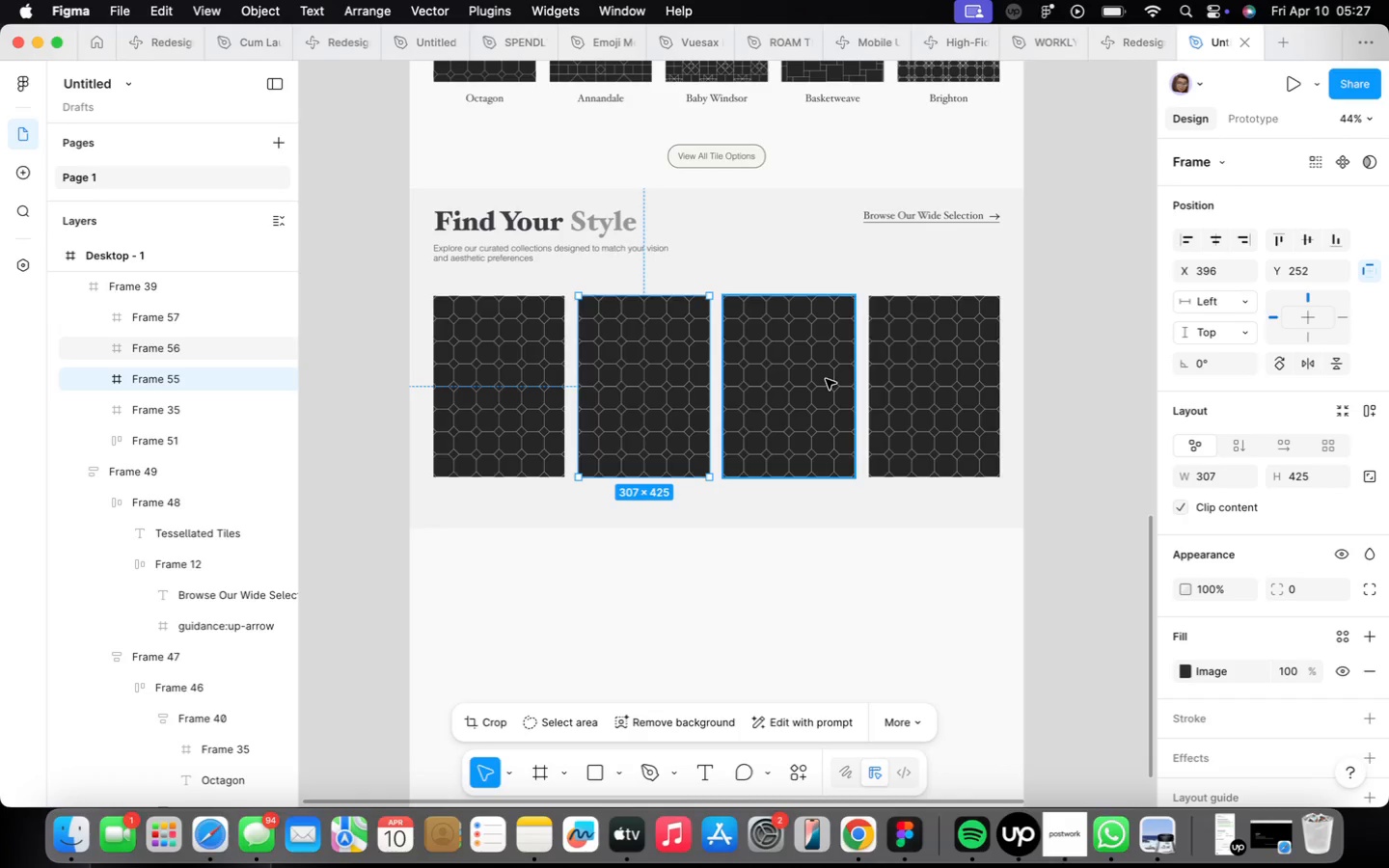 
left_click([826, 379])
 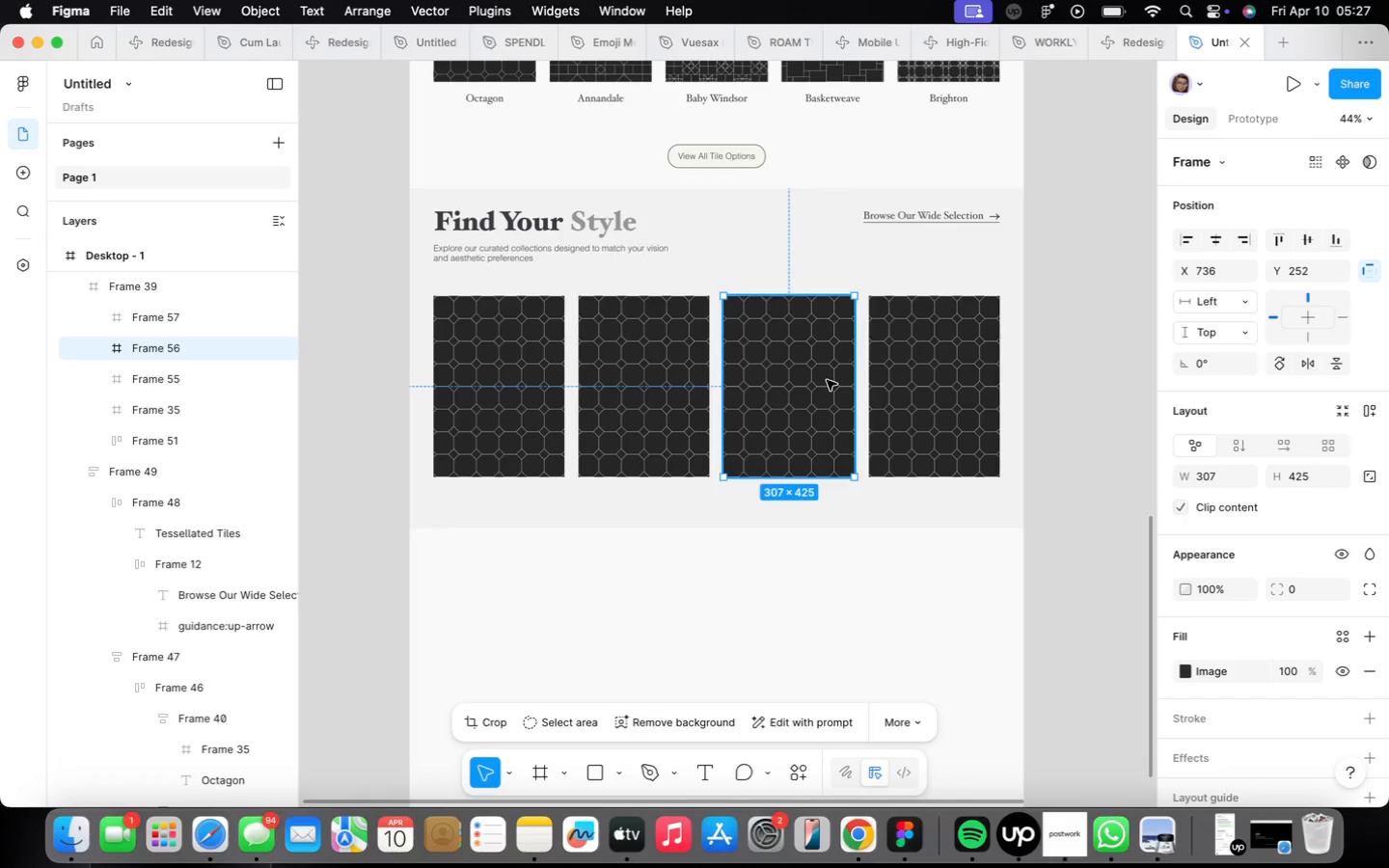 
hold_key(key=OptionLeft, duration=0.81)
 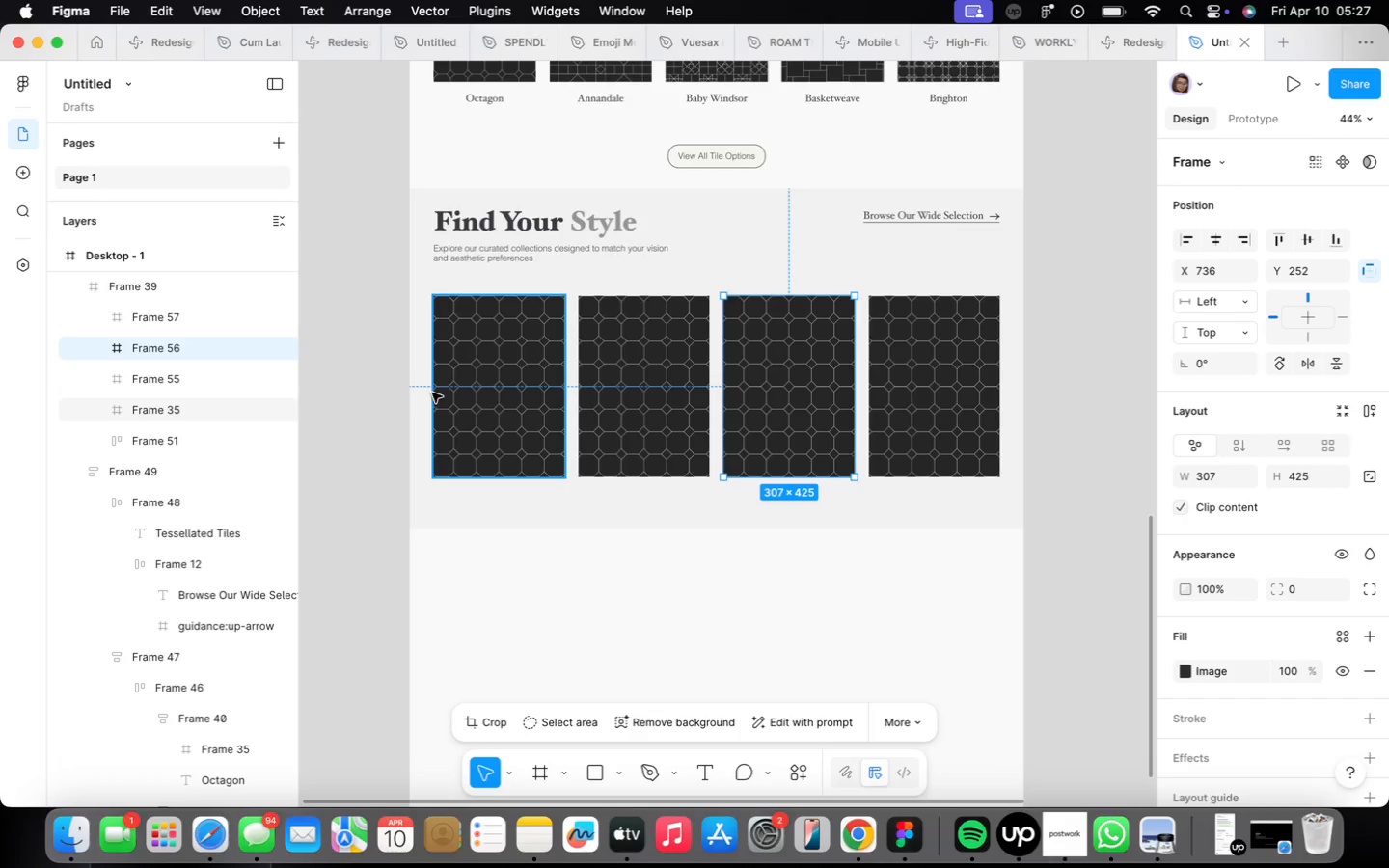 
left_click([457, 391])
 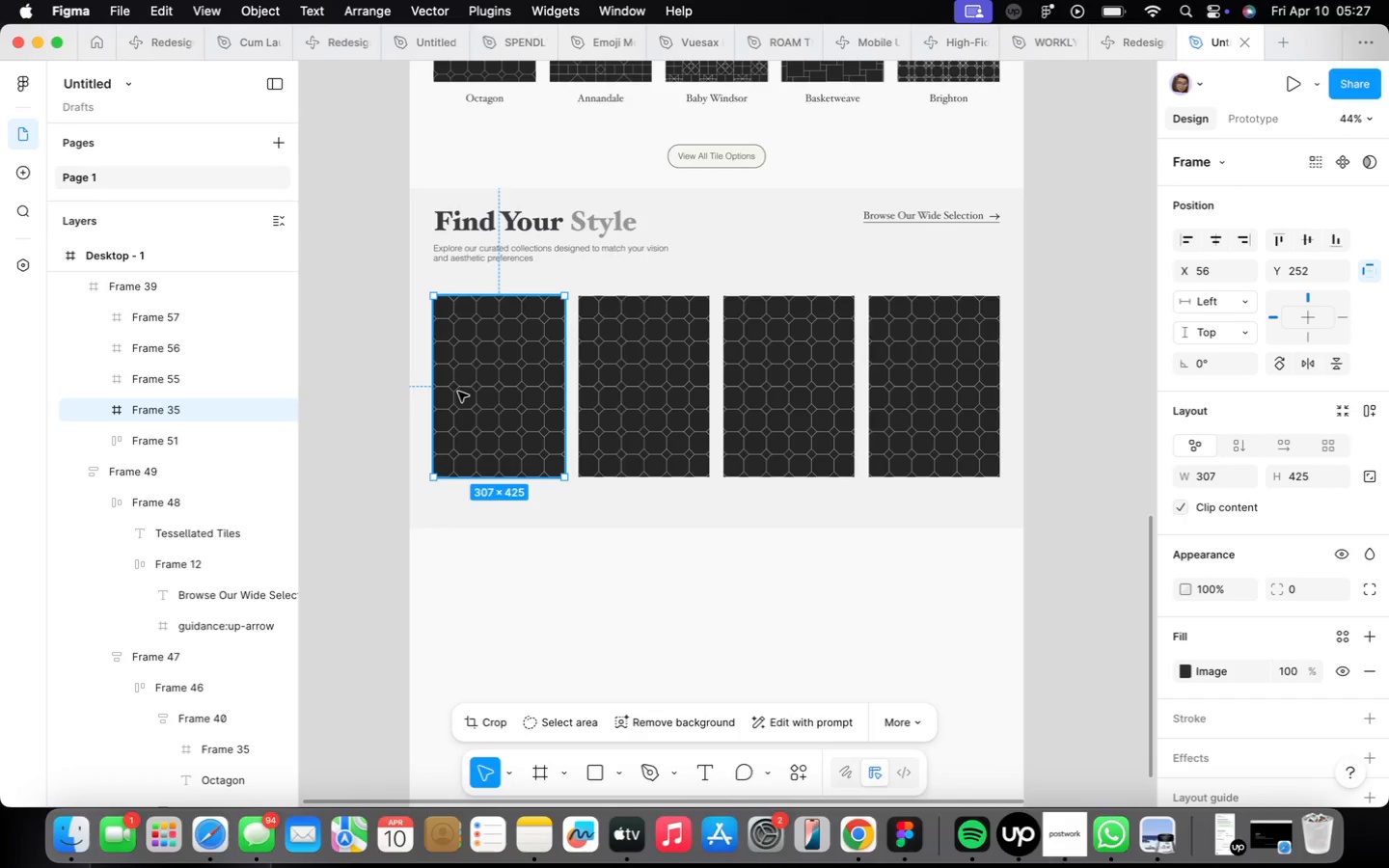 
hold_key(key=ShiftLeft, duration=2.16)
left_click([606, 378])
 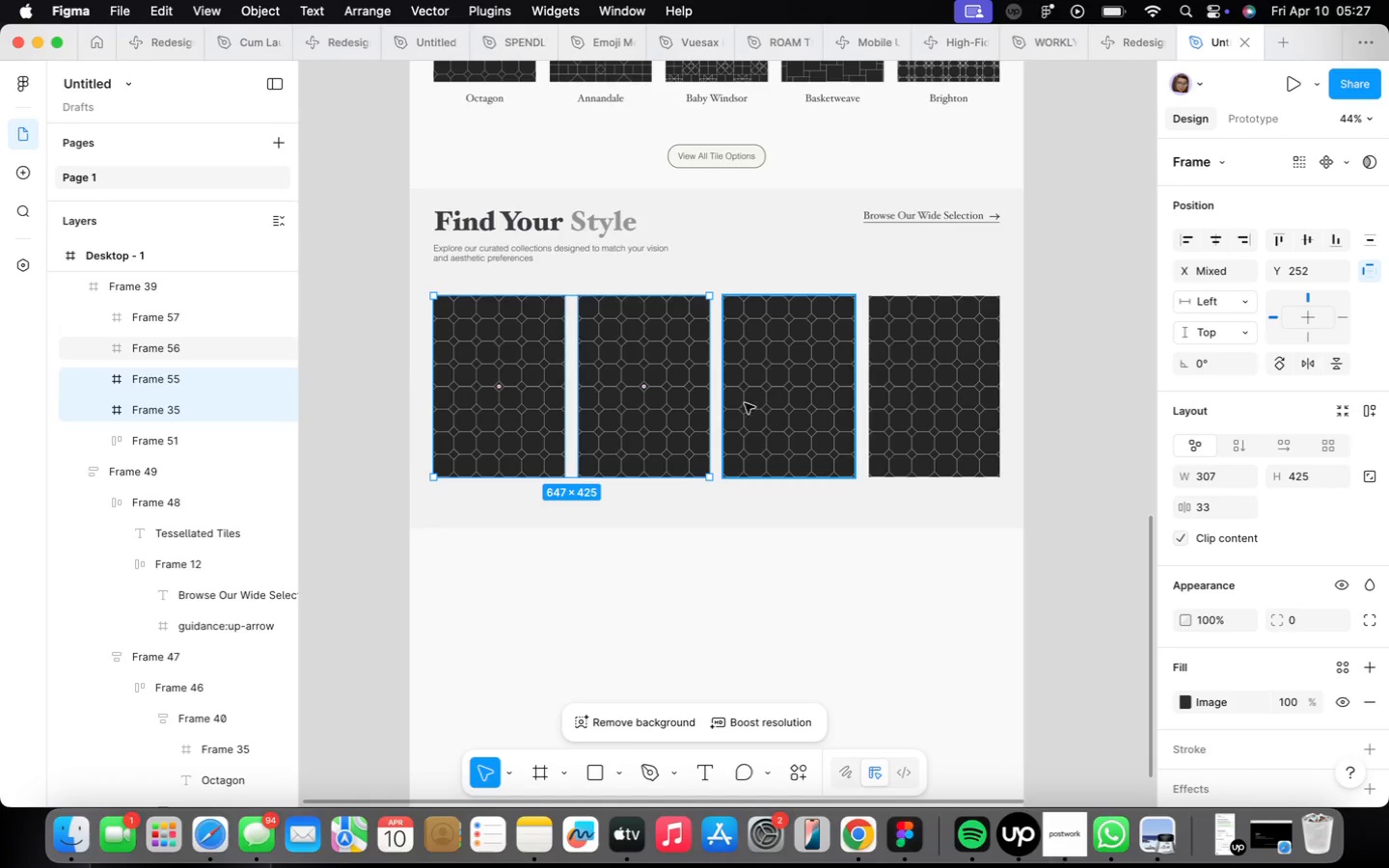 
left_click([753, 401])
 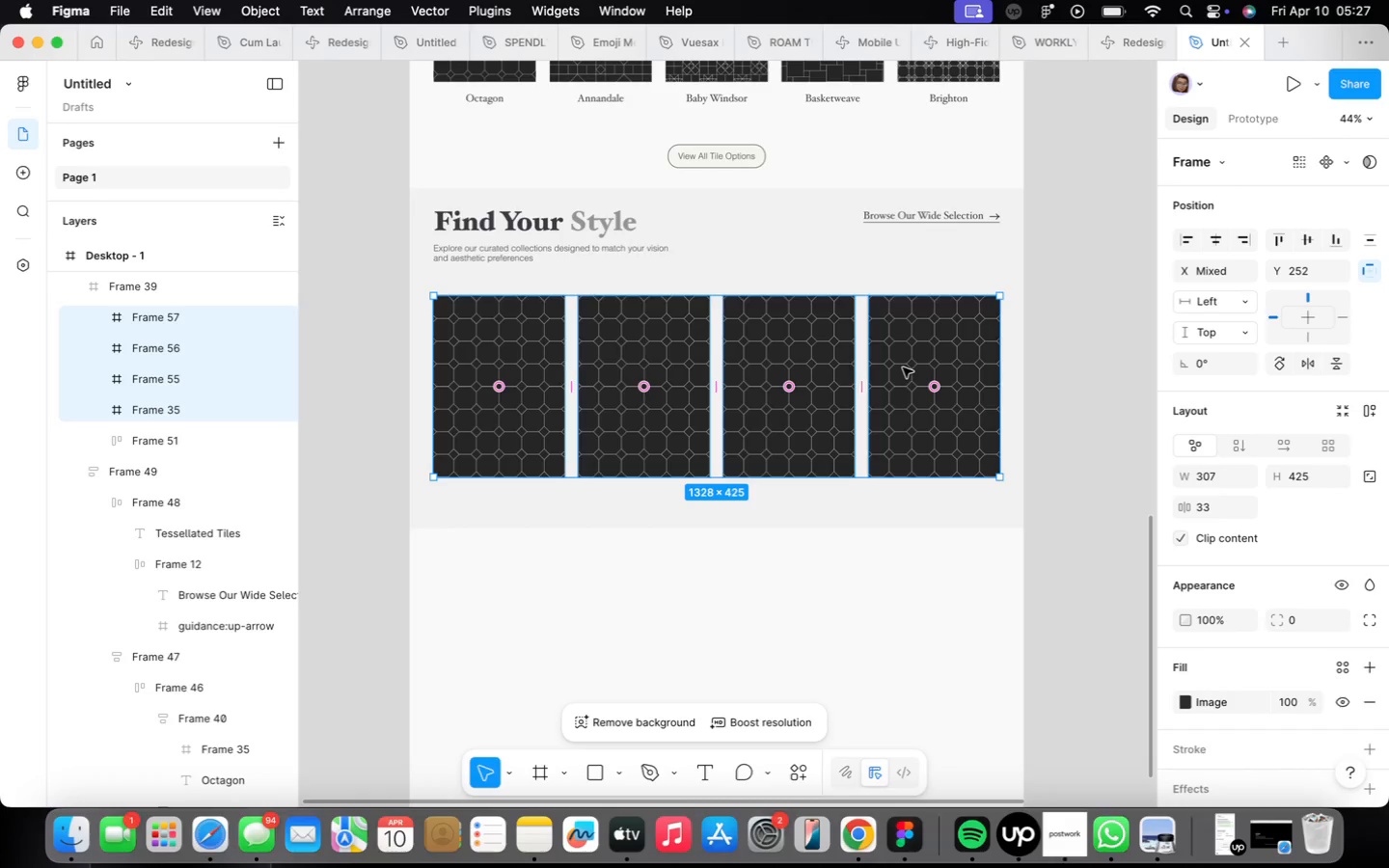 
key(Shift+ShiftLeft)
 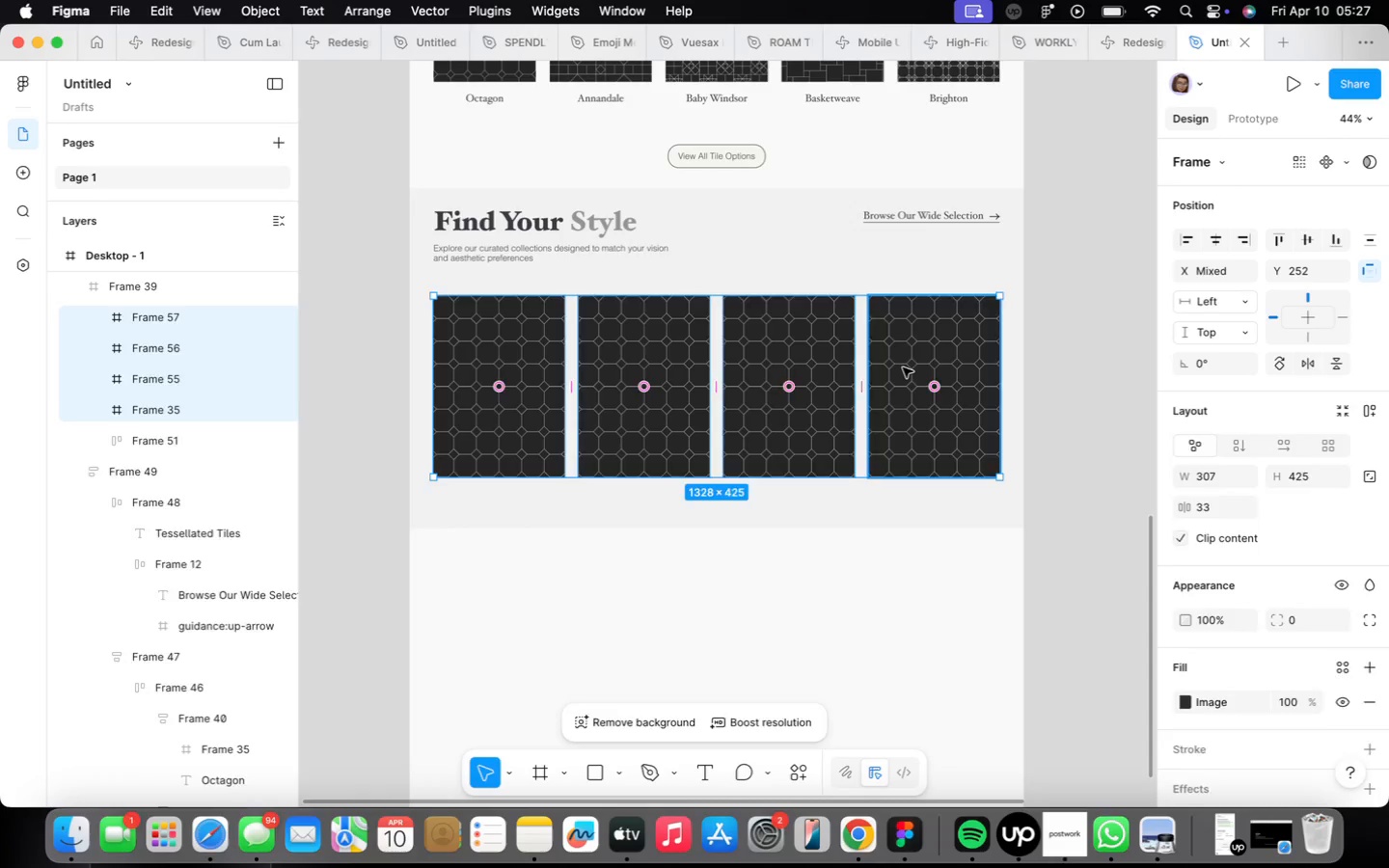 
key(Shift+A)
 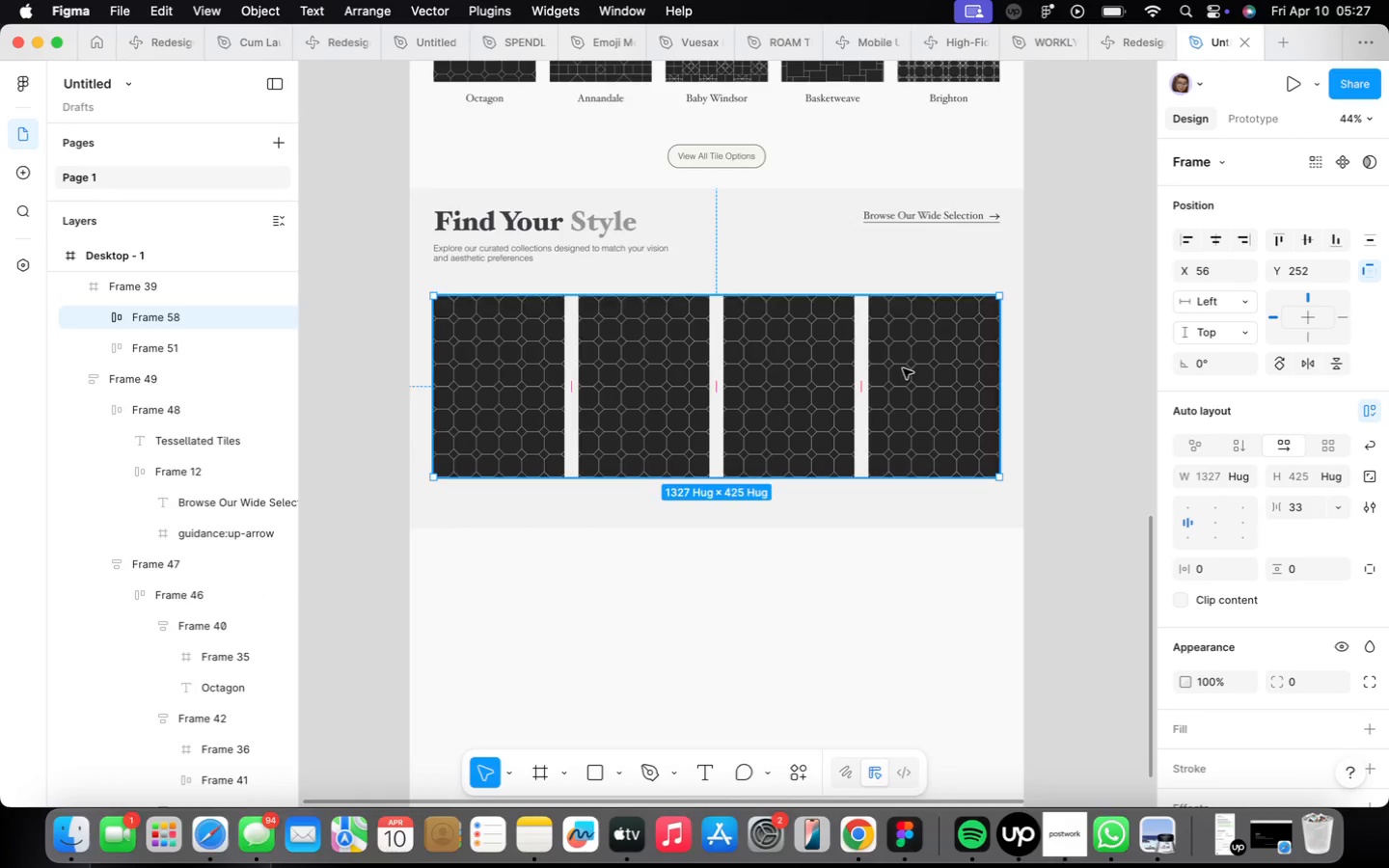 
right_click([903, 368])
 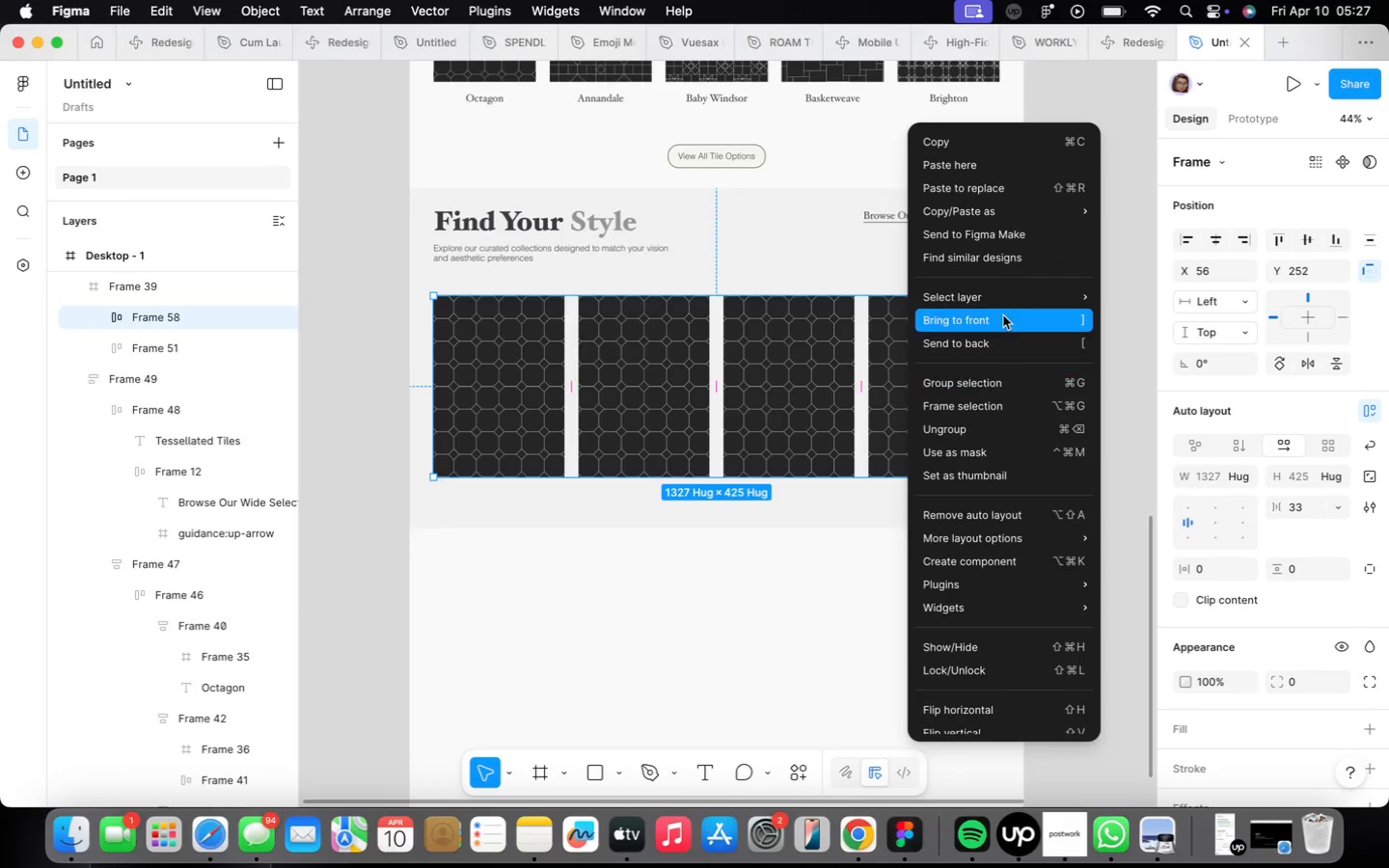 
left_click([1021, 429])
 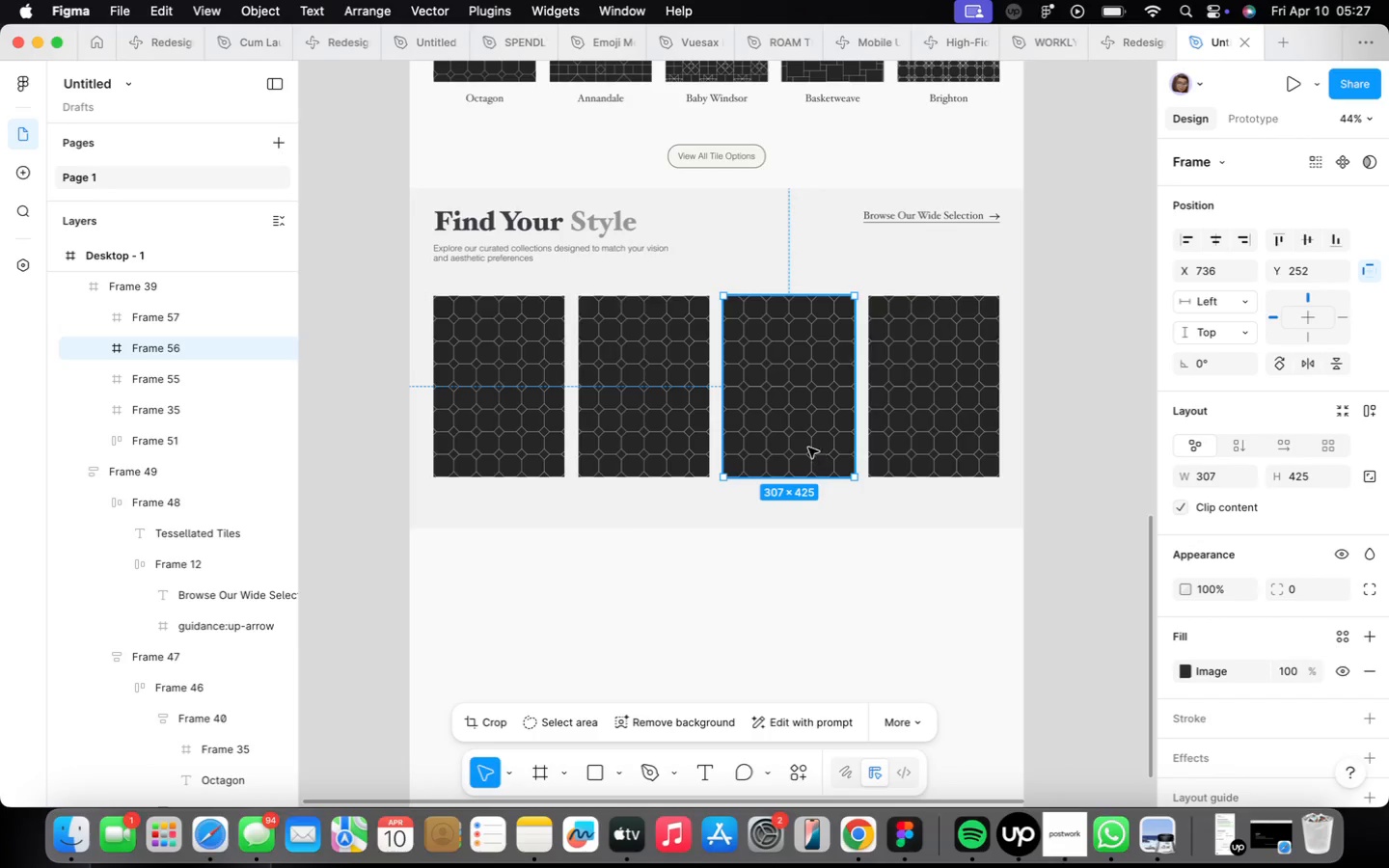 
hold_key(key=OptionLeft, duration=0.37)
 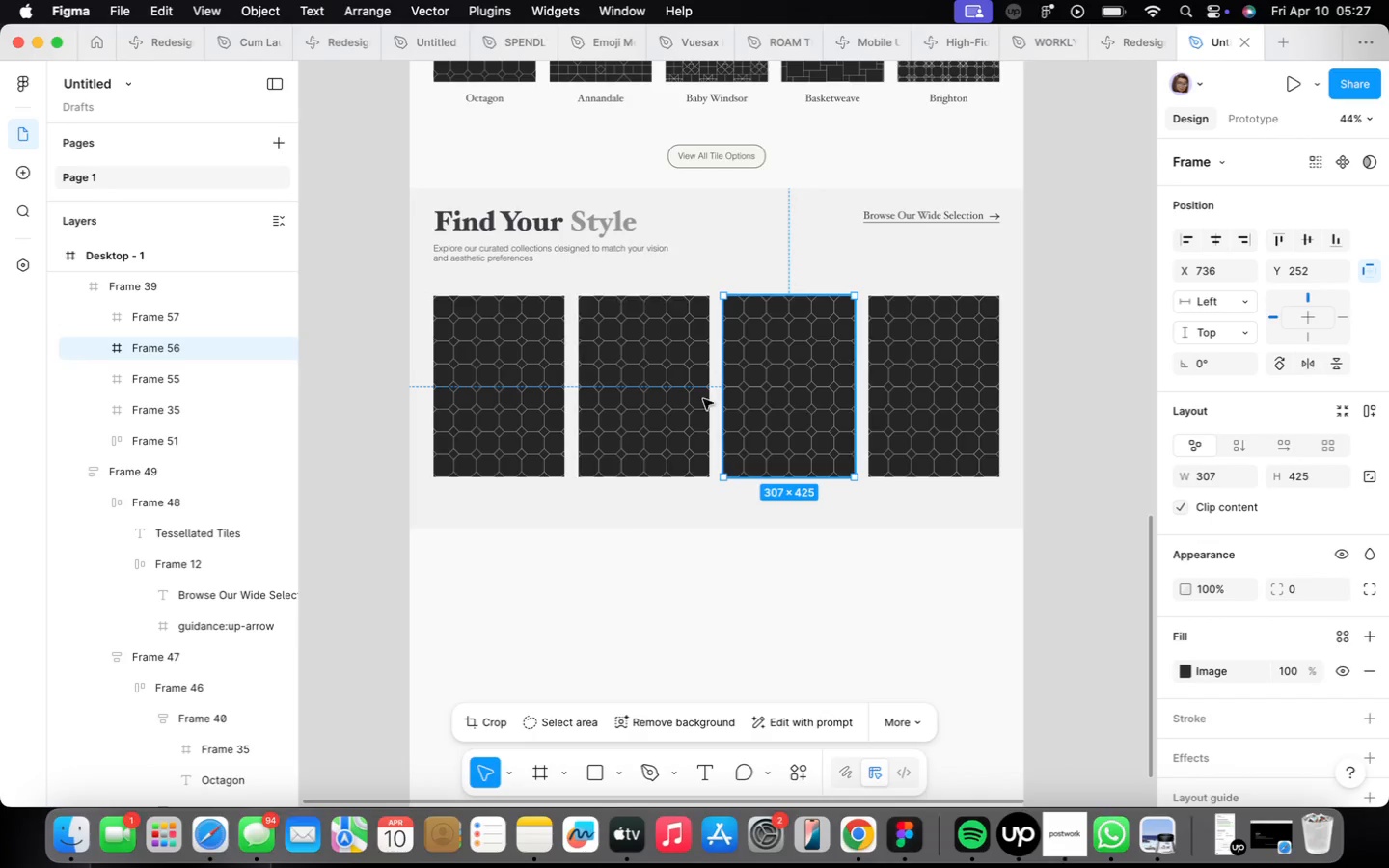 
hold_key(key=OptionLeft, duration=0.42)
 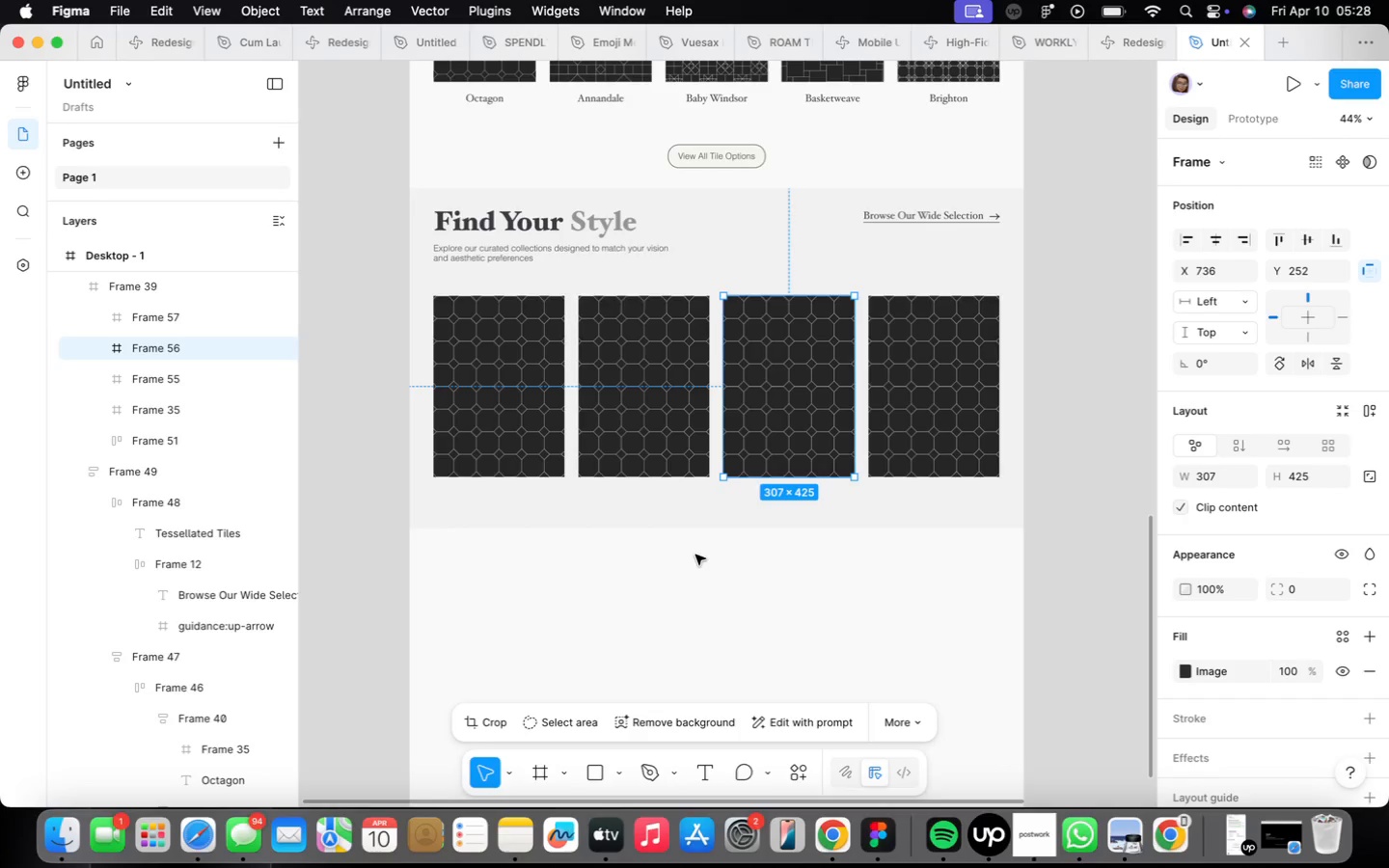 
wait(46.61)
 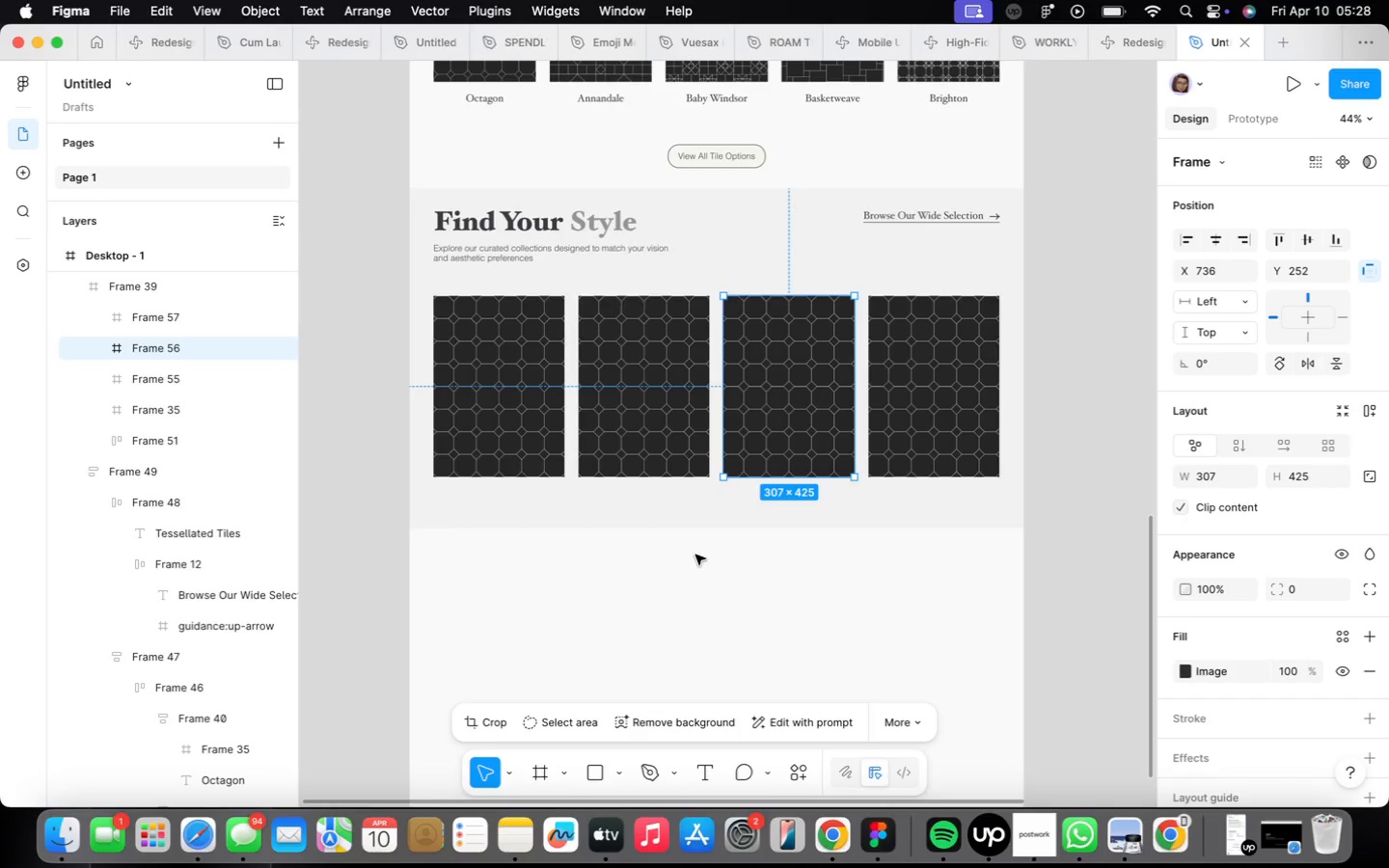 
left_click([829, 830])
 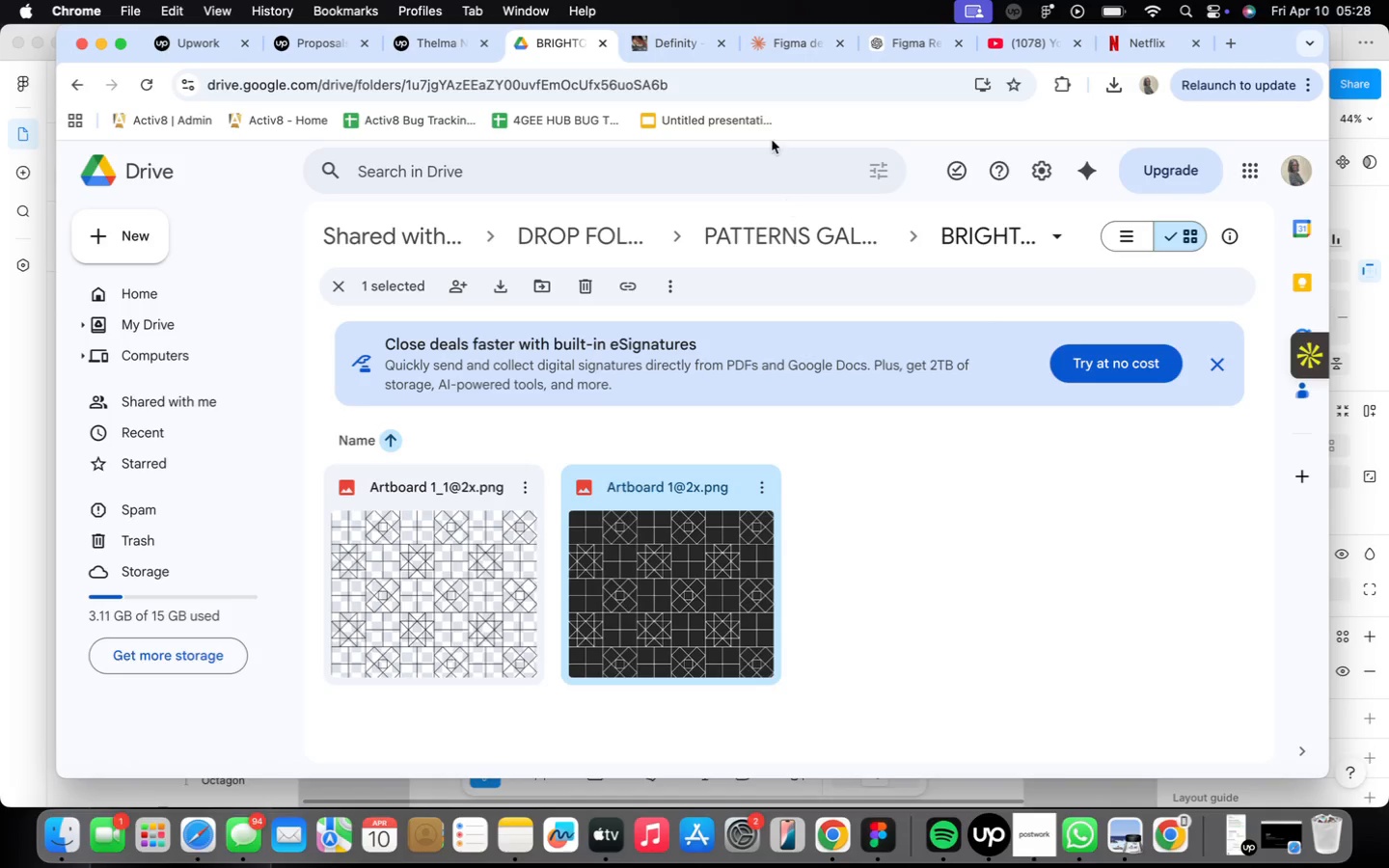 
left_click([750, 242])
 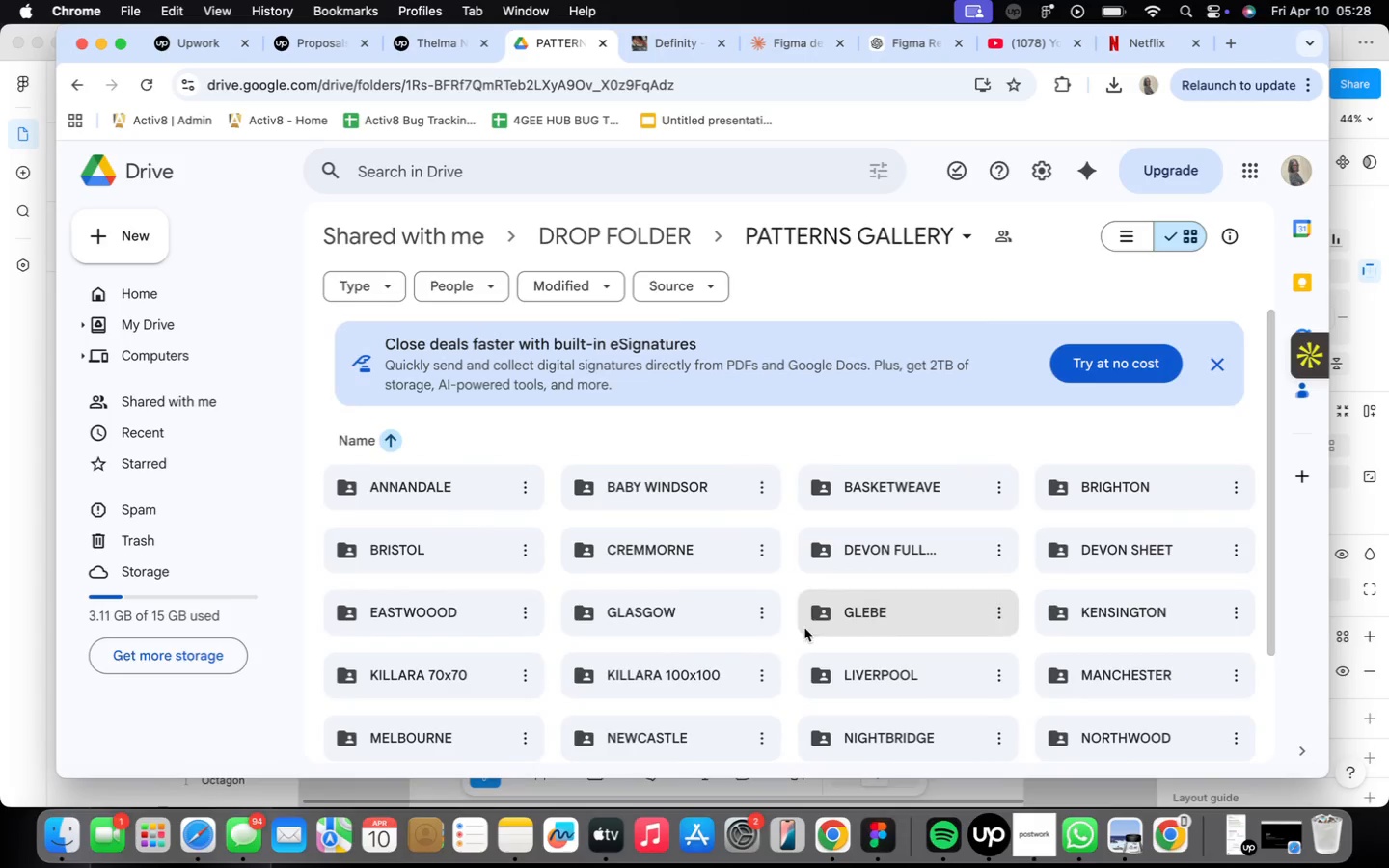 
scroll: coordinate [822, 680], scroll_direction: down, amount: 15.0
 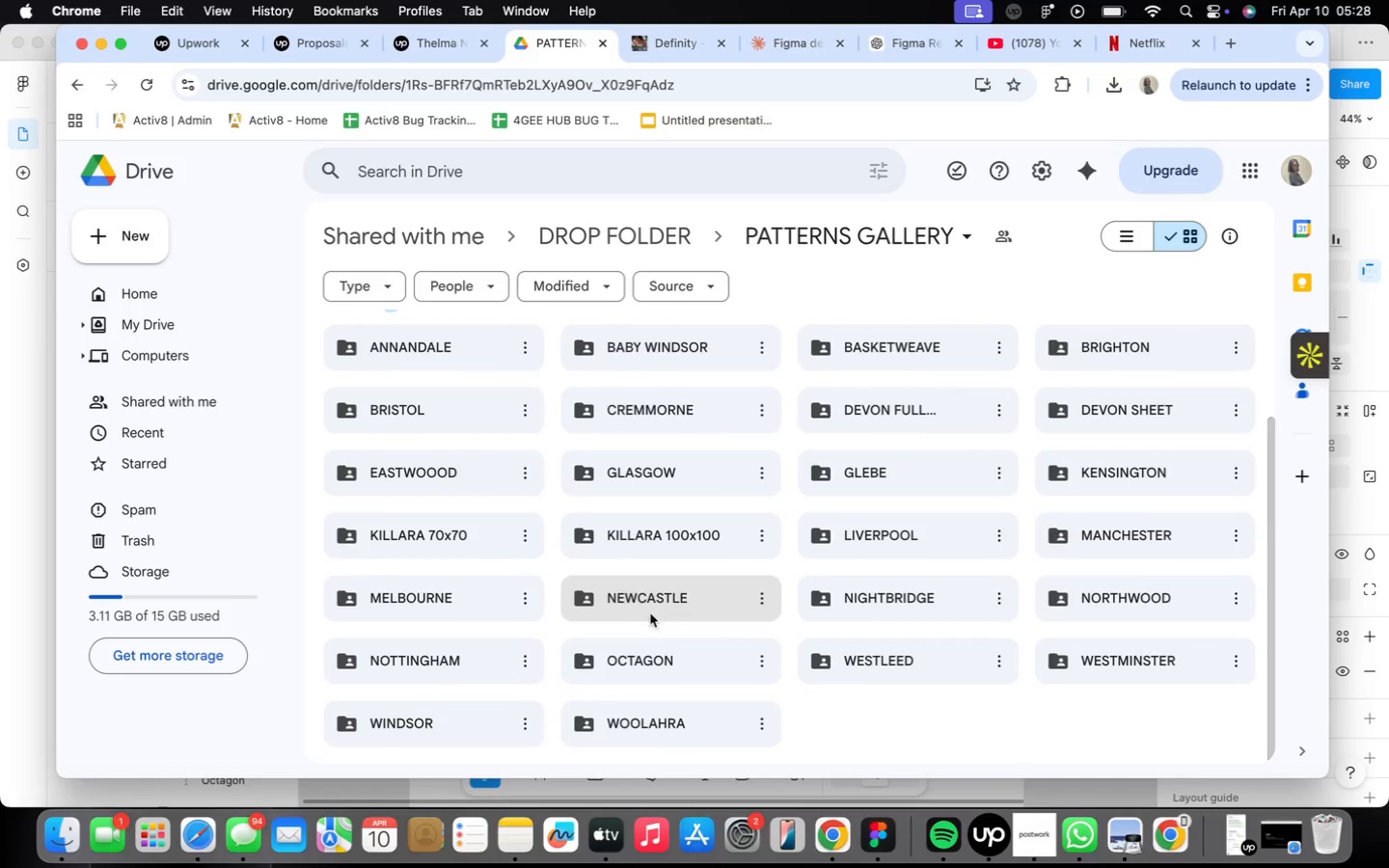 
double_click([648, 596])
 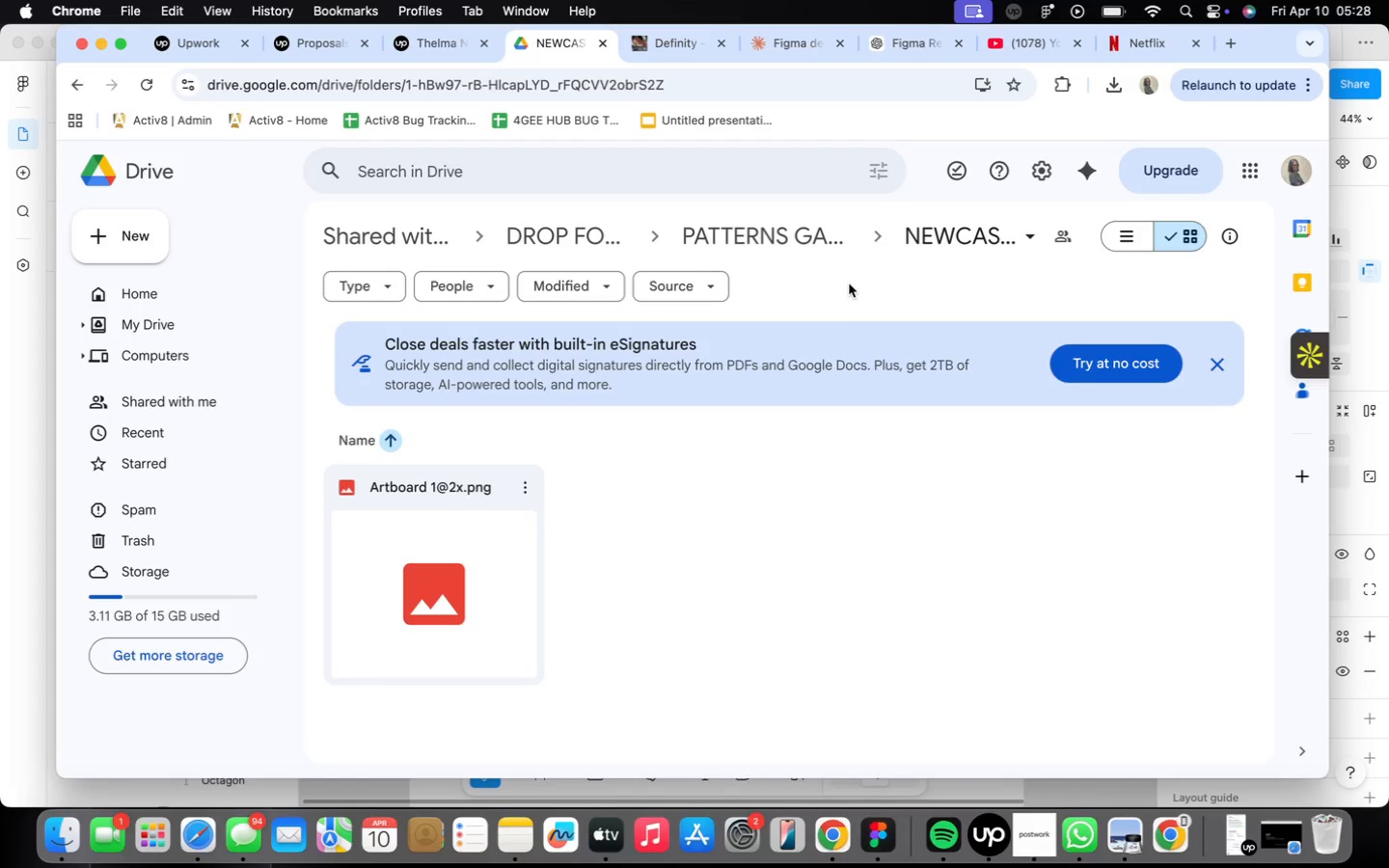 
left_click([774, 245])
 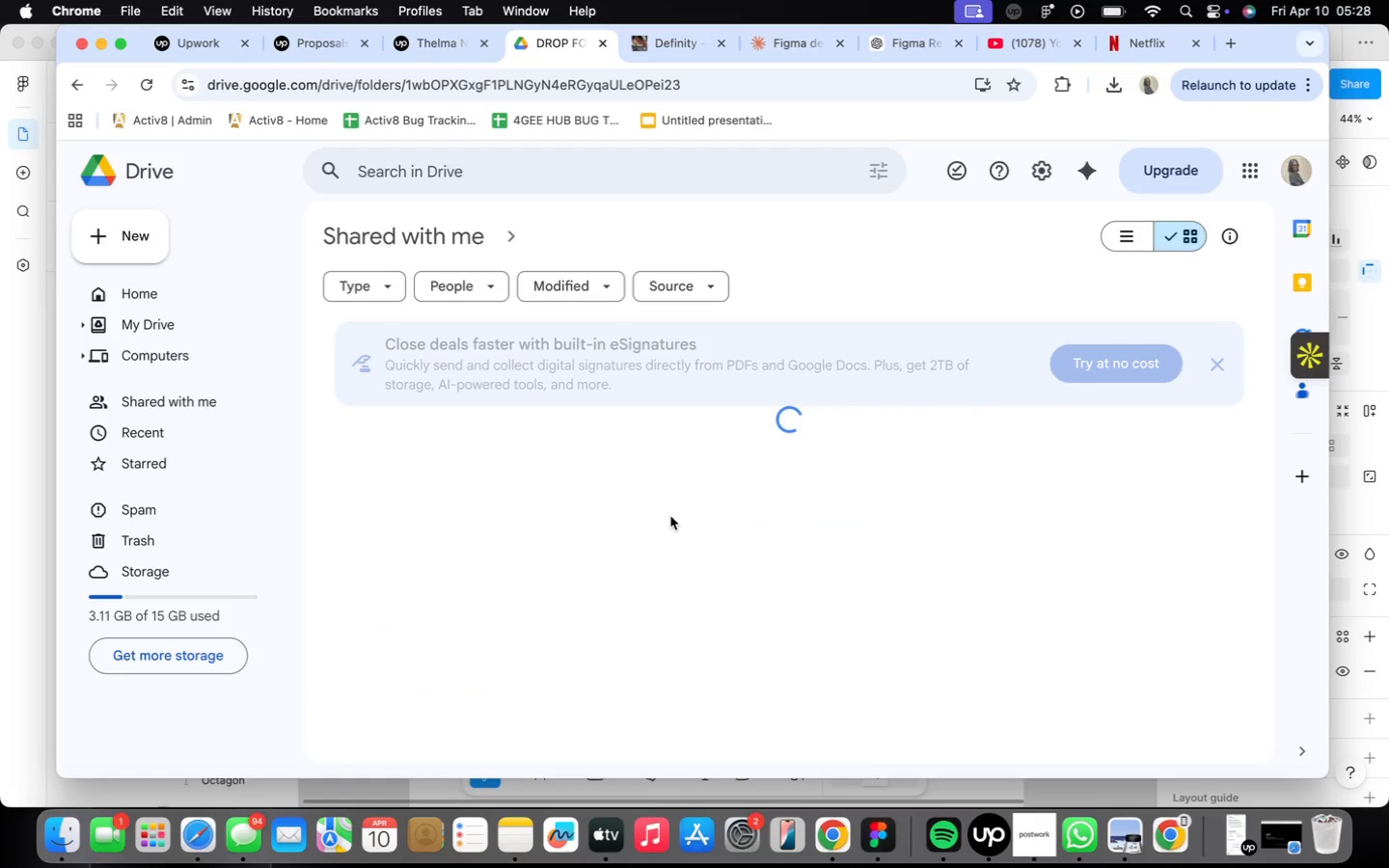 
wait(9.04)
 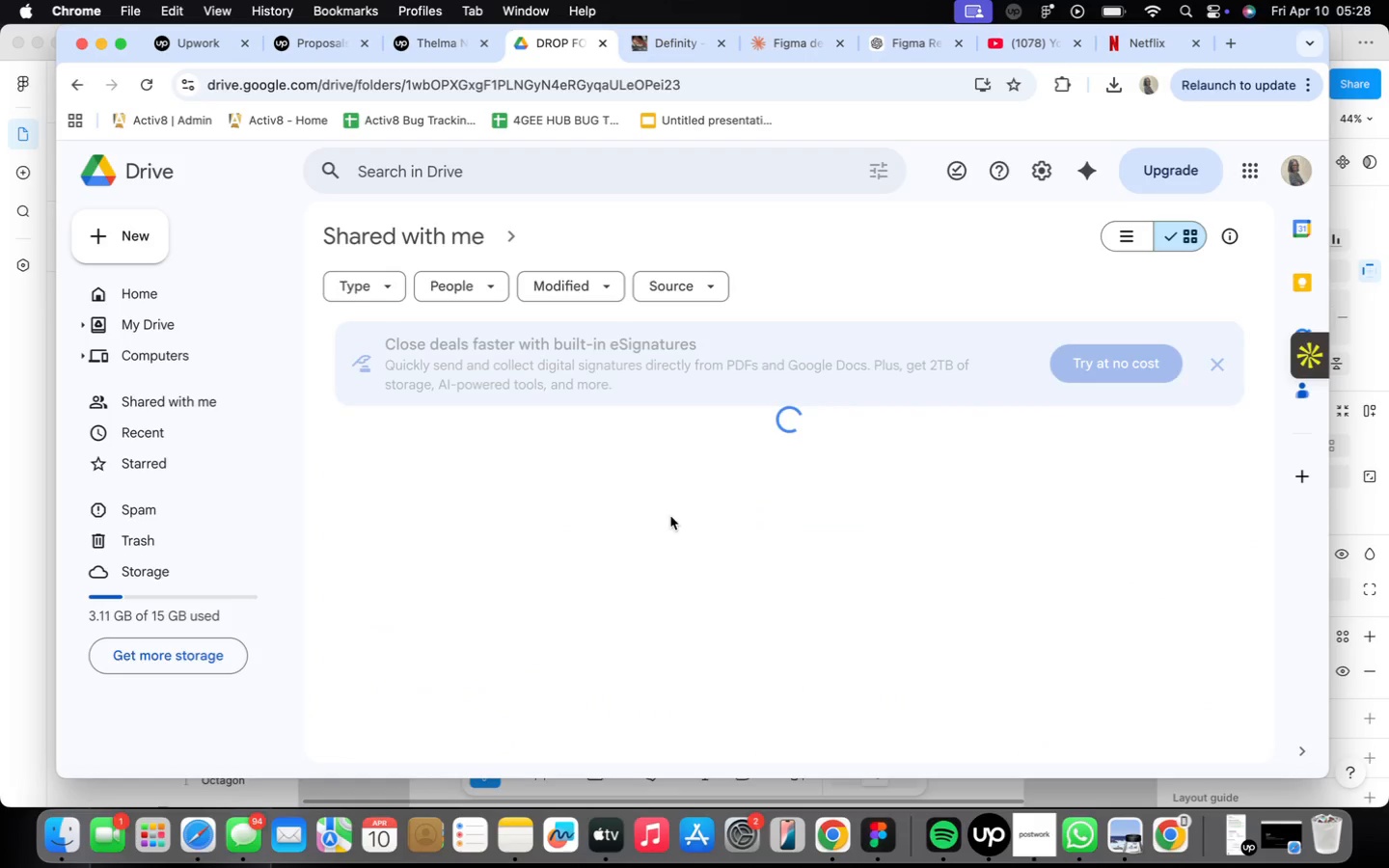 
double_click([413, 470])
 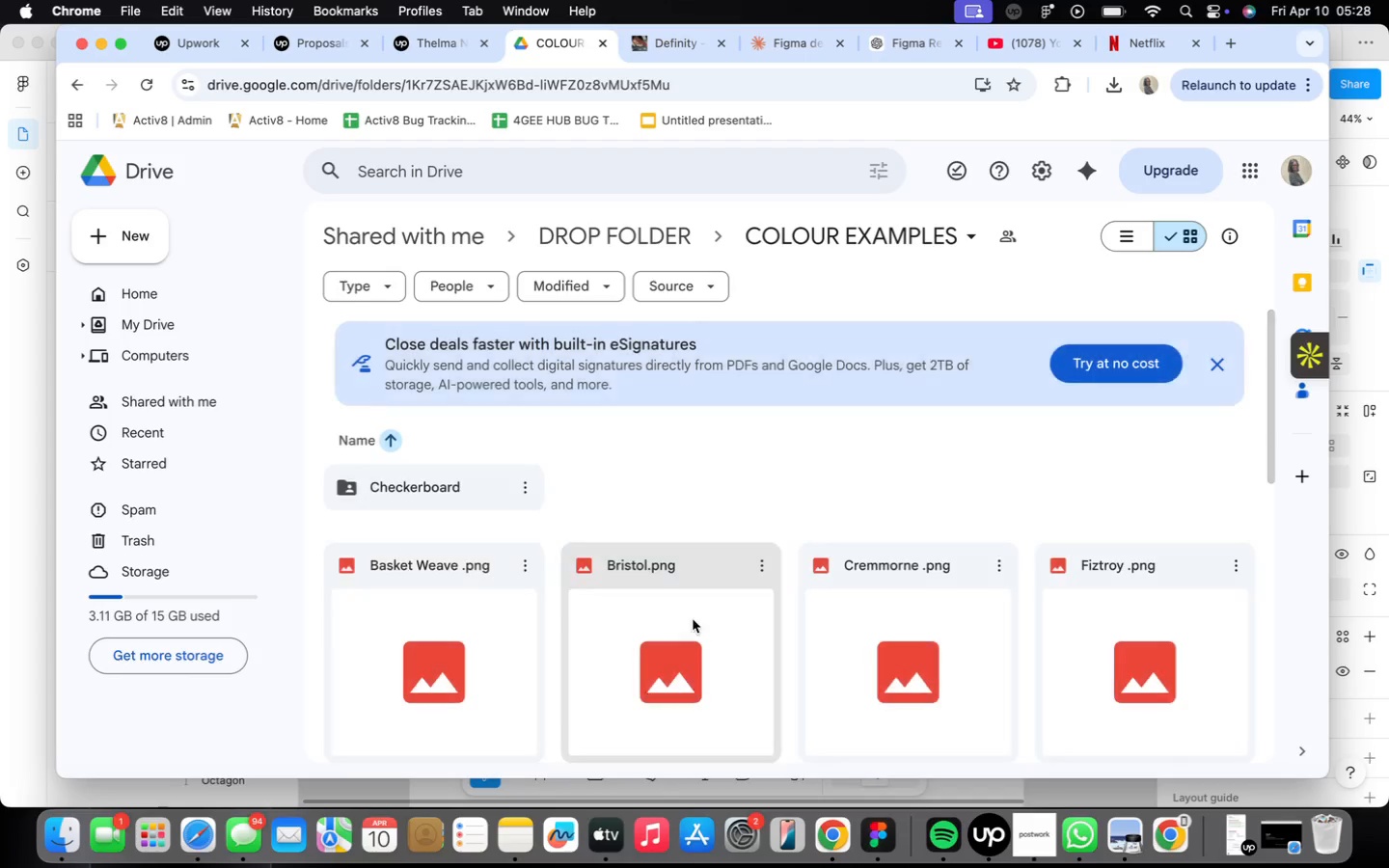 
scroll: coordinate [759, 640], scroll_direction: down, amount: 25.0
 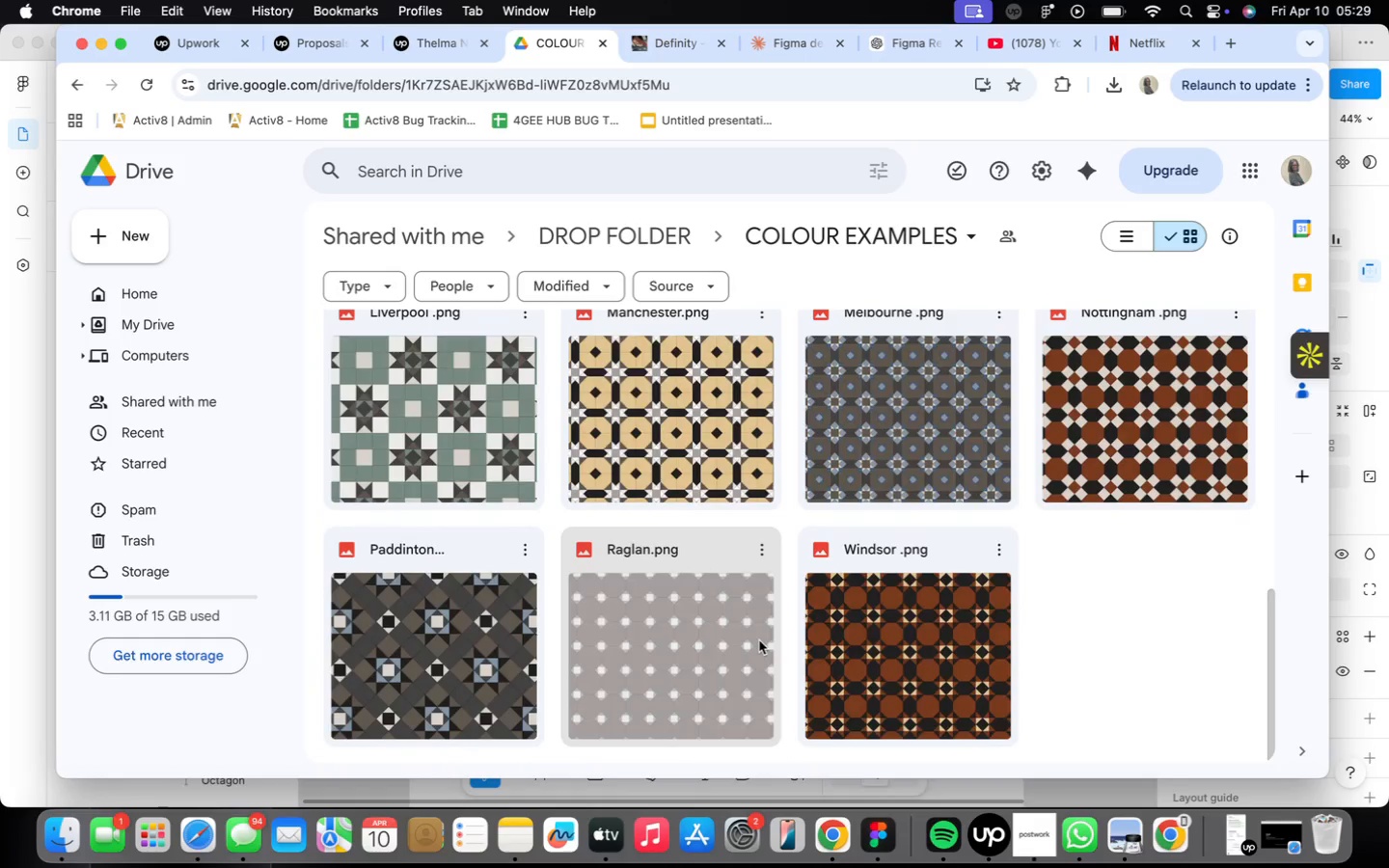 
scroll: coordinate [759, 641], scroll_direction: up, amount: 15.0
 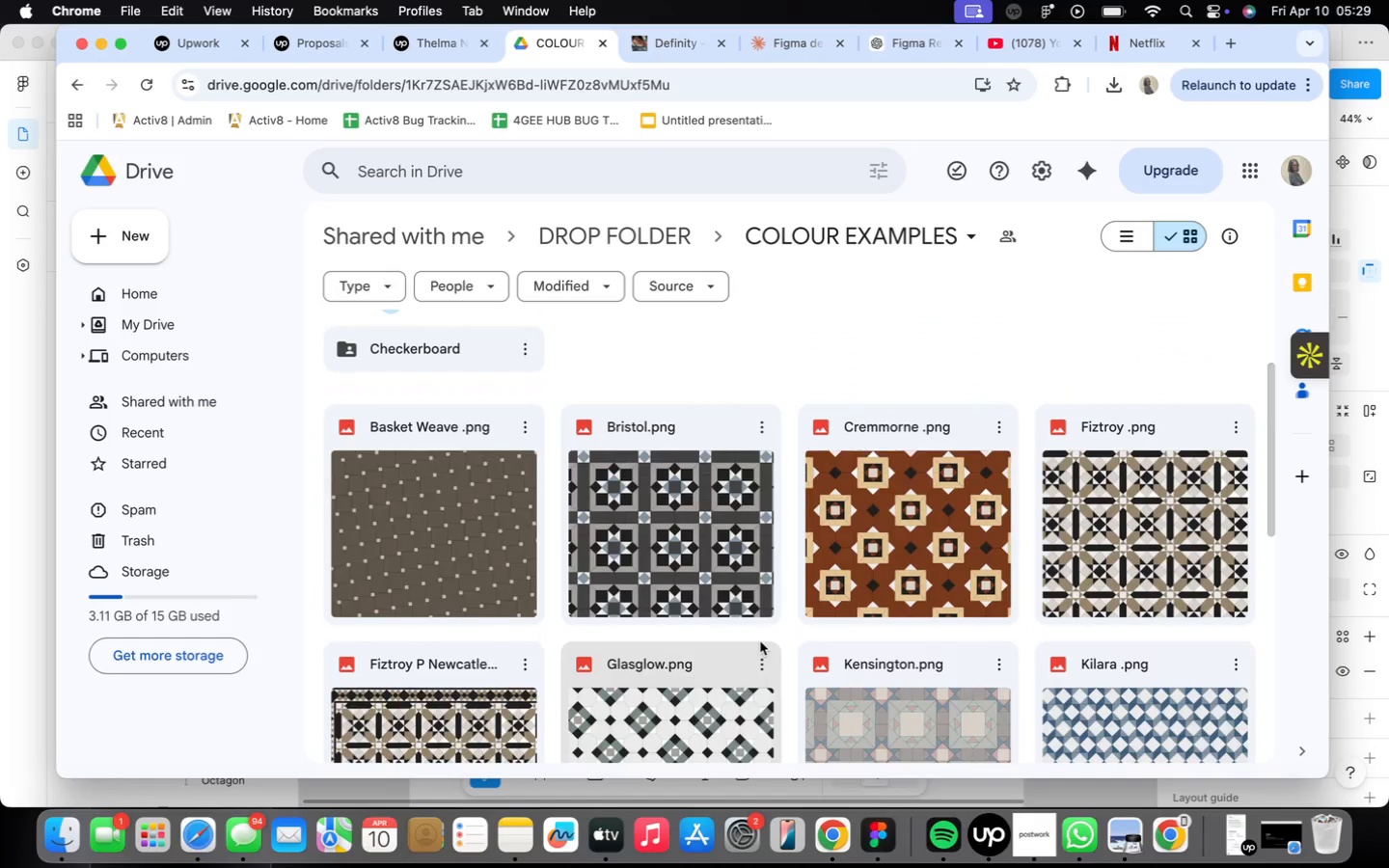 
scroll: coordinate [760, 640], scroll_direction: down, amount: 16.0
 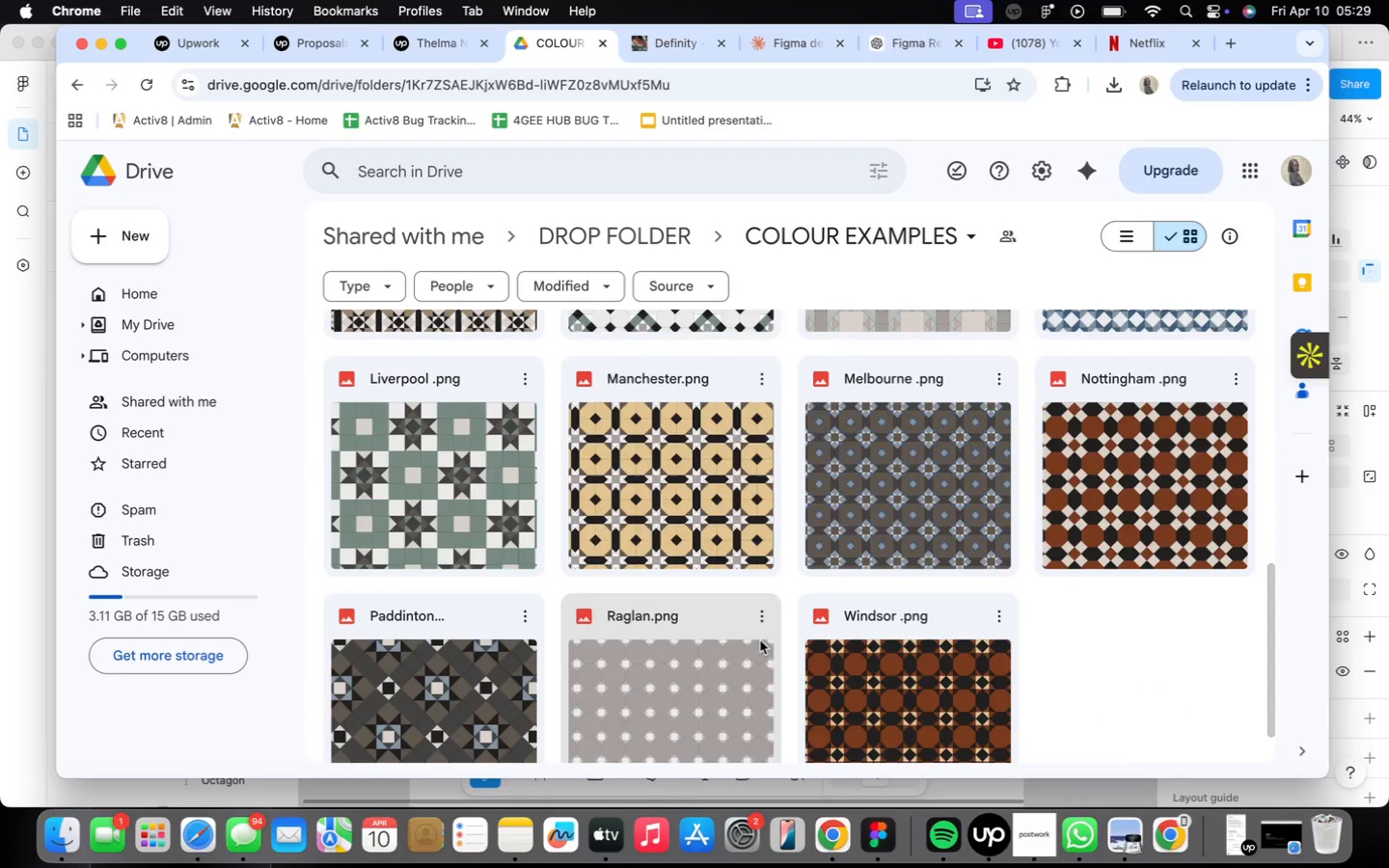 
scroll: coordinate [759, 641], scroll_direction: up, amount: 15.0
 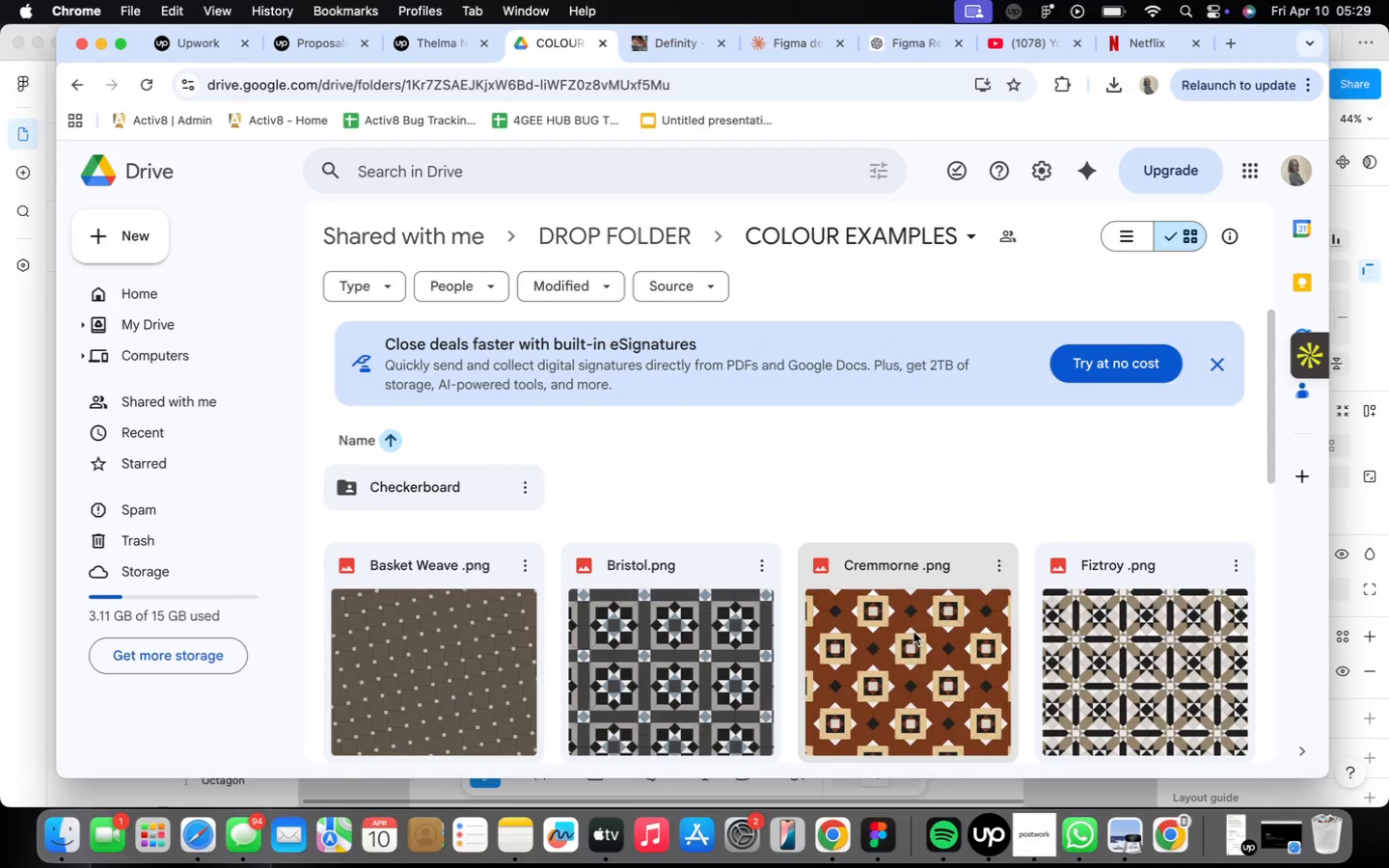 
mouse_move([1004, 545])
 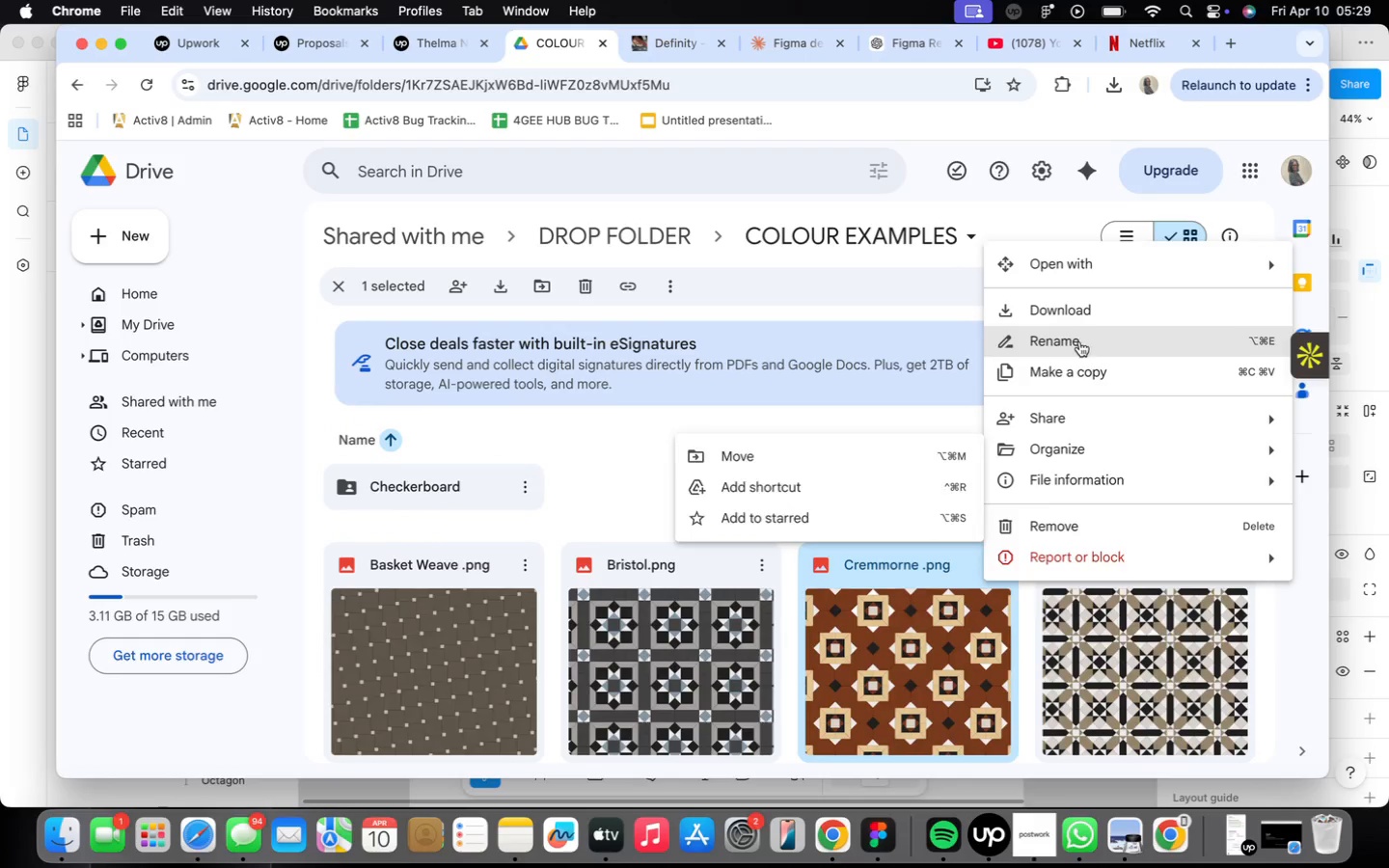 
left_click([1073, 321])
 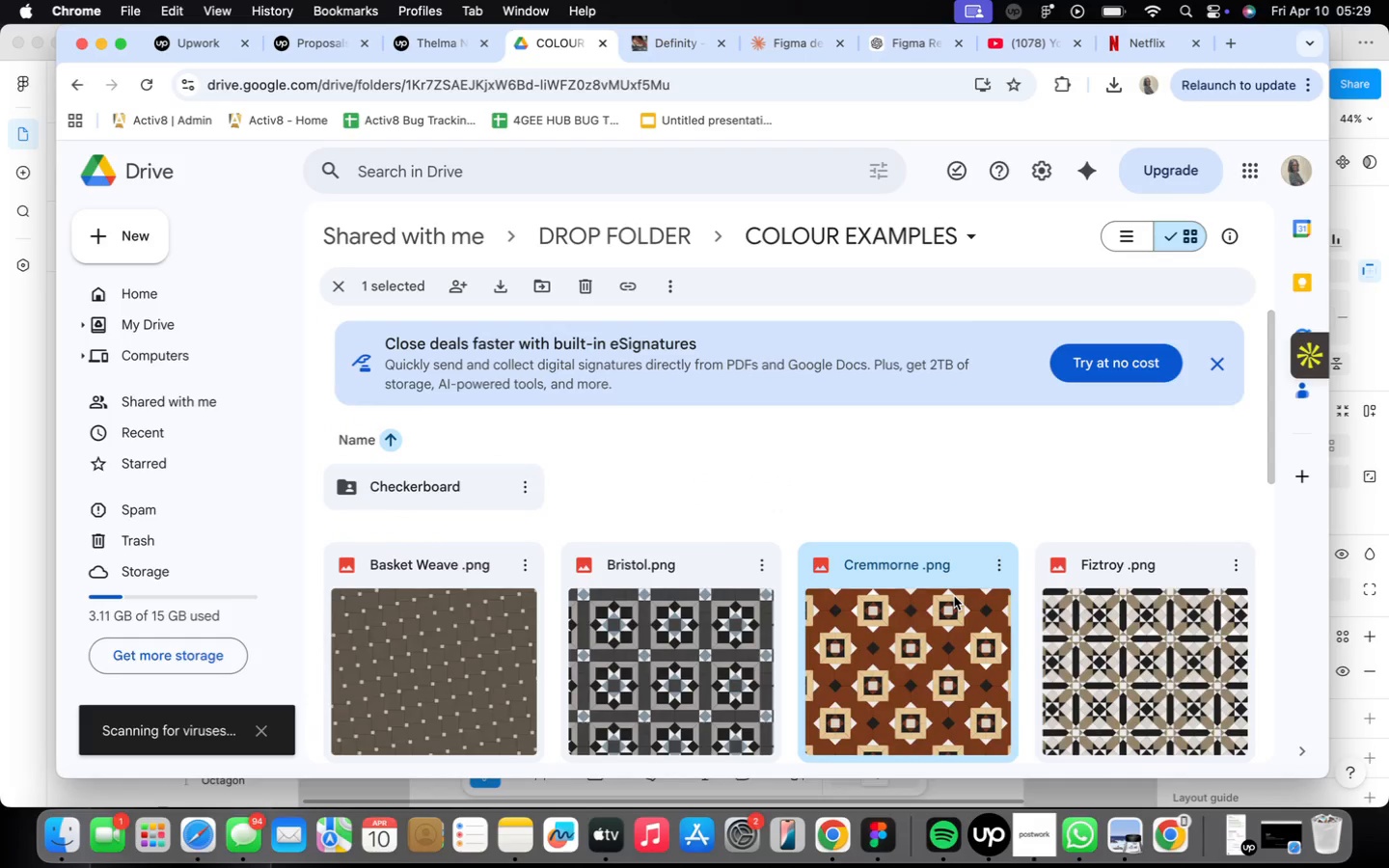 
scroll: coordinate [954, 596], scroll_direction: down, amount: 3.0
 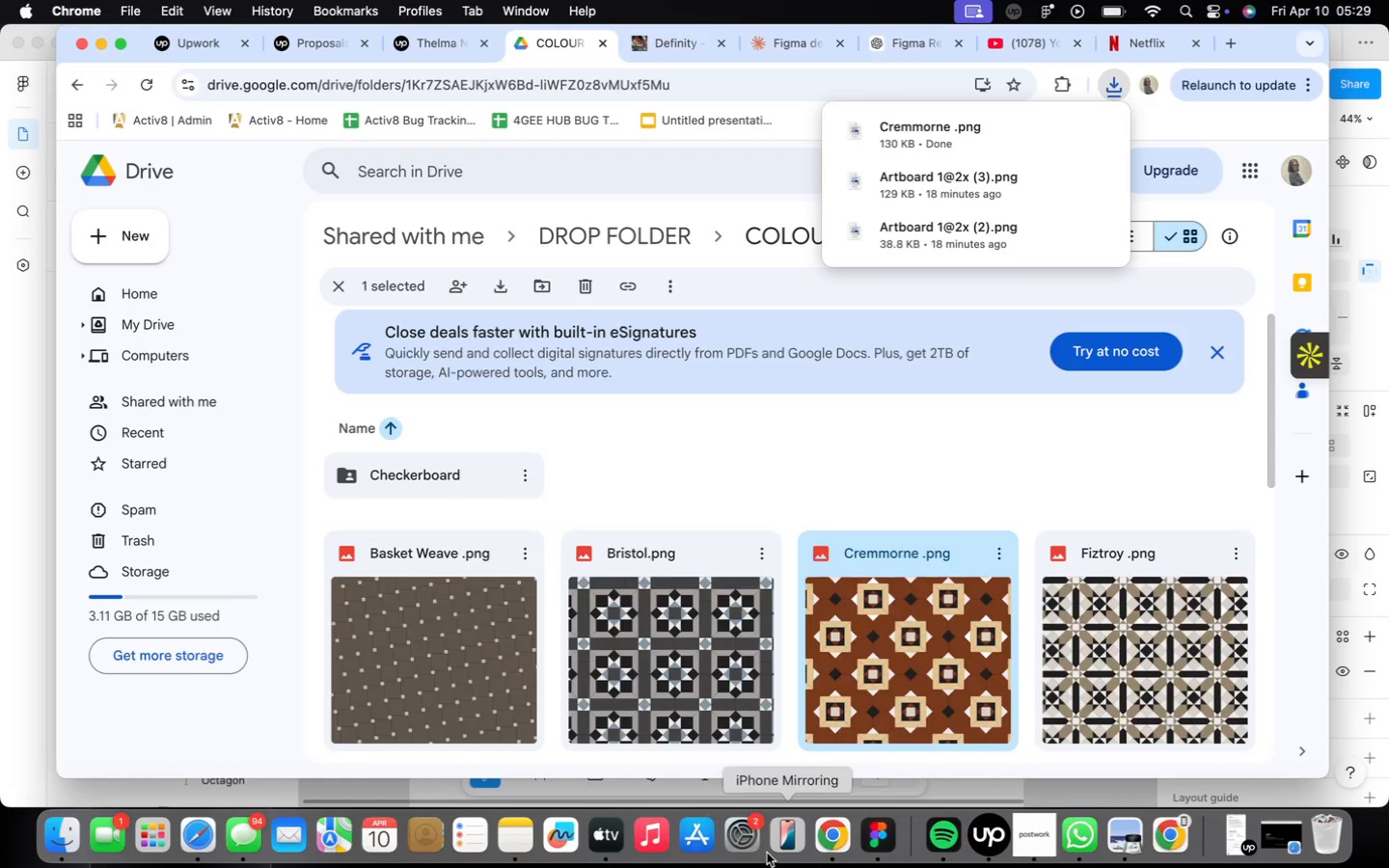 
wait(8.77)
 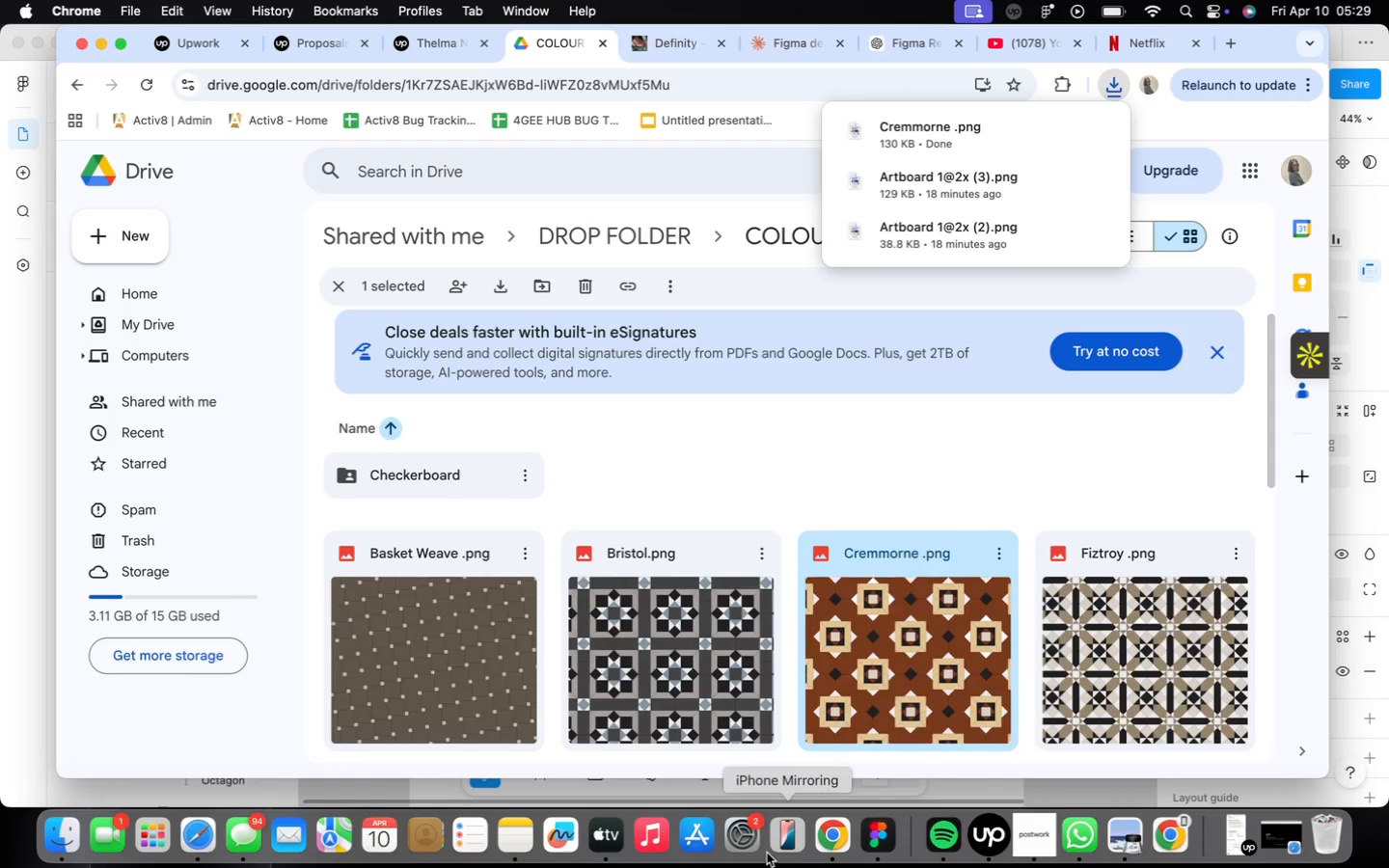 
right_click([770, 393])
 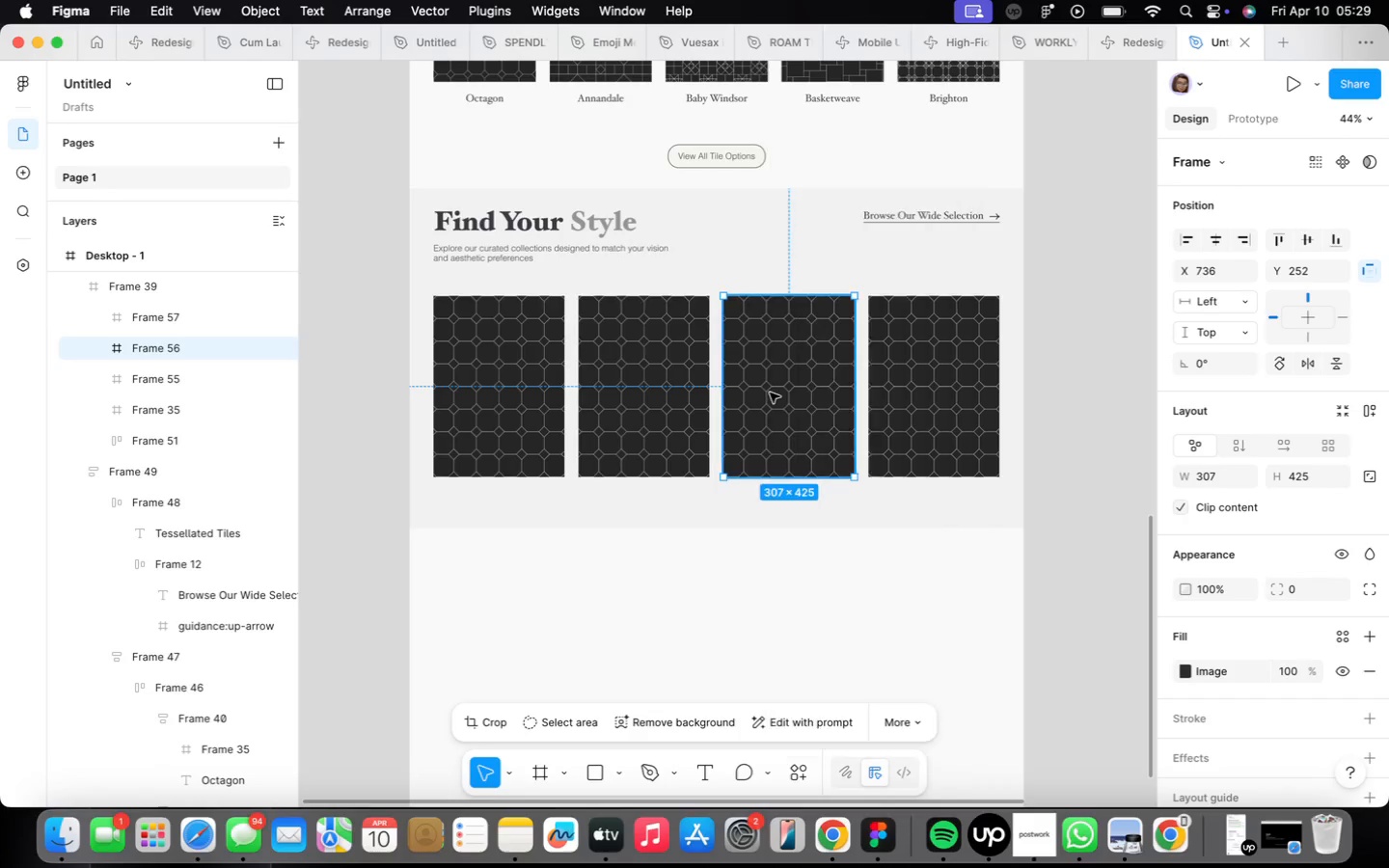 
double_click([770, 393])
 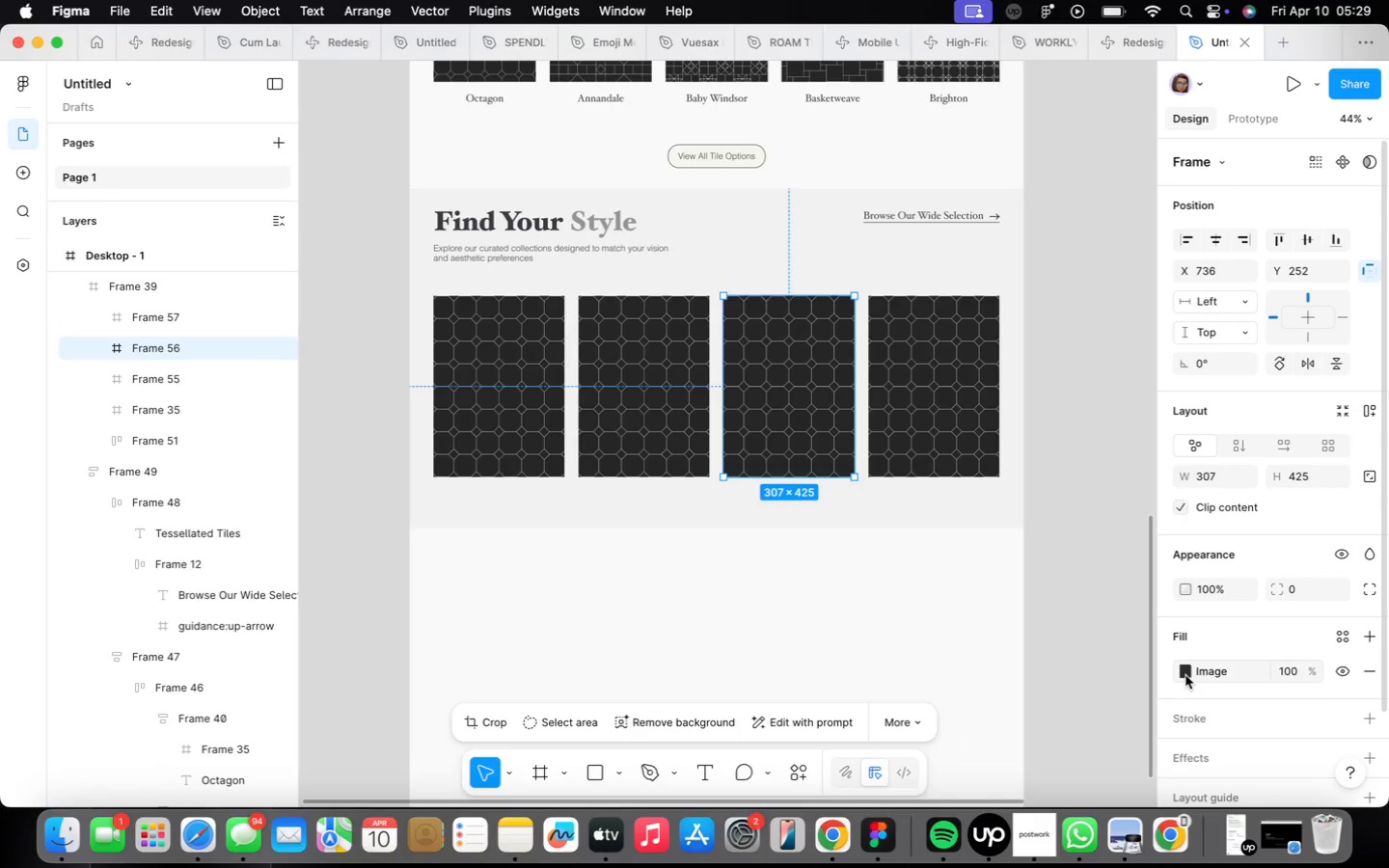 
left_click([1187, 674])
 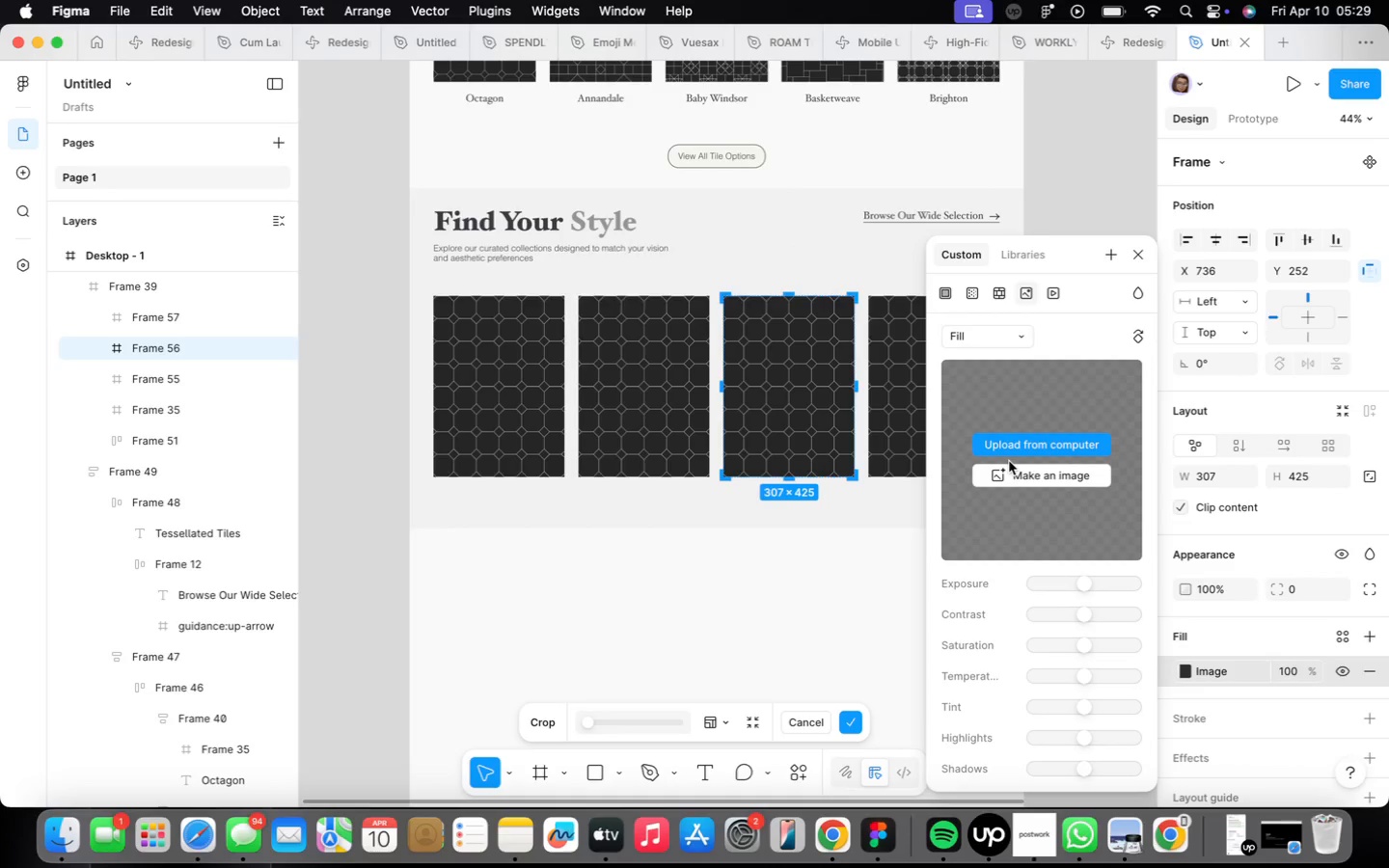 
left_click([1008, 448])
 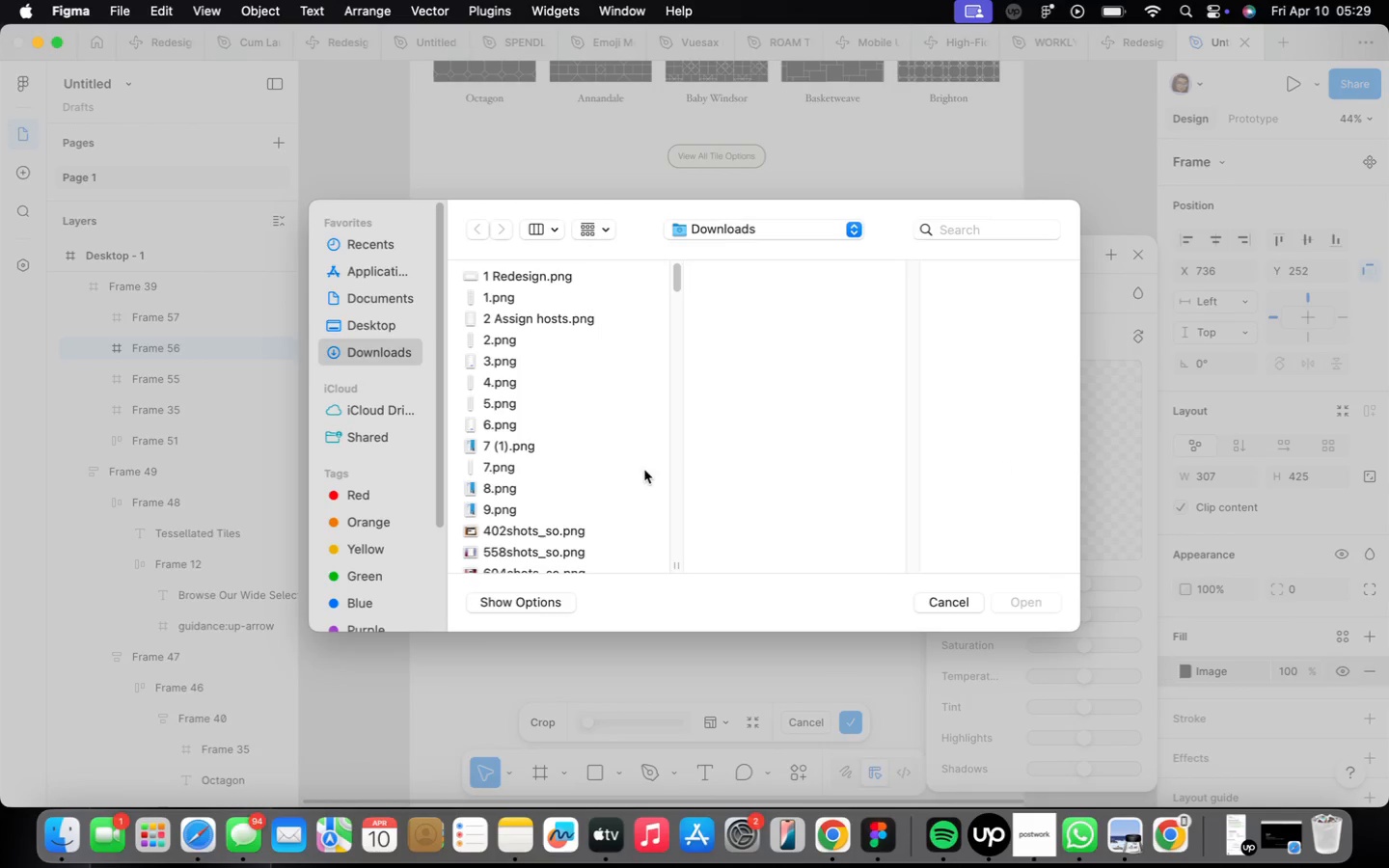 
scroll: coordinate [555, 448], scroll_direction: down, amount: 47.0
 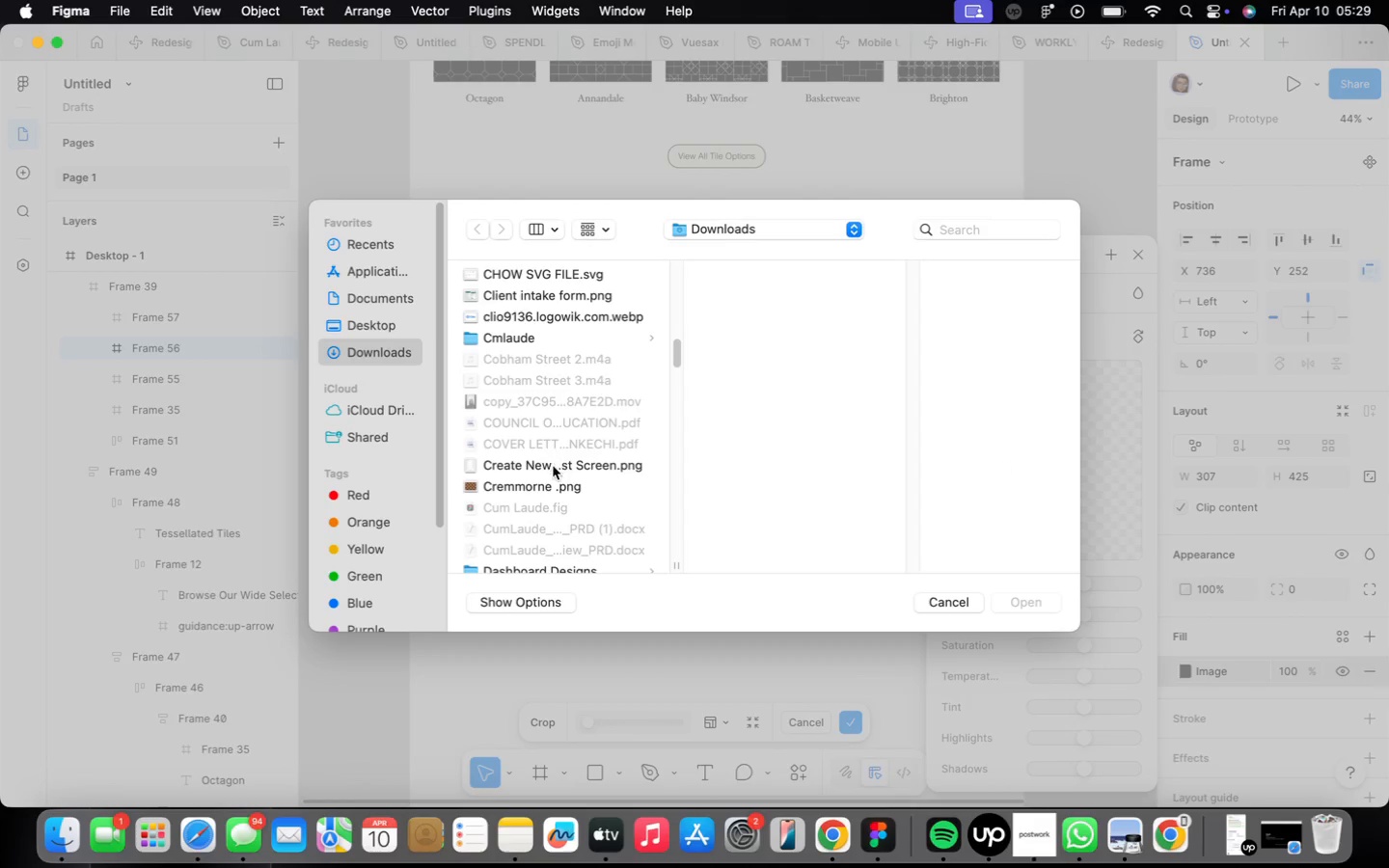 
left_click([551, 492])
 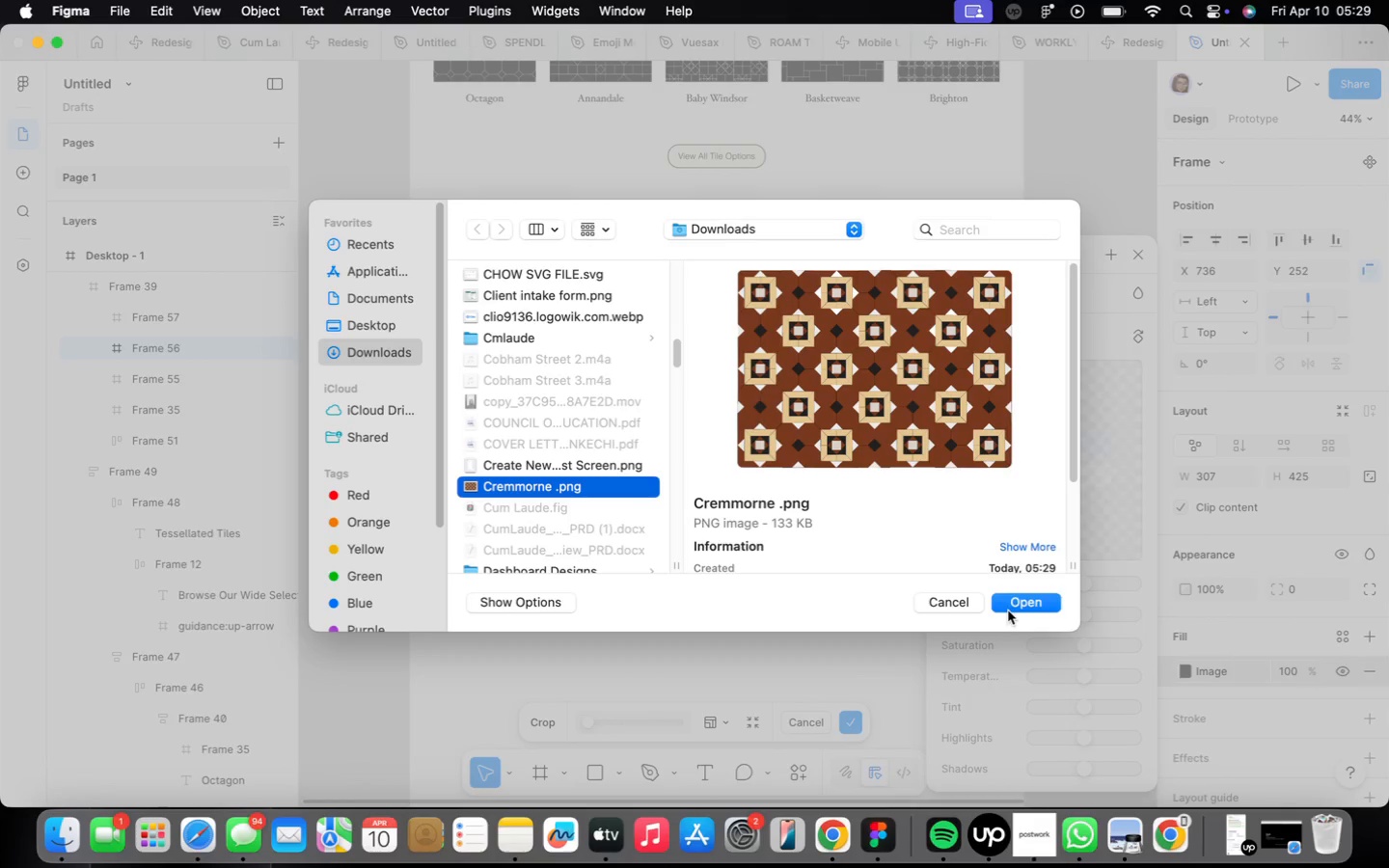 
left_click([1013, 604])
 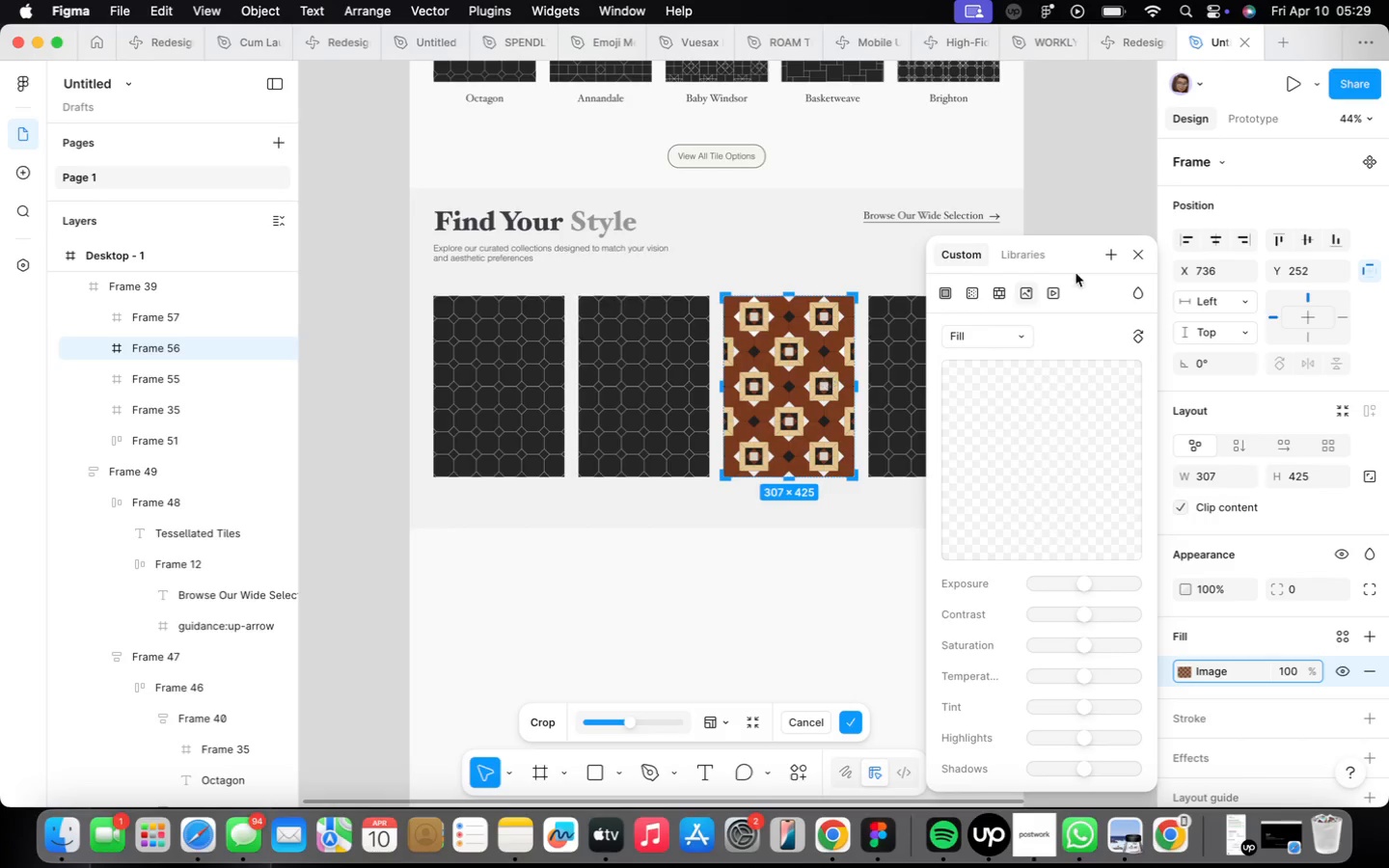 
left_click([1141, 258])
 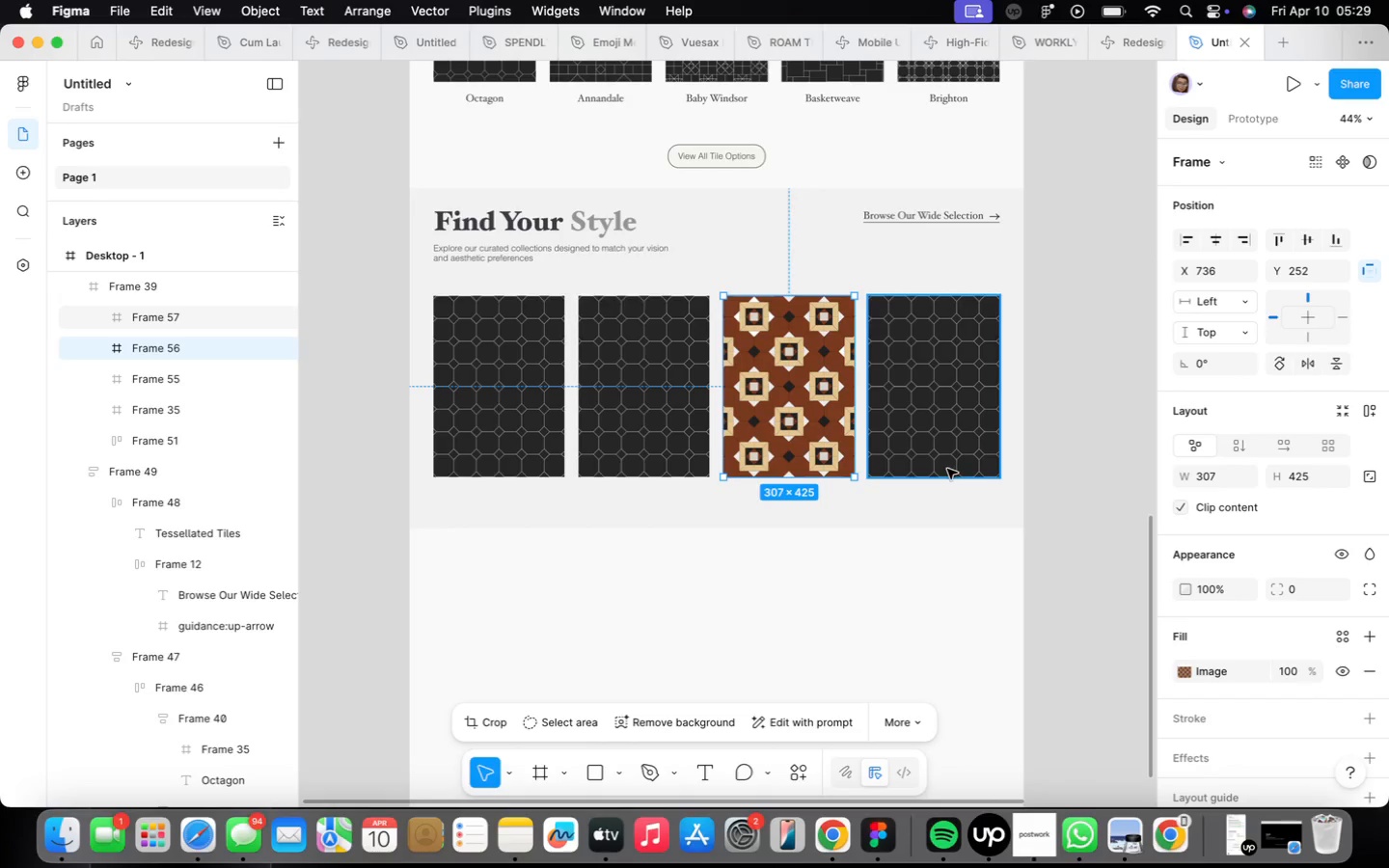 
scroll: coordinate [945, 467], scroll_direction: down, amount: 2.0
 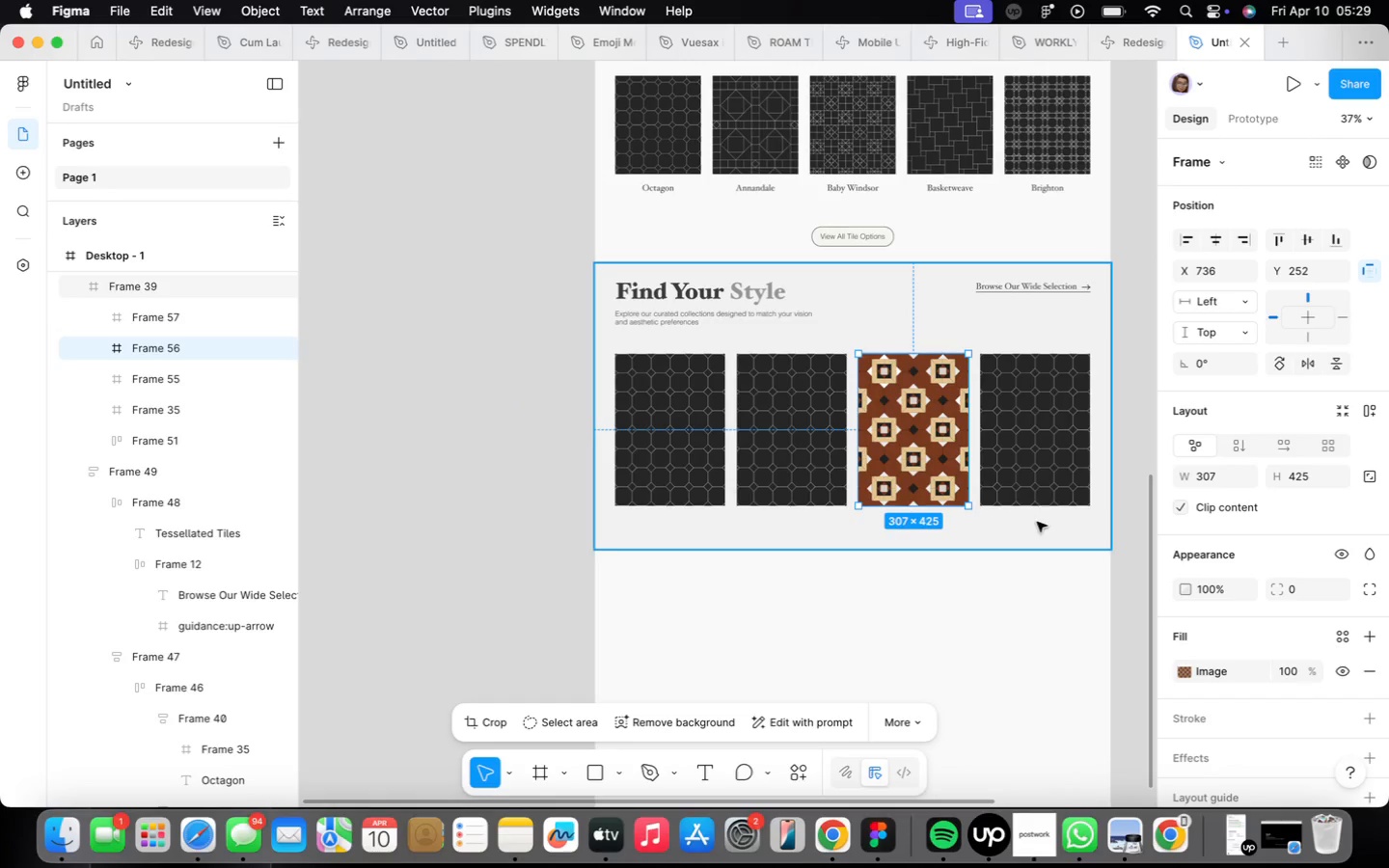 
scroll: coordinate [957, 475], scroll_direction: up, amount: 4.0
 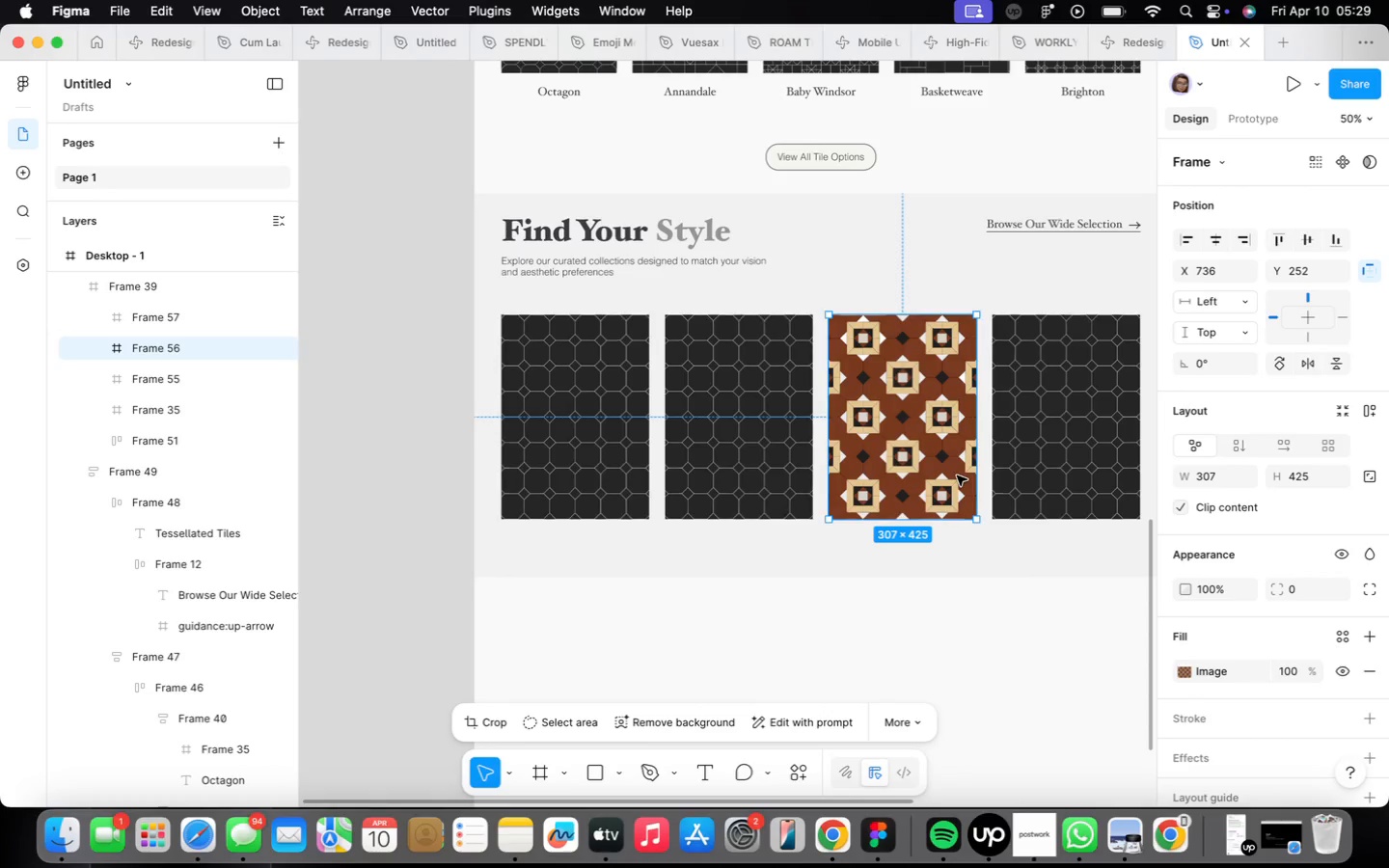 
scroll: coordinate [957, 475], scroll_direction: down, amount: 2.0
 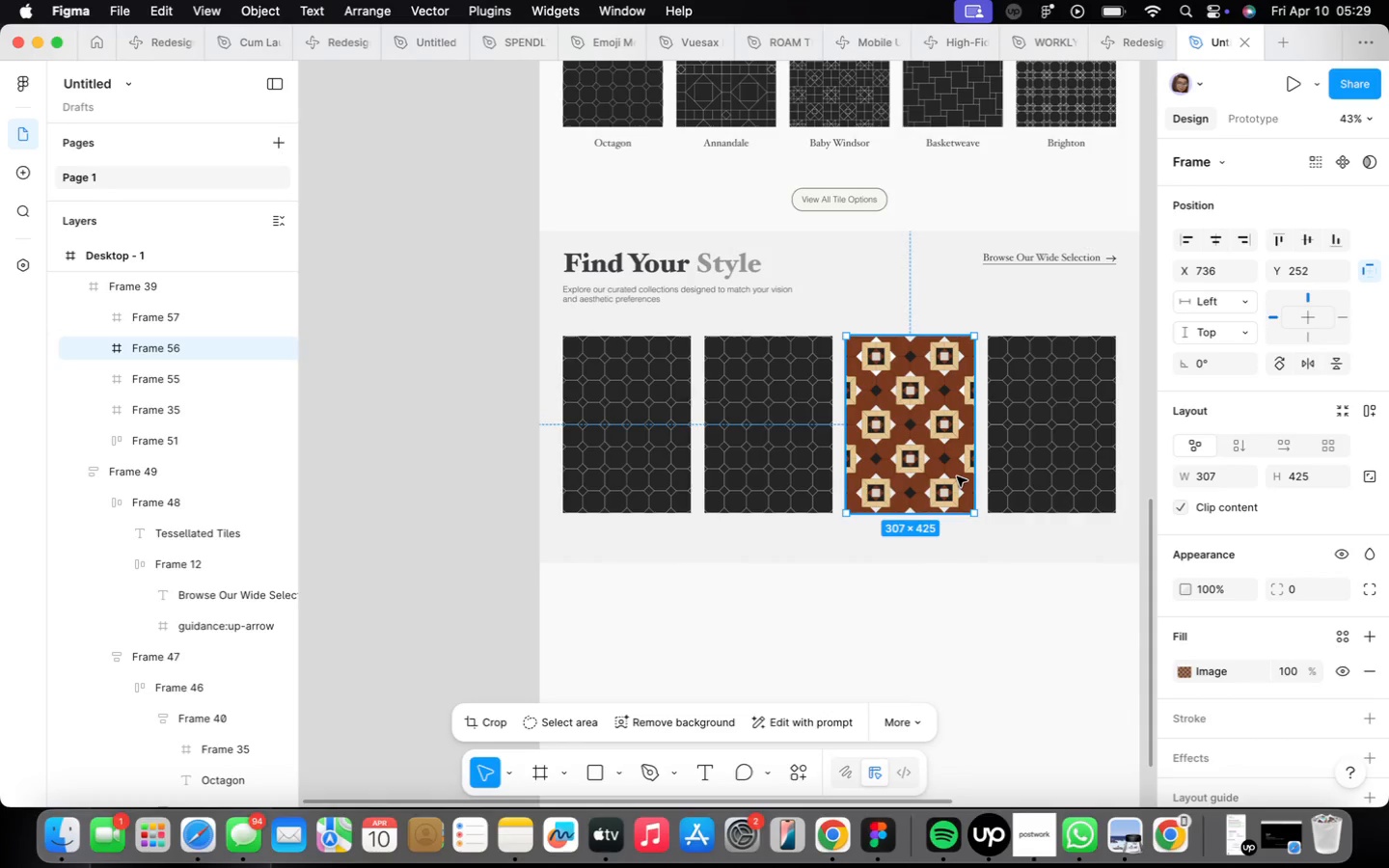 
scroll: coordinate [957, 476], scroll_direction: up, amount: 3.0
 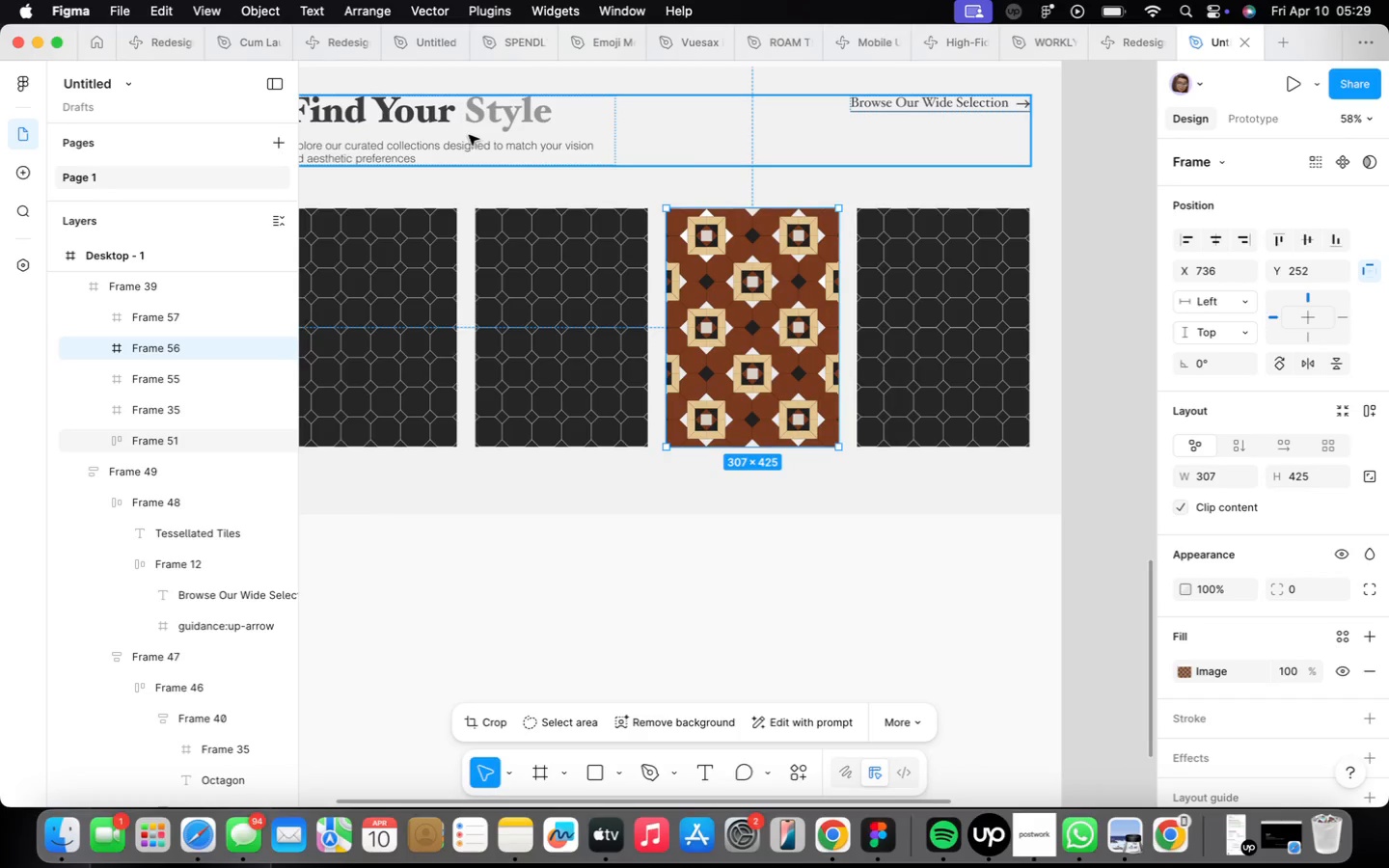 
double_click([474, 146])
 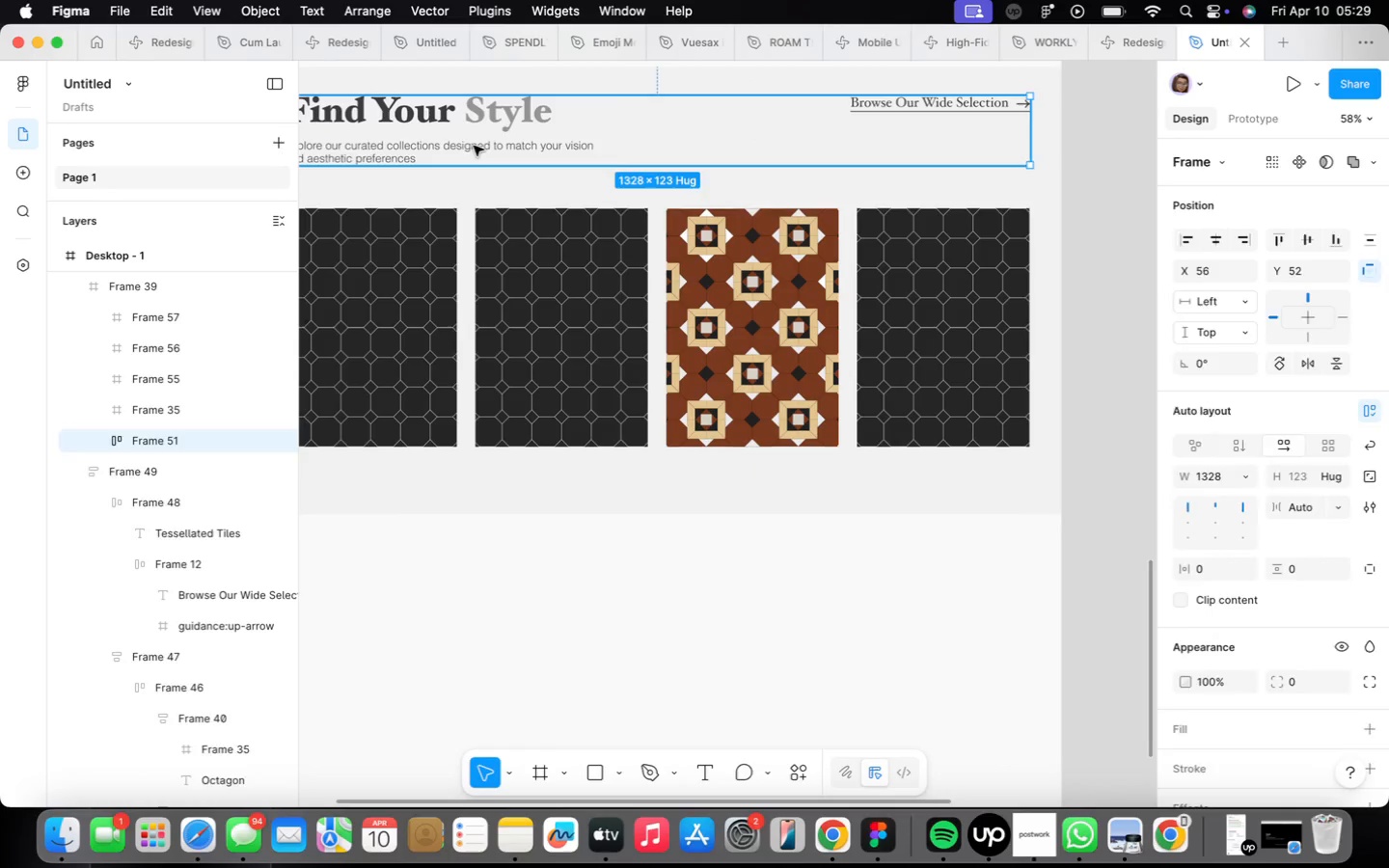 
triple_click([474, 146])
 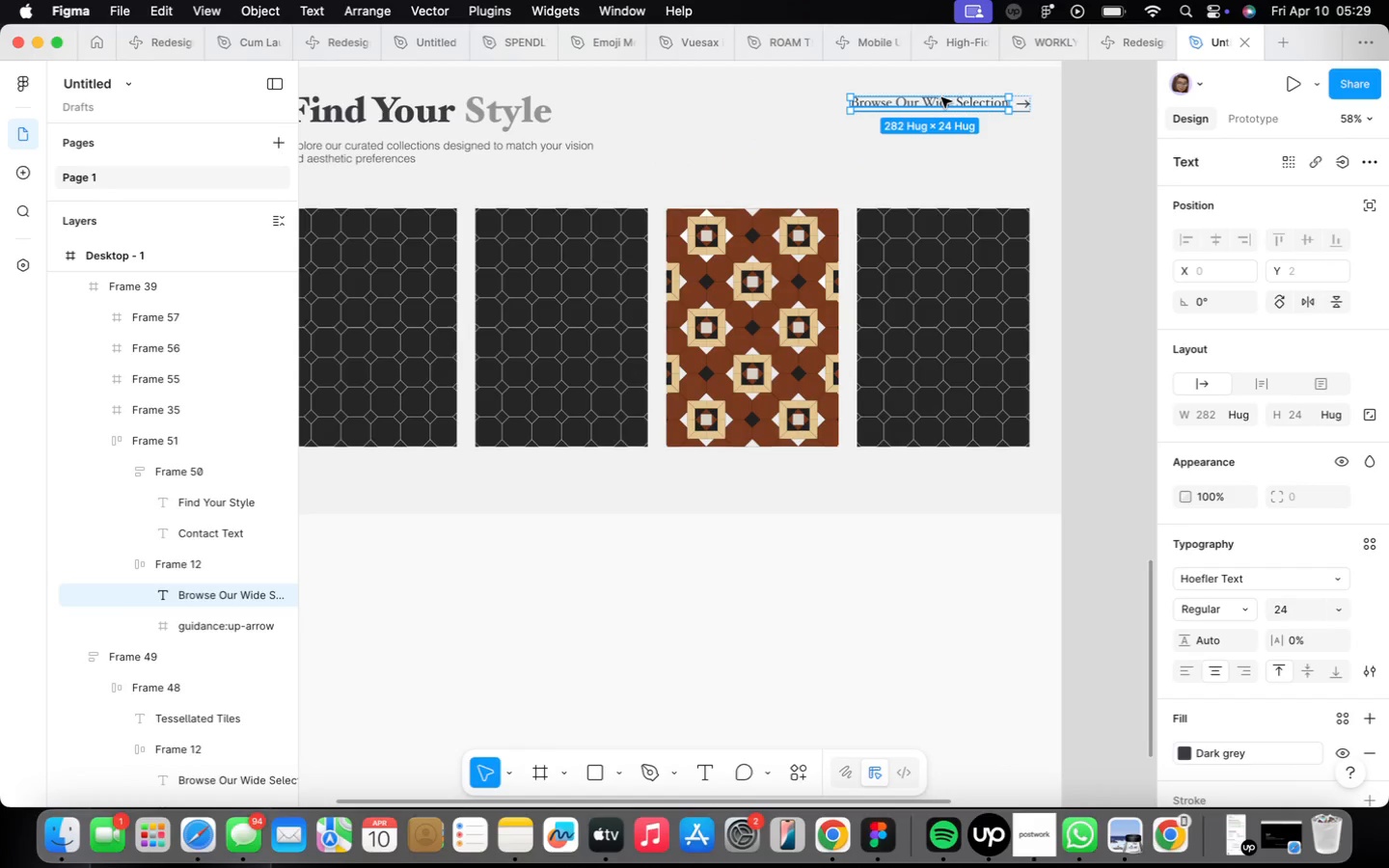 
hold_key(key=OptionLeft, duration=1.94)
left_click_drag(start_coordinate=[942, 101], to_coordinate=[720, 438])
 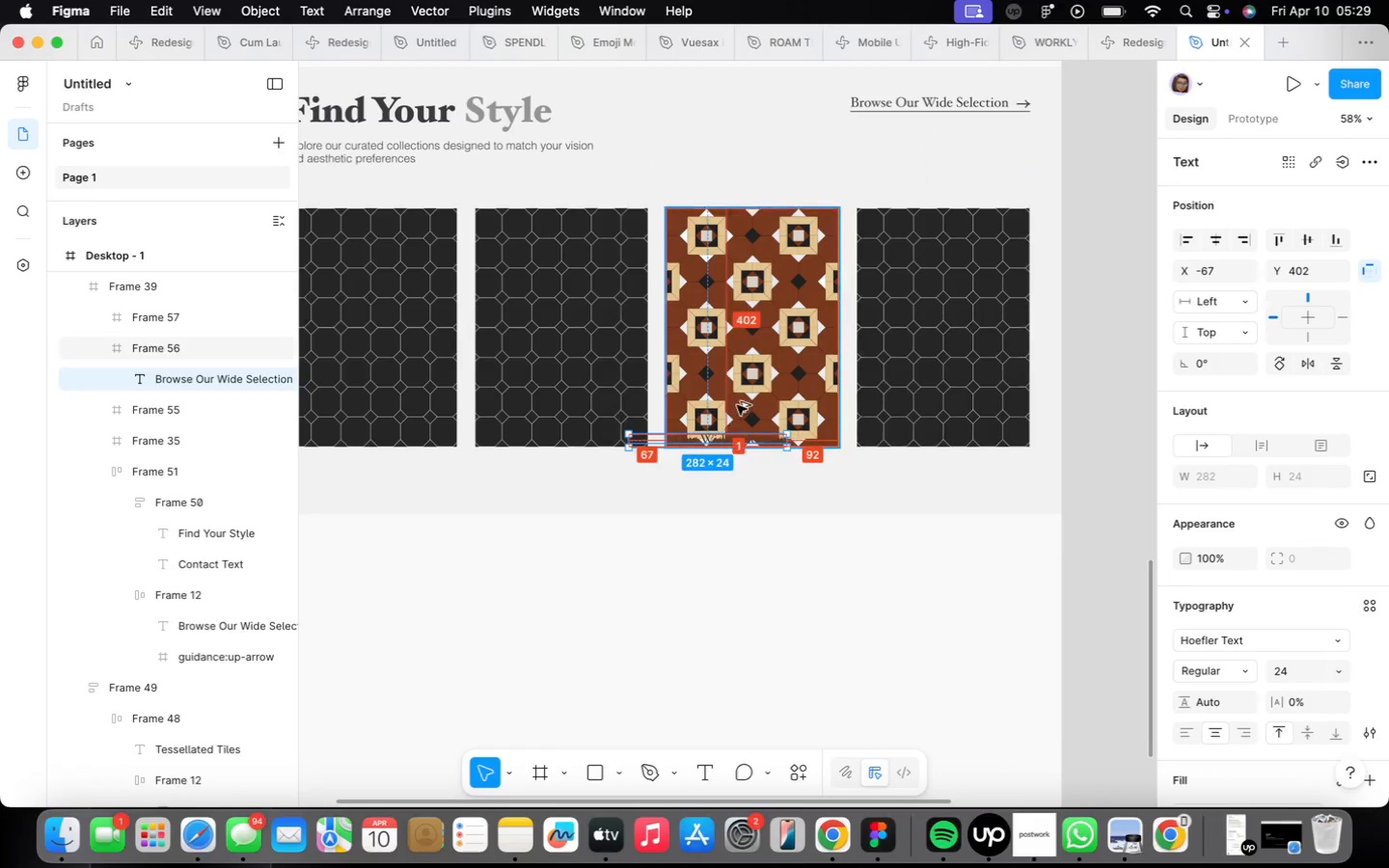 
left_click_drag(start_coordinate=[740, 399], to_coordinate=[746, 396])
 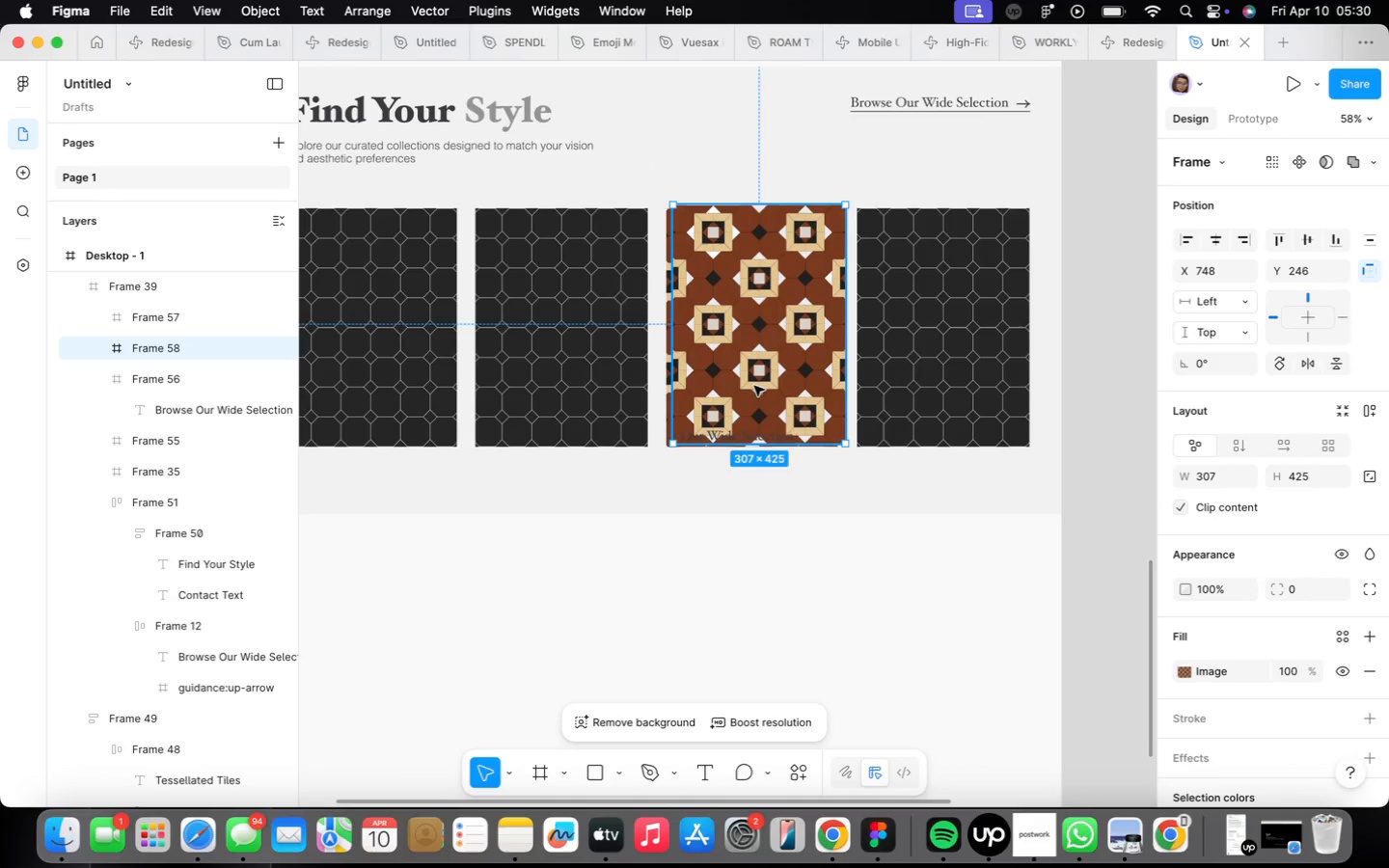 
key(Meta+CommandLeft)
 